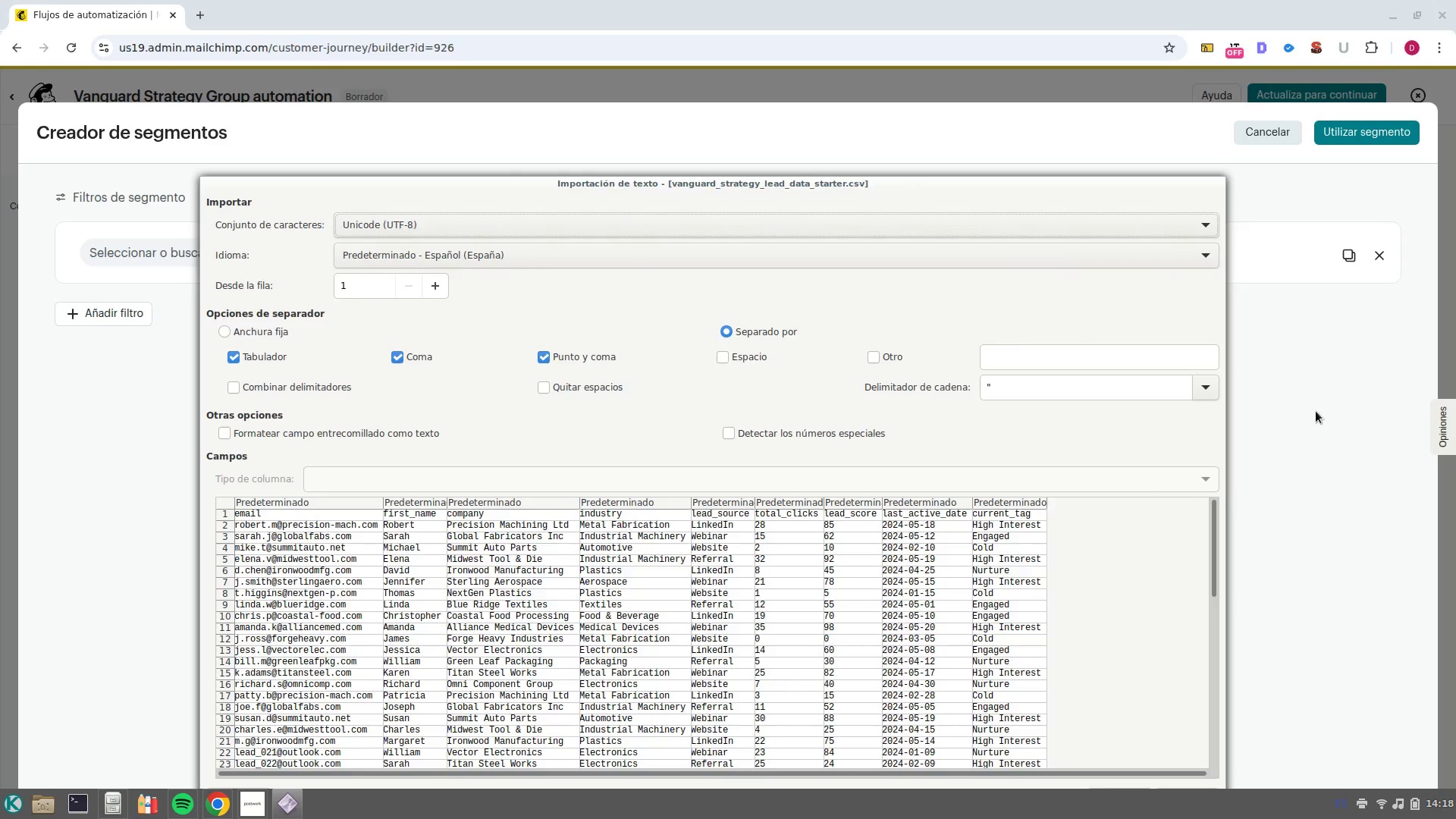 
left_click([1316, 411])
 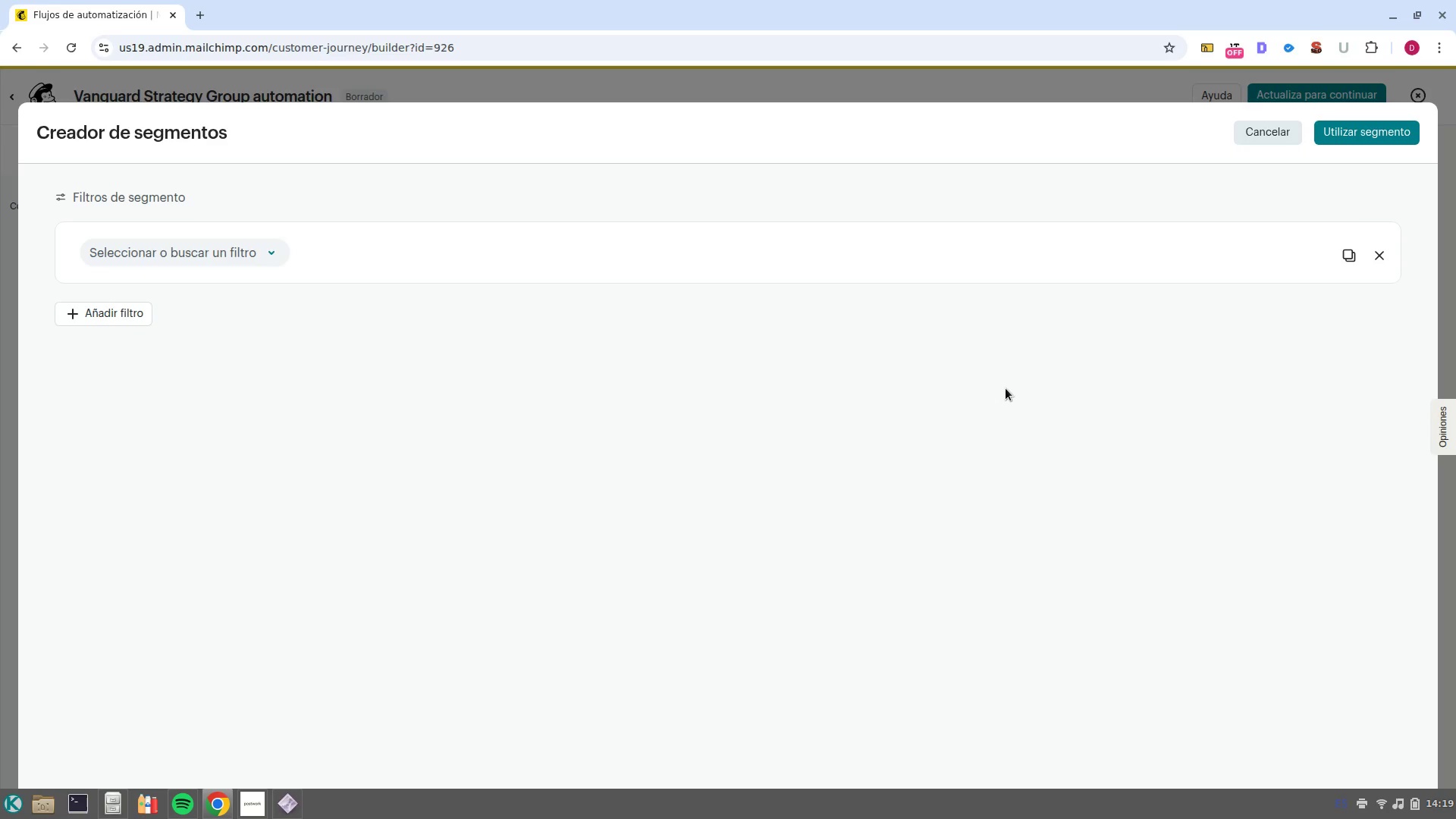 
wait(18.85)
 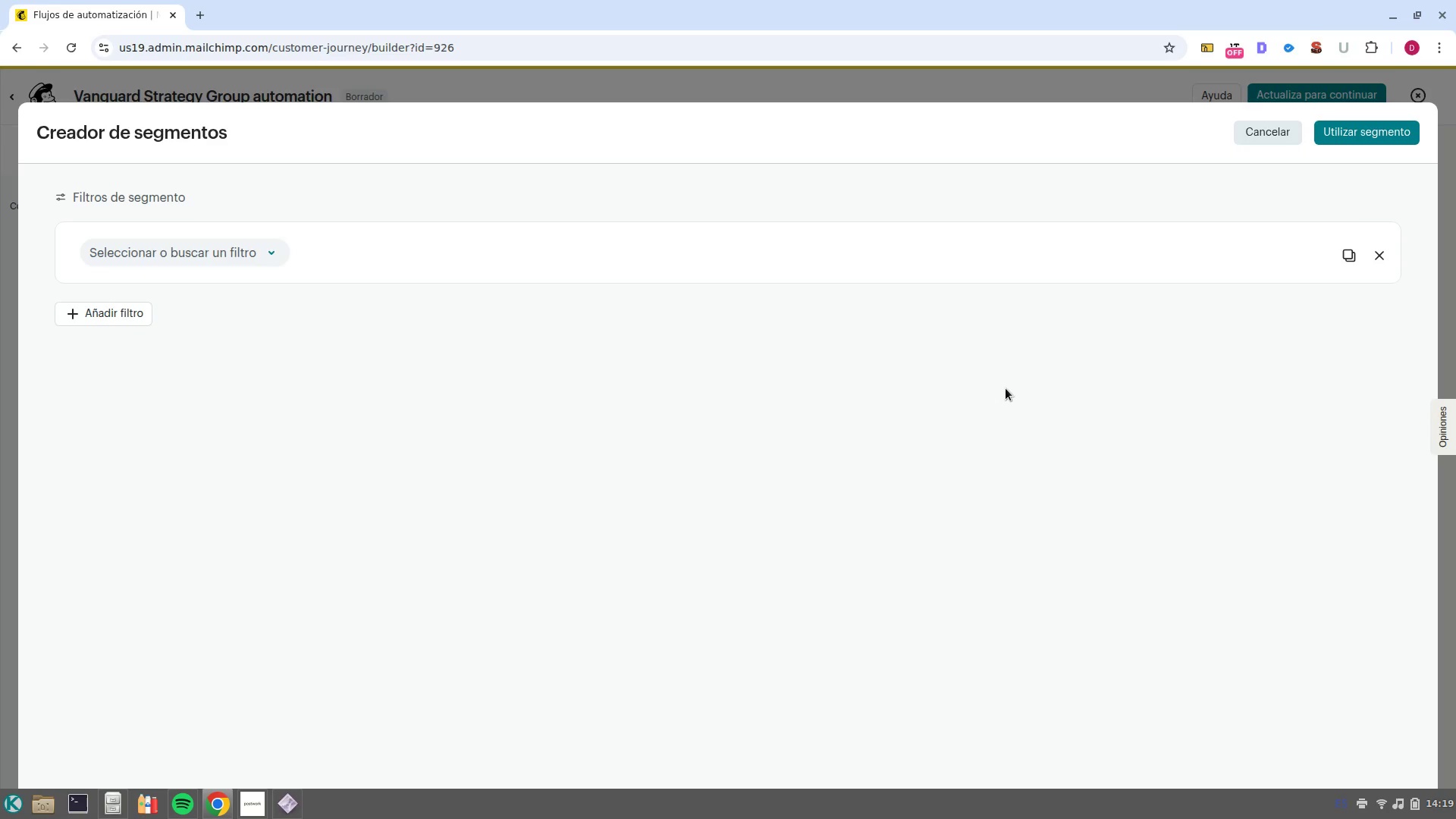 
left_click([1252, 127])
 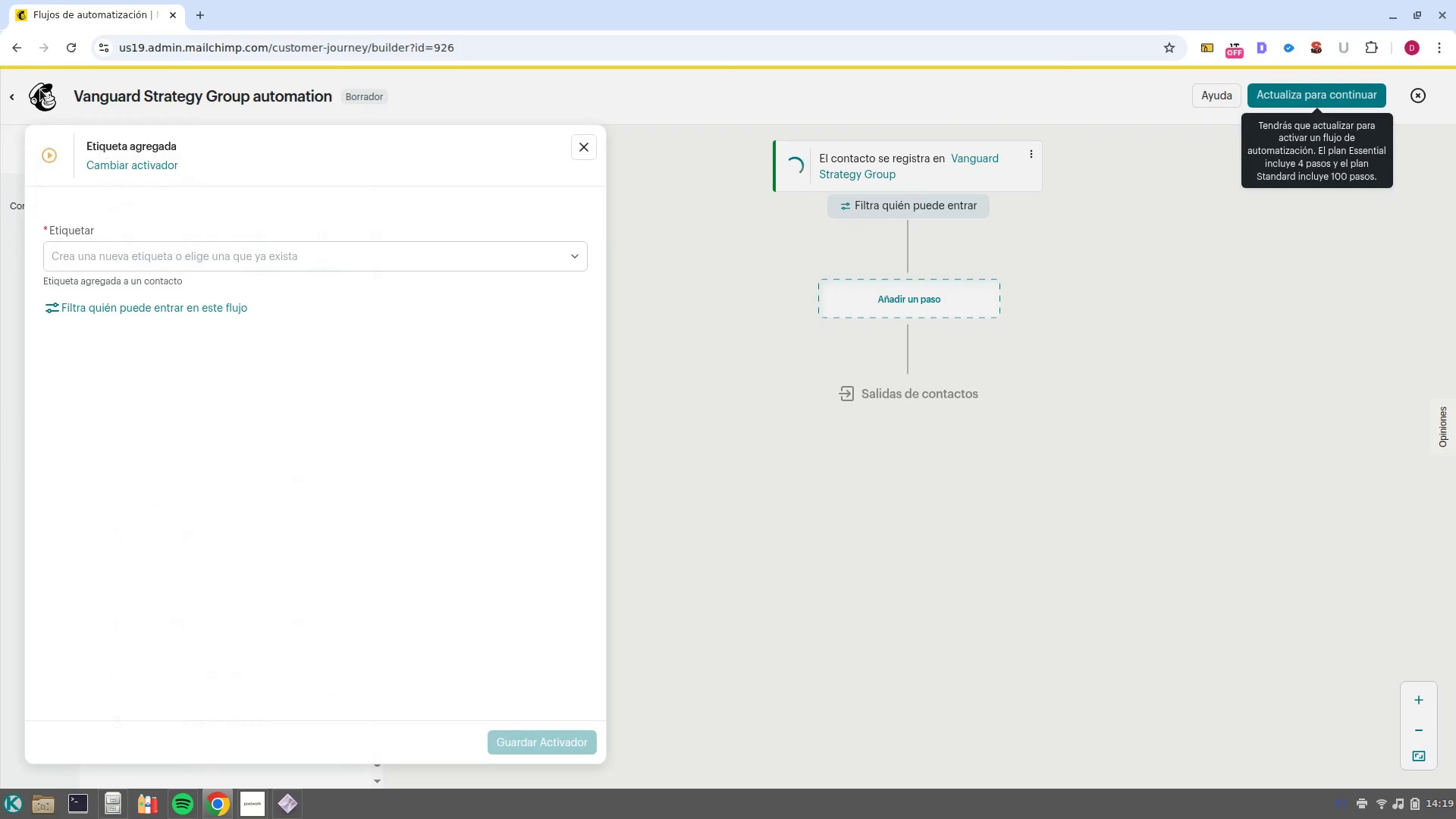 
left_click([32, 83])
 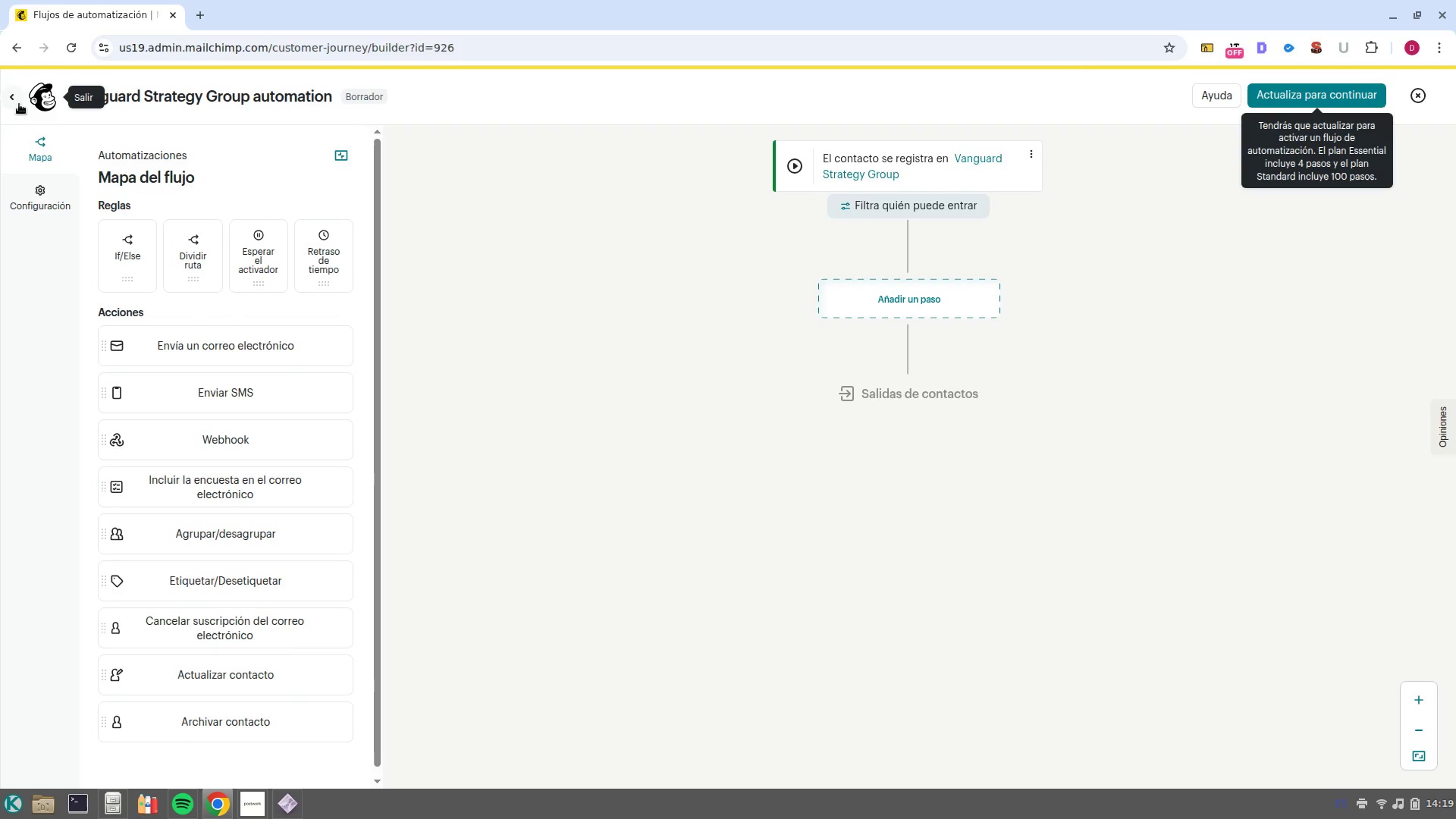 
left_click([19, 104])
 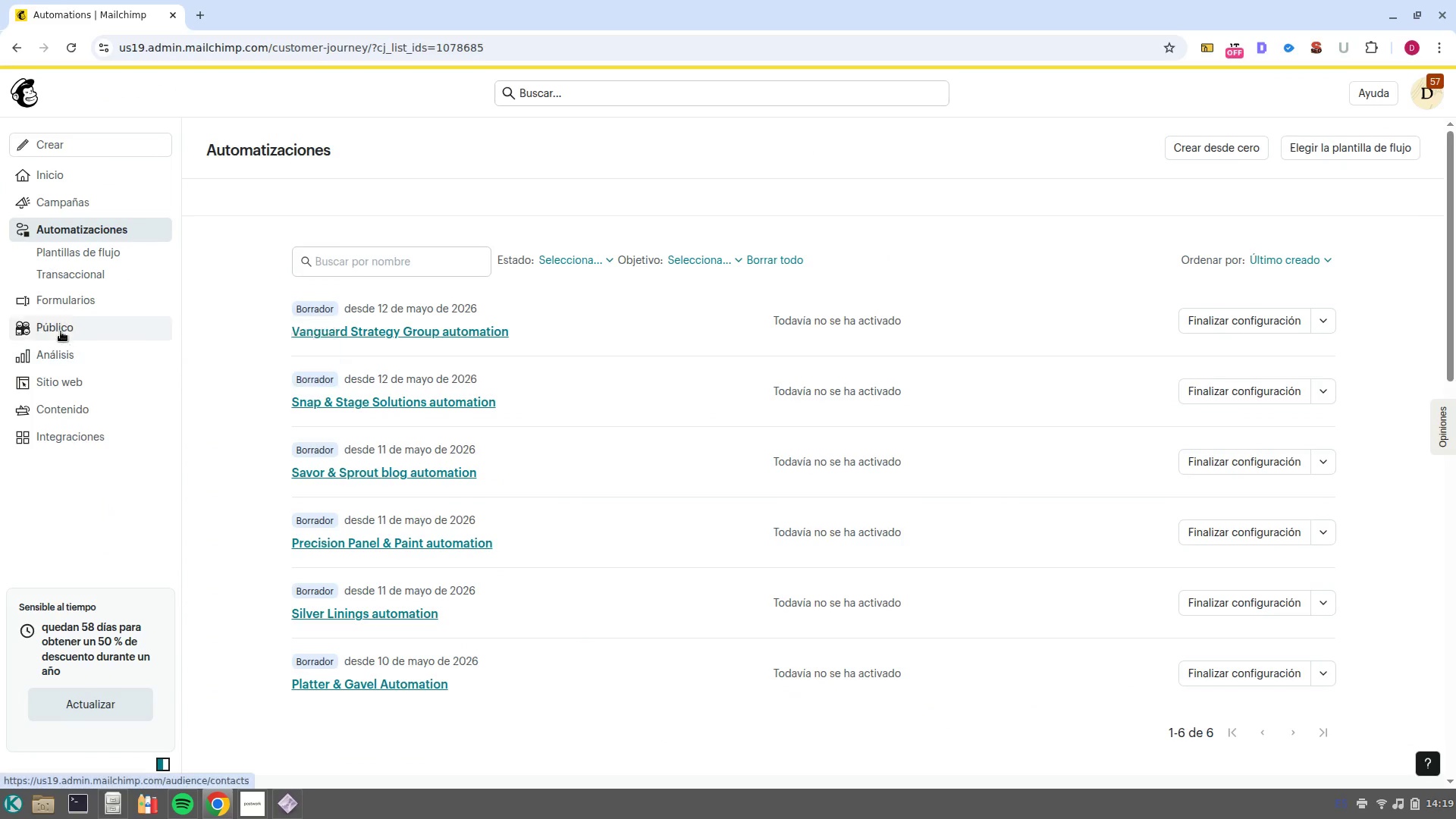 
left_click([61, 331])
 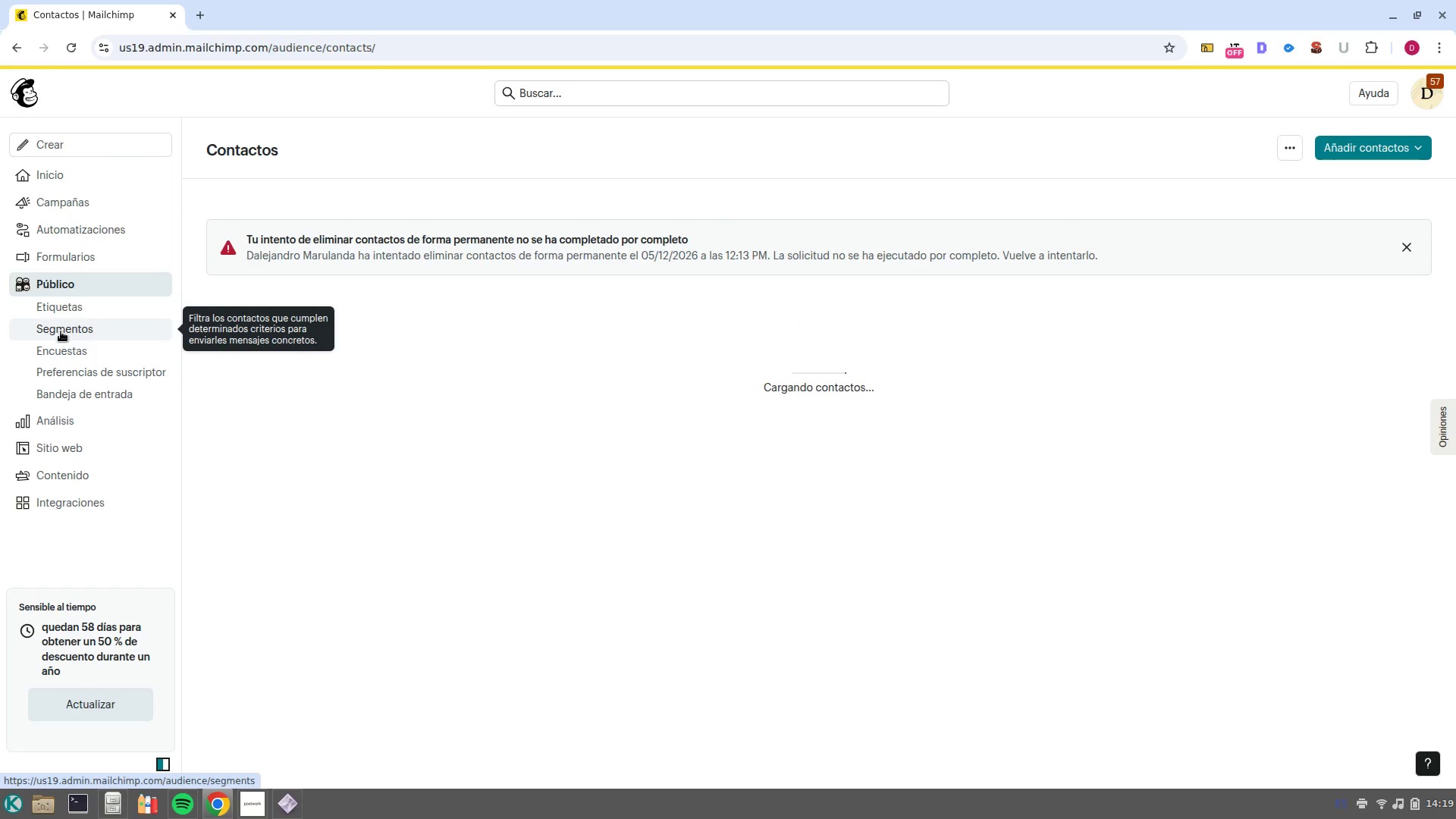 
left_click([63, 306])
 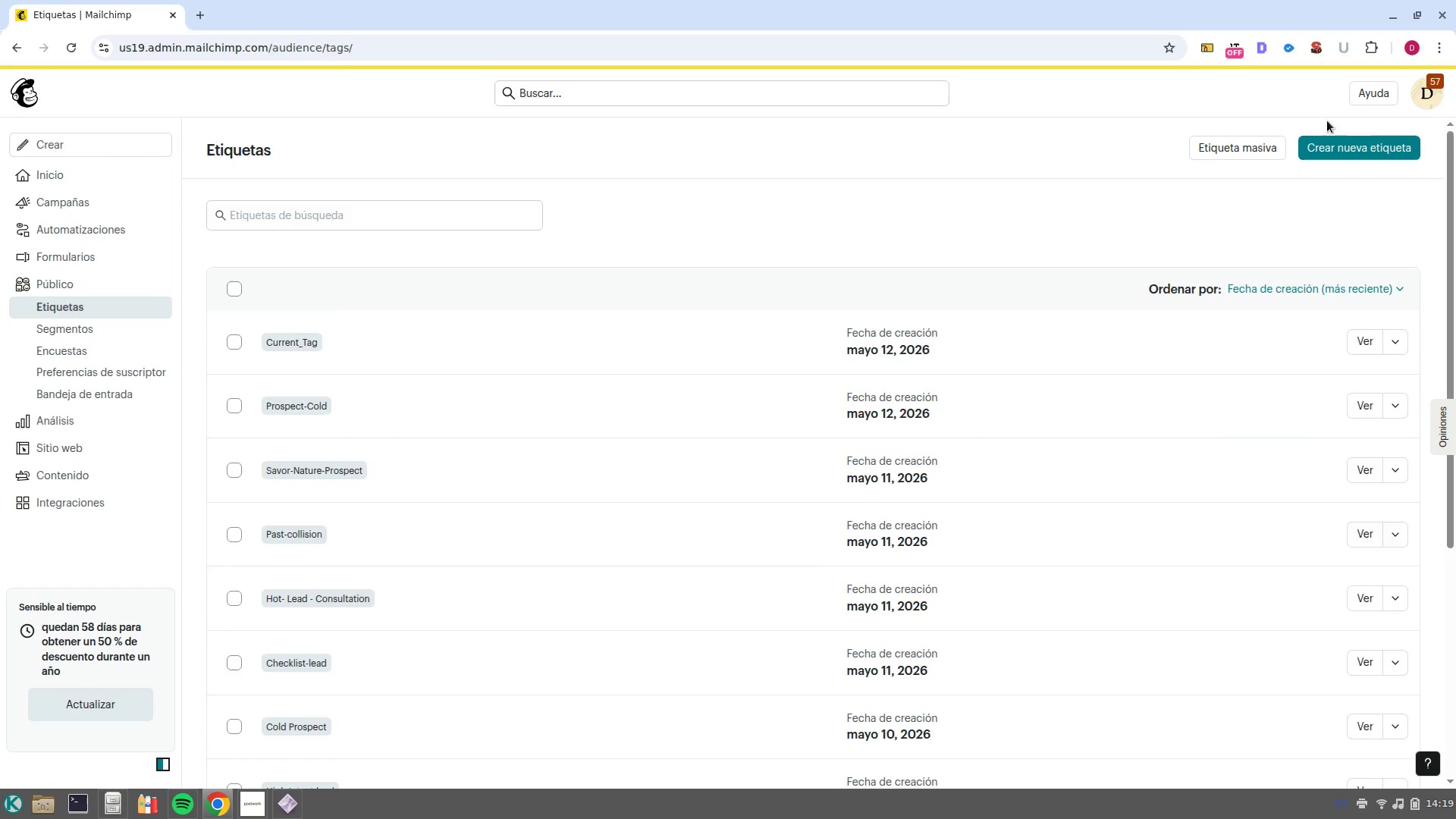 
left_click([1367, 152])
 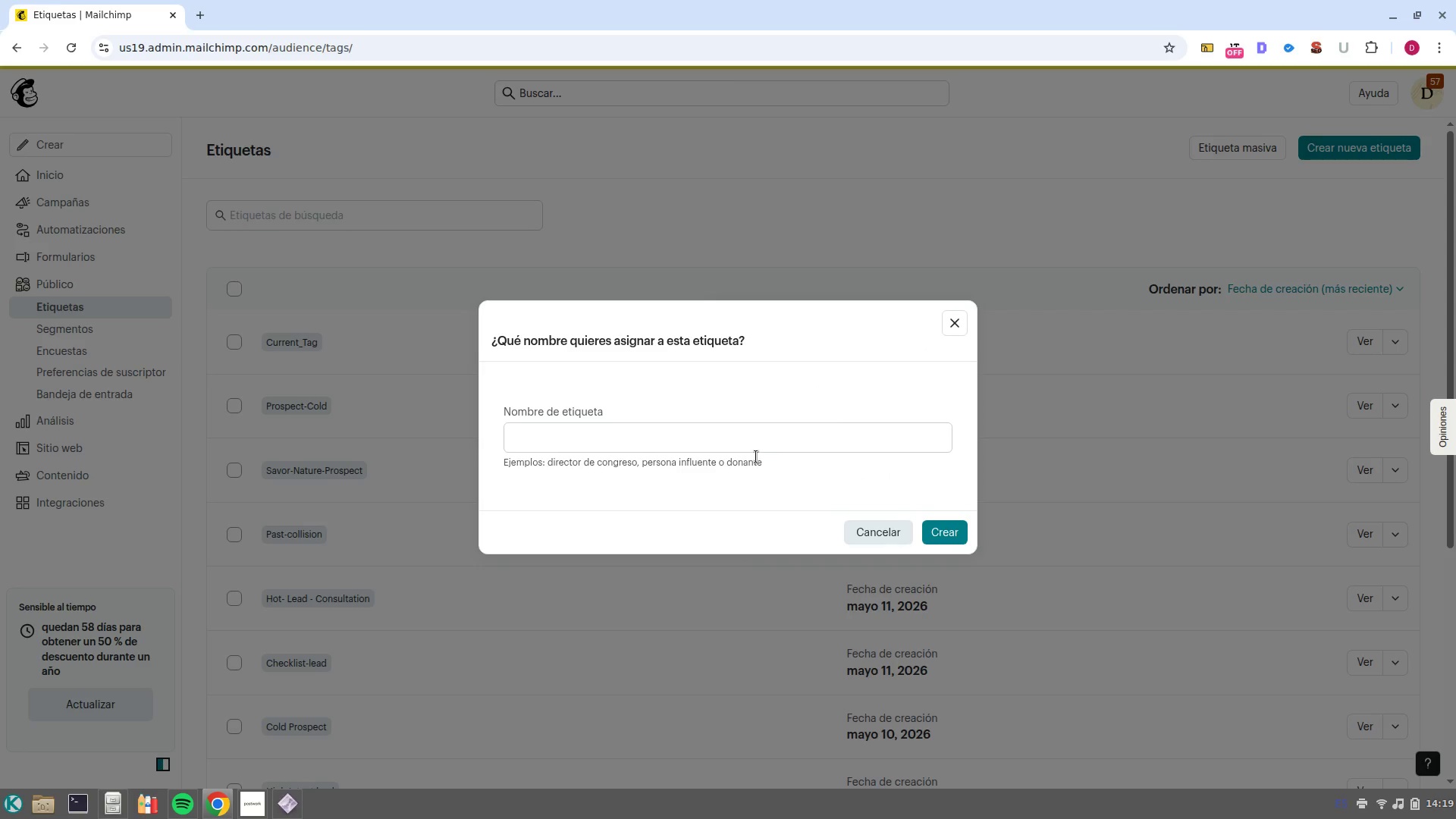 
left_click([758, 445])
 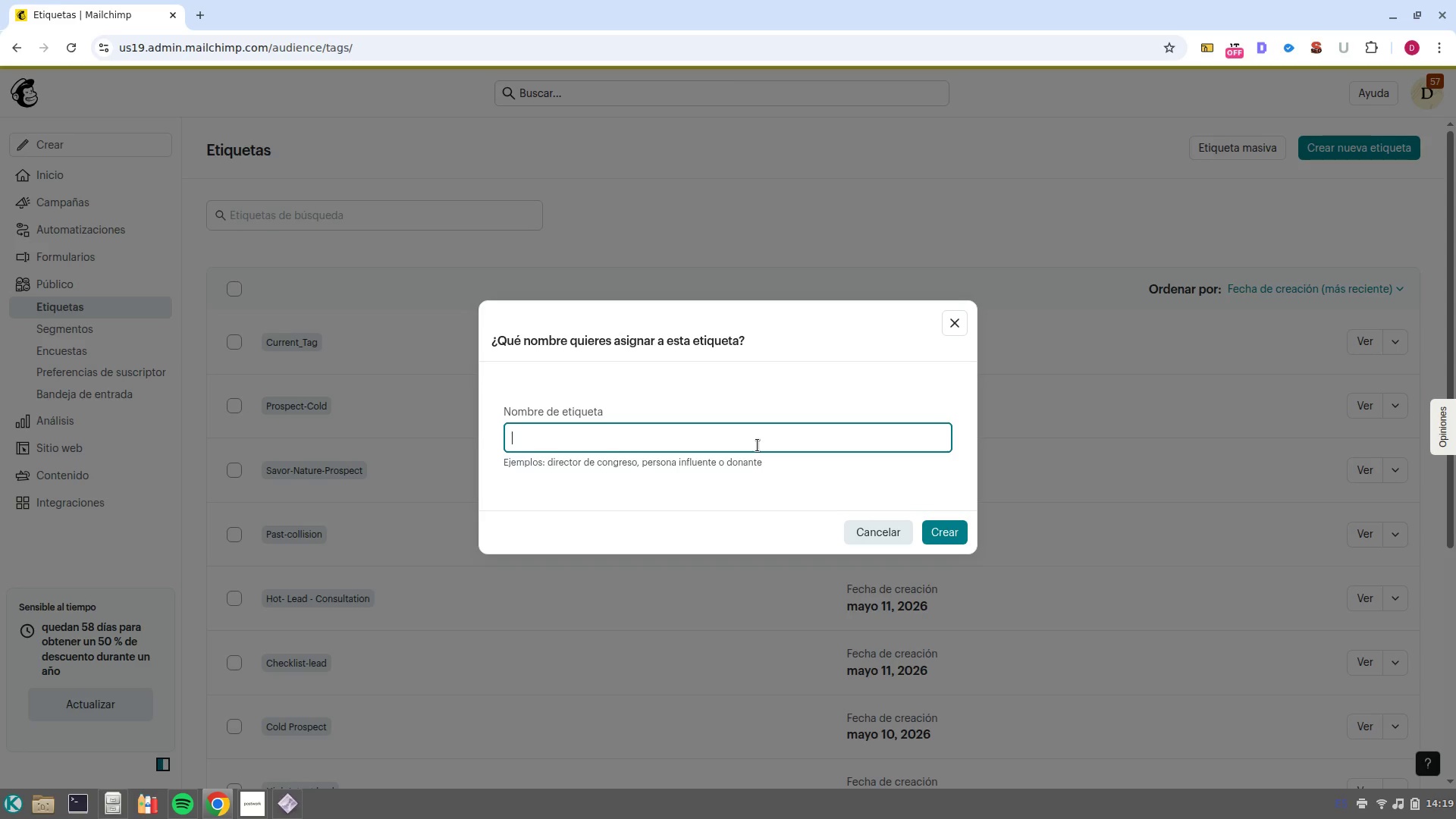 
type(Engaged )
key(Backspace)
 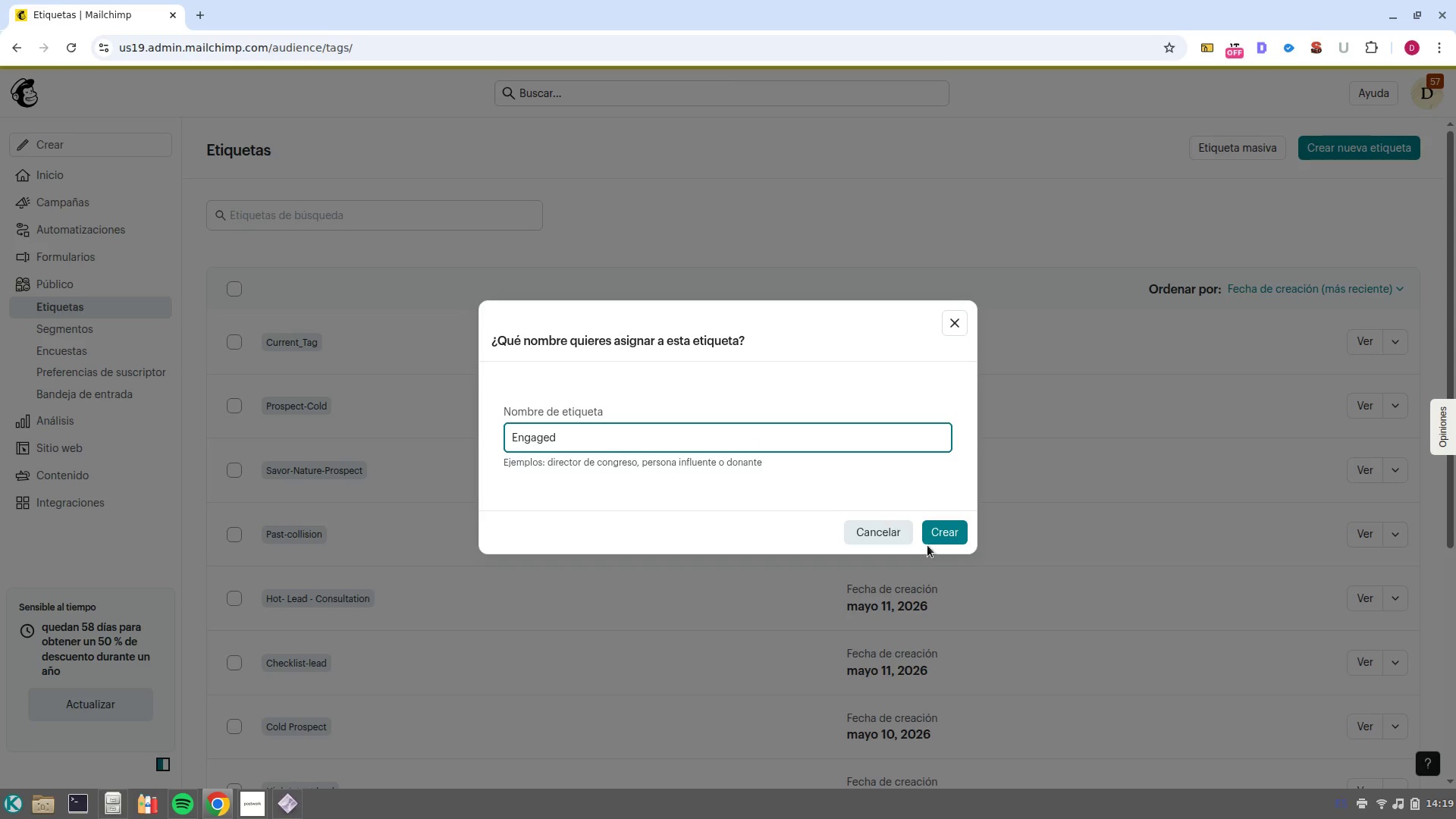 
left_click([941, 535])
 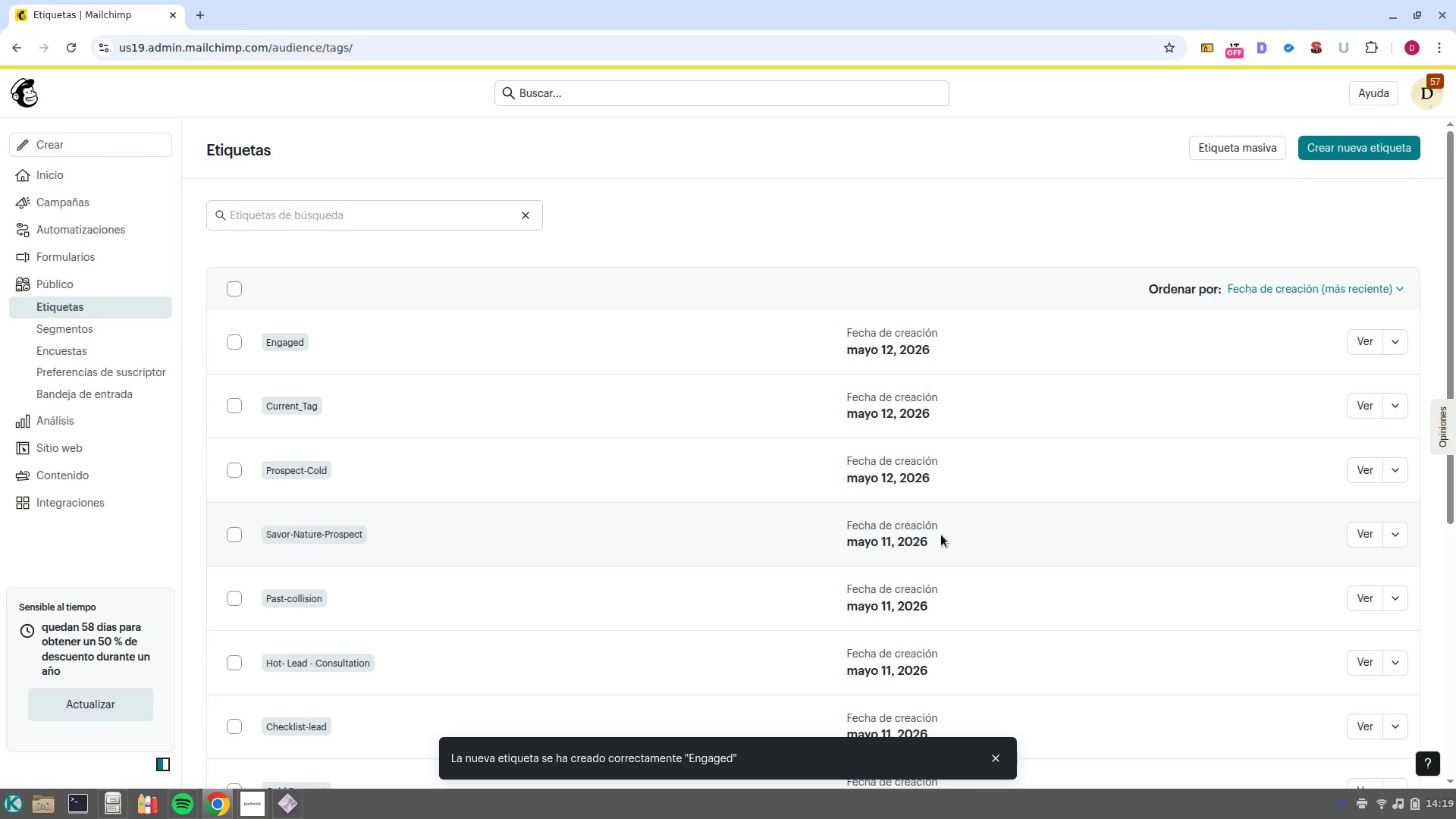 
wait(8.44)
 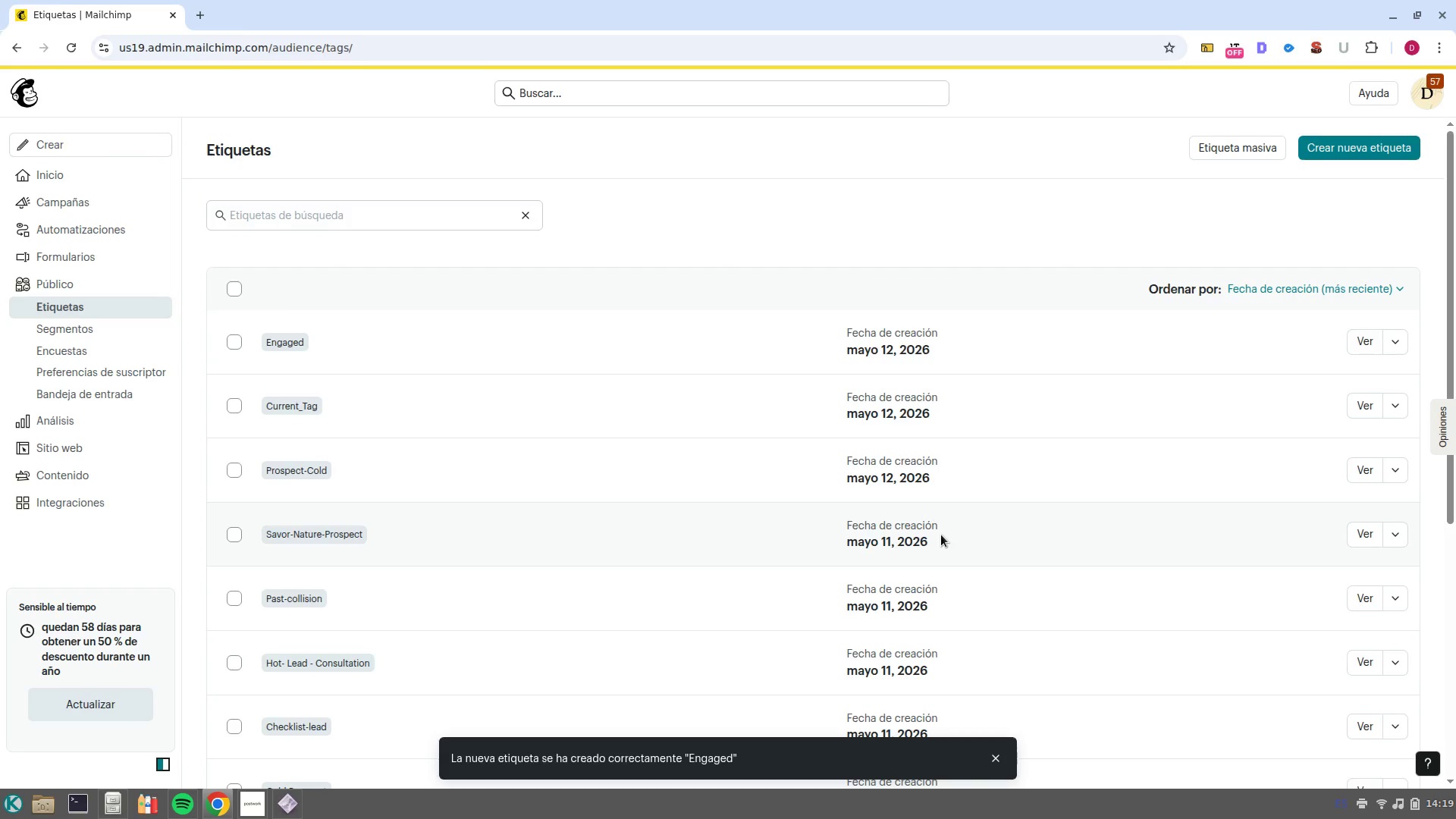 
left_click([89, 234])
 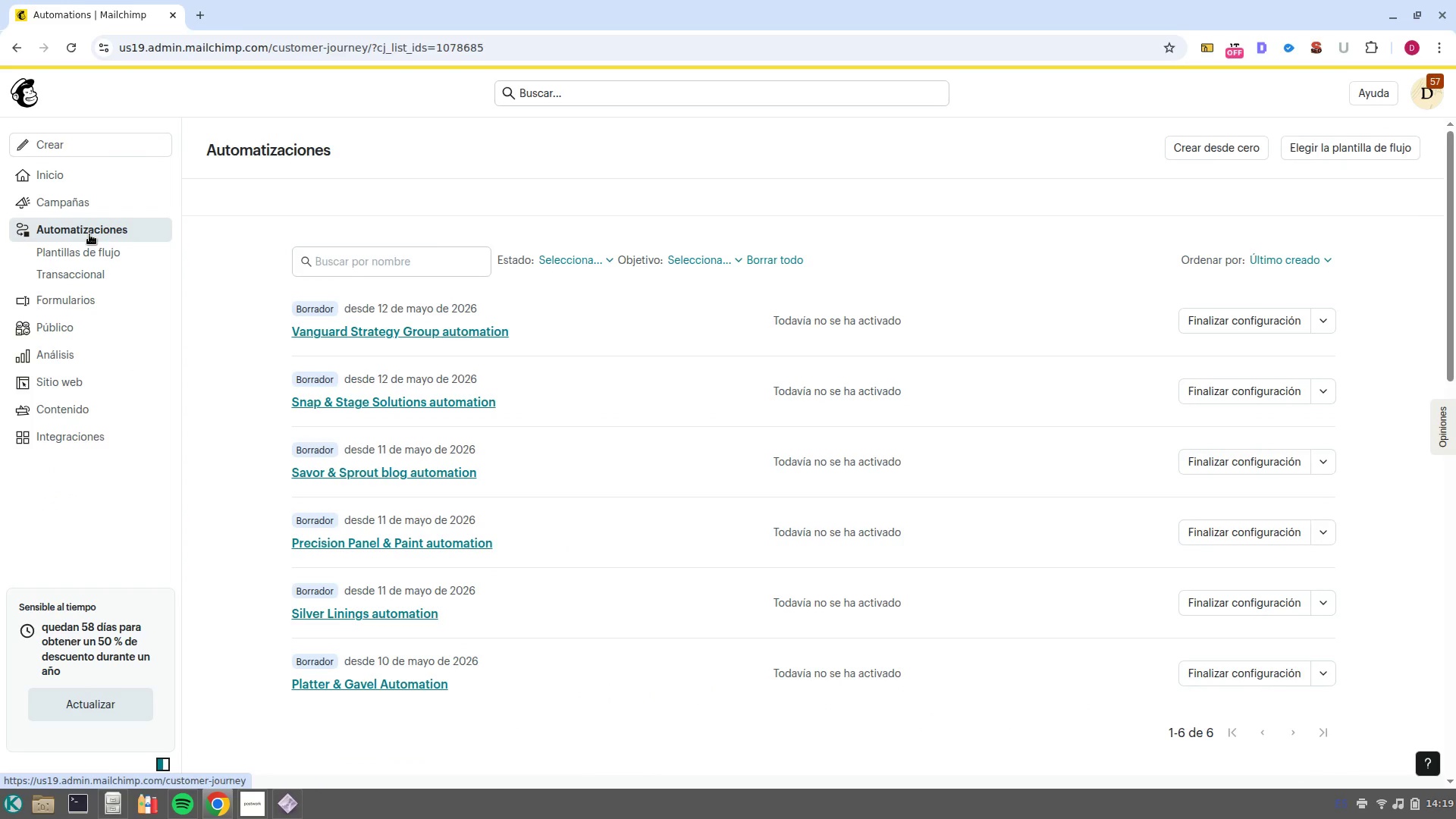 
left_click([395, 342])
 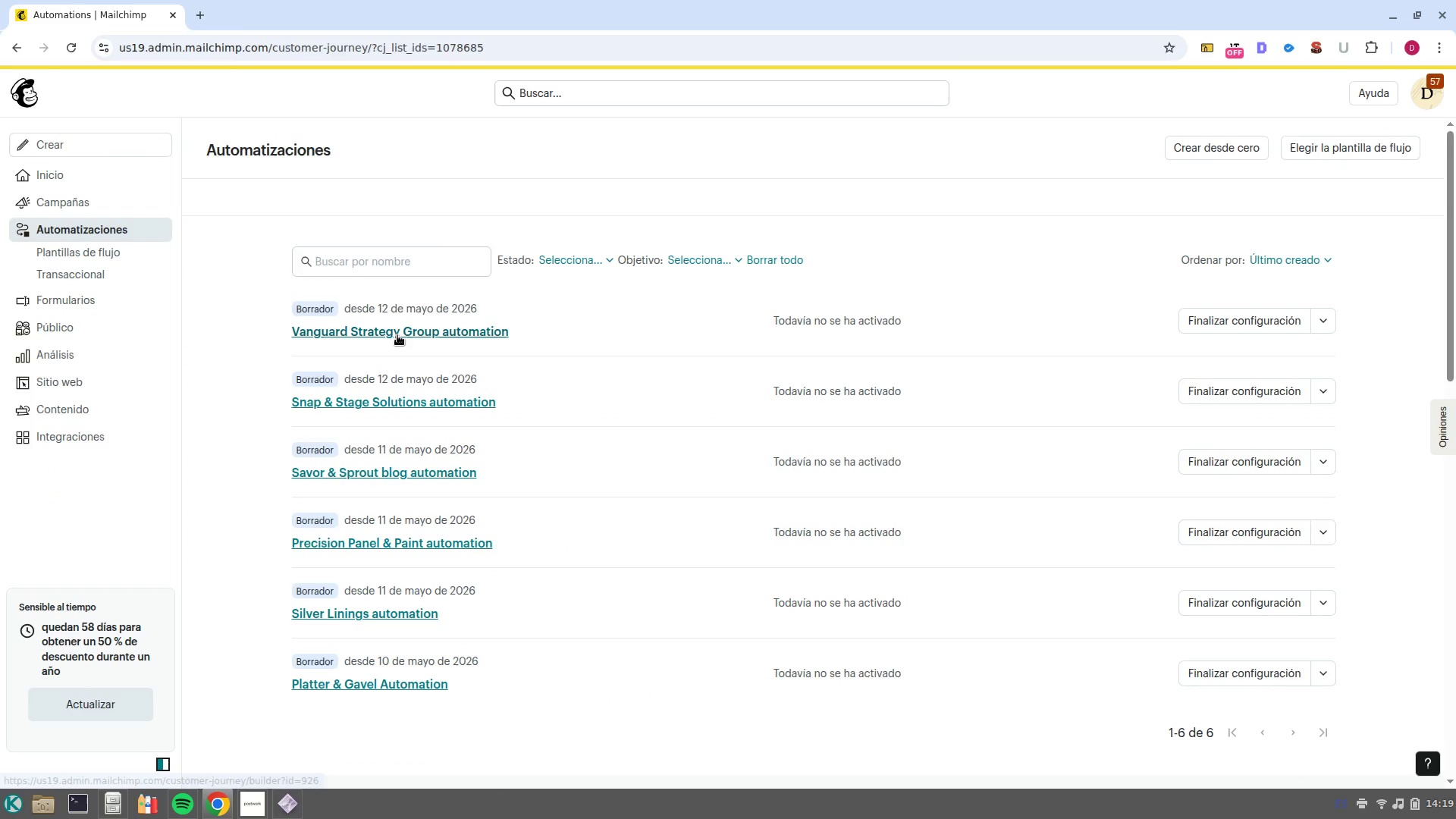 
left_click([397, 335])
 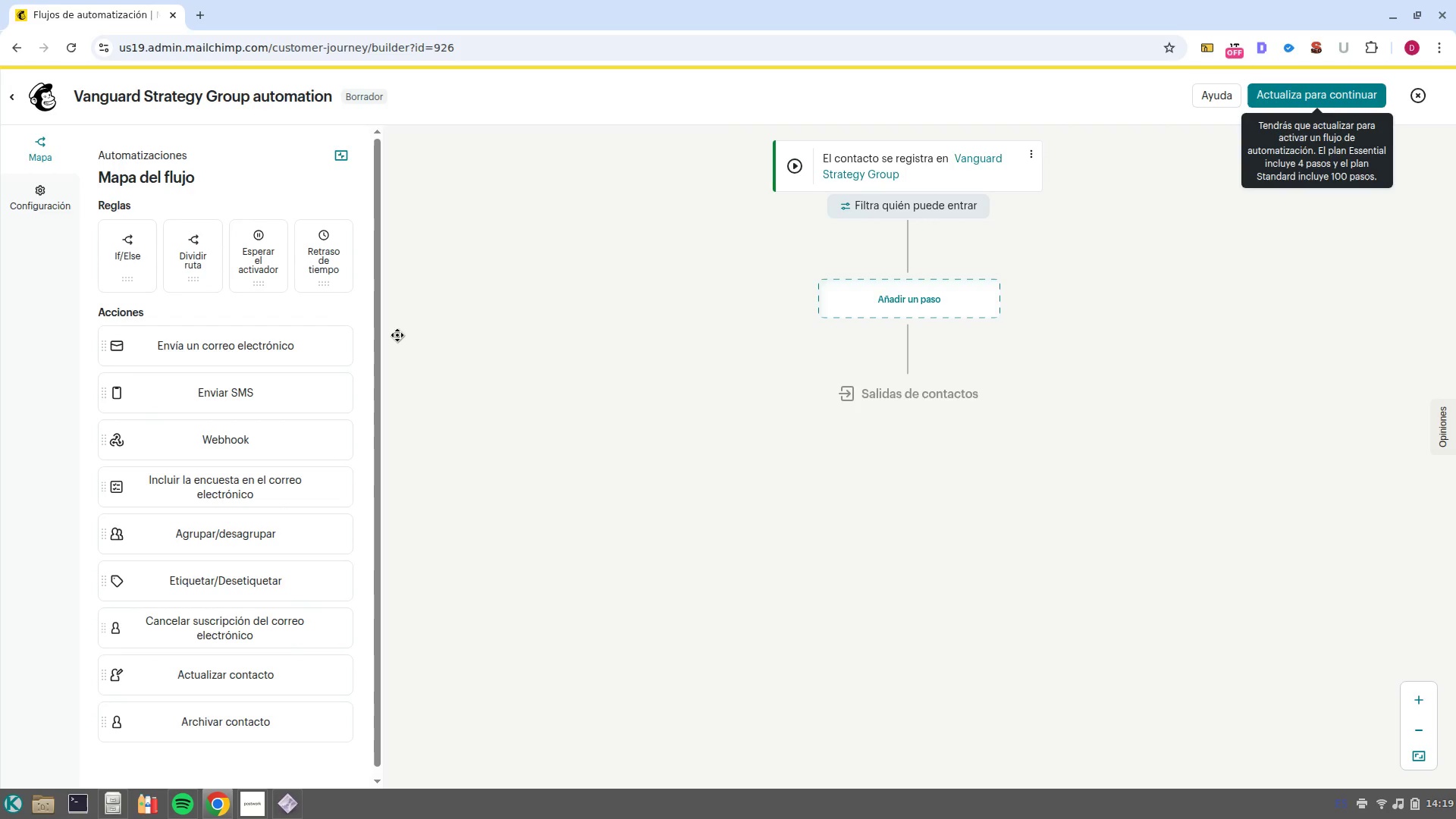 
wait(6.06)
 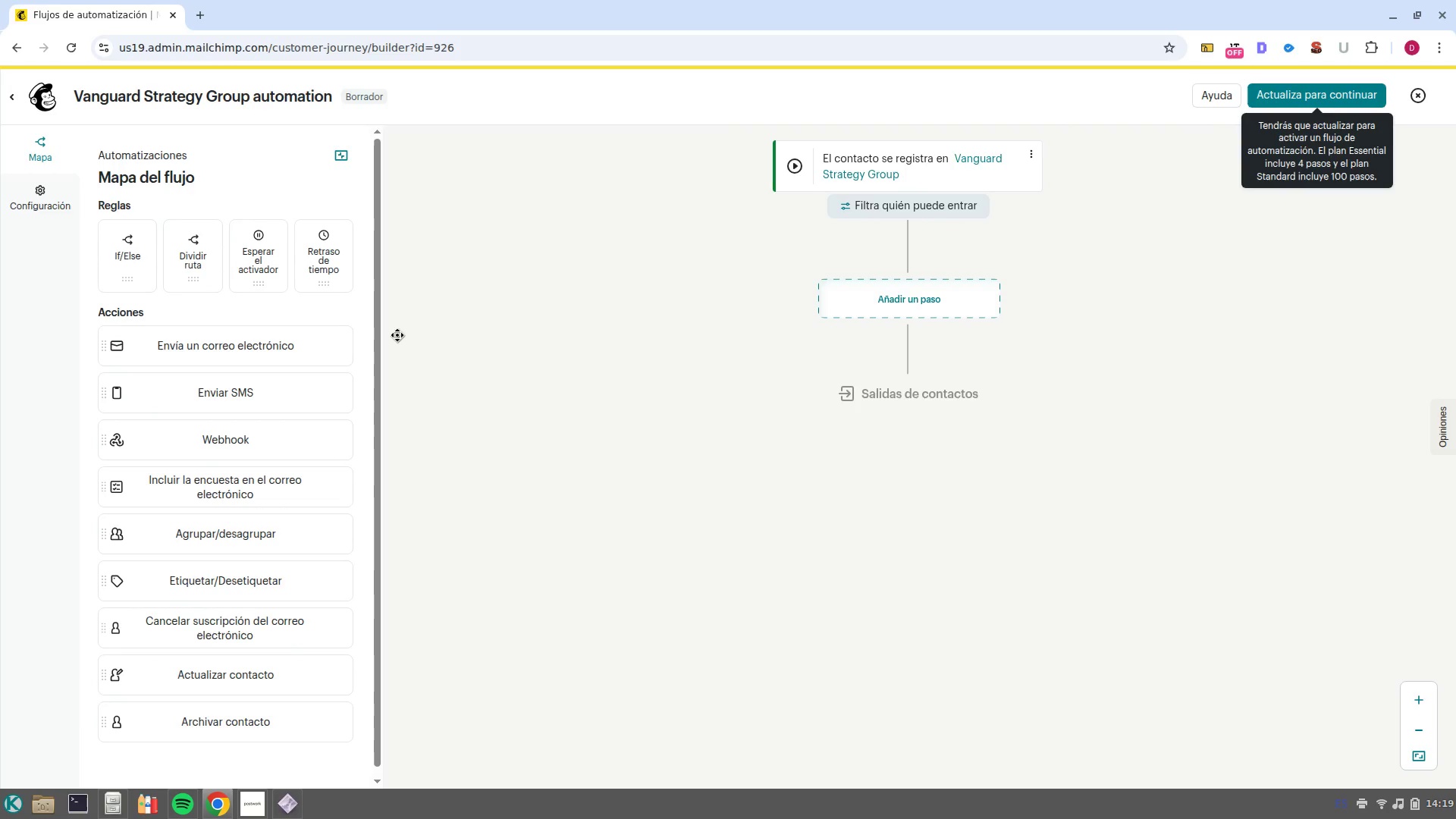 
left_click([12, 109])
 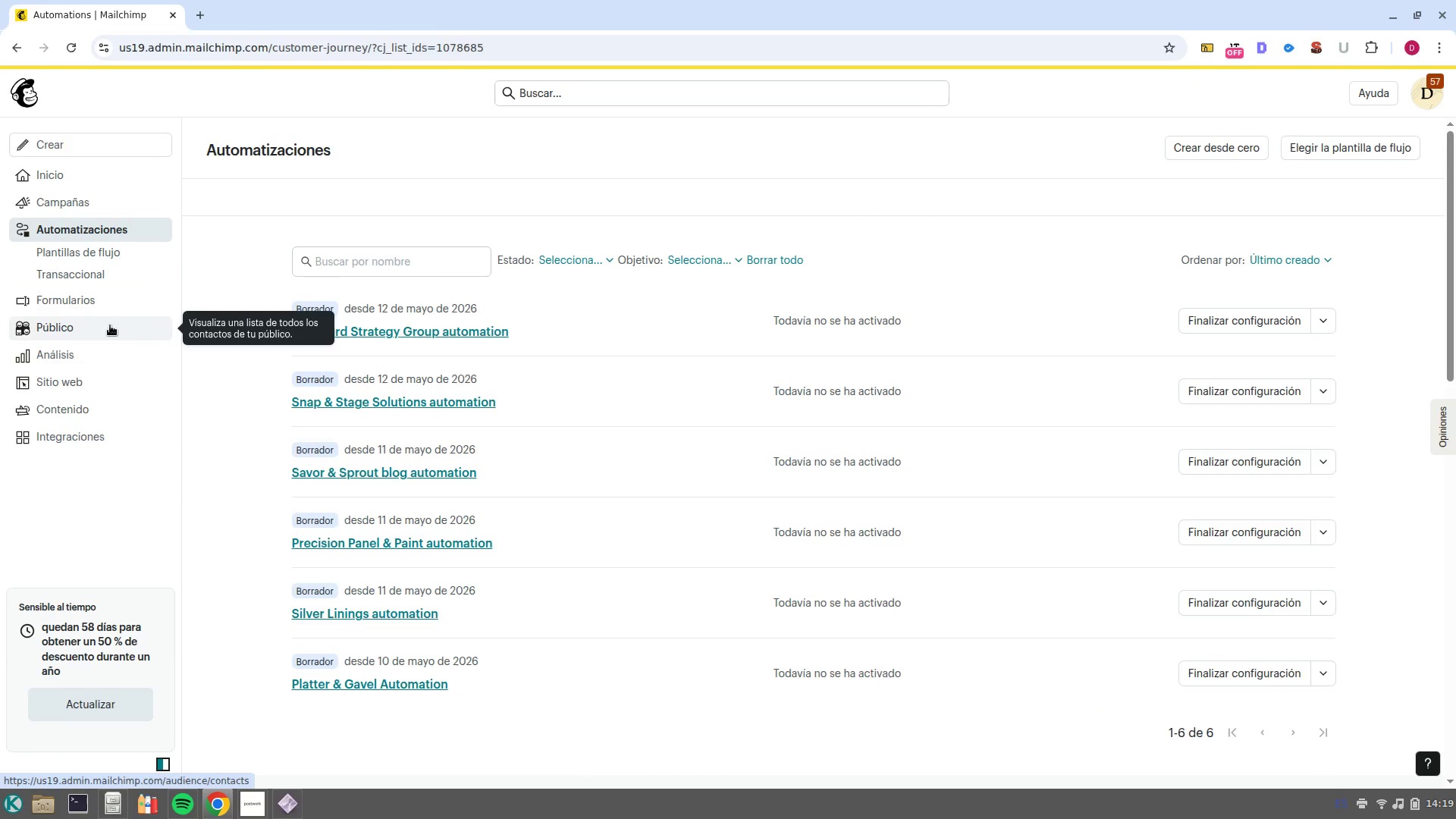 
left_click([108, 325])
 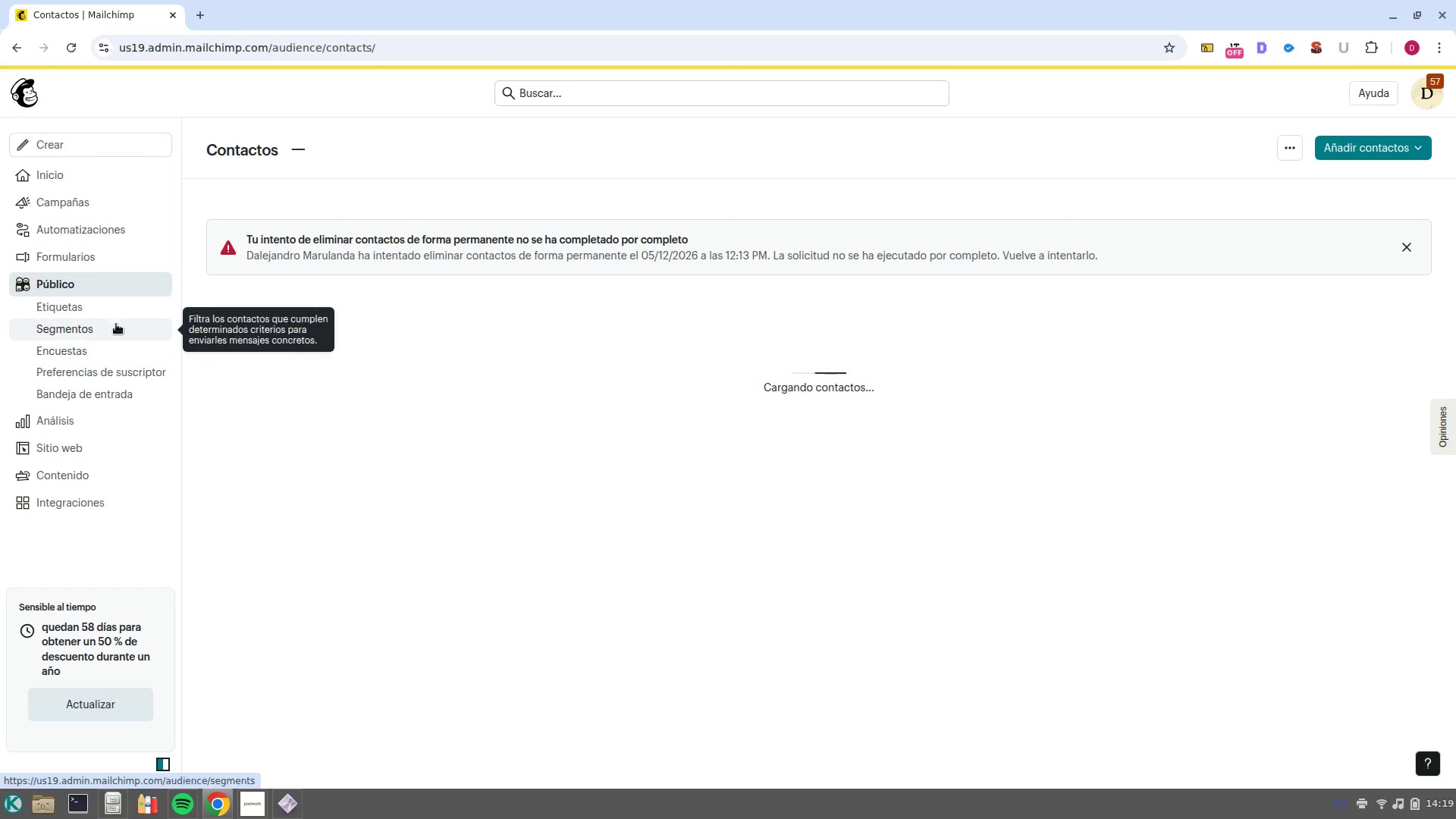 
left_click([109, 309])
 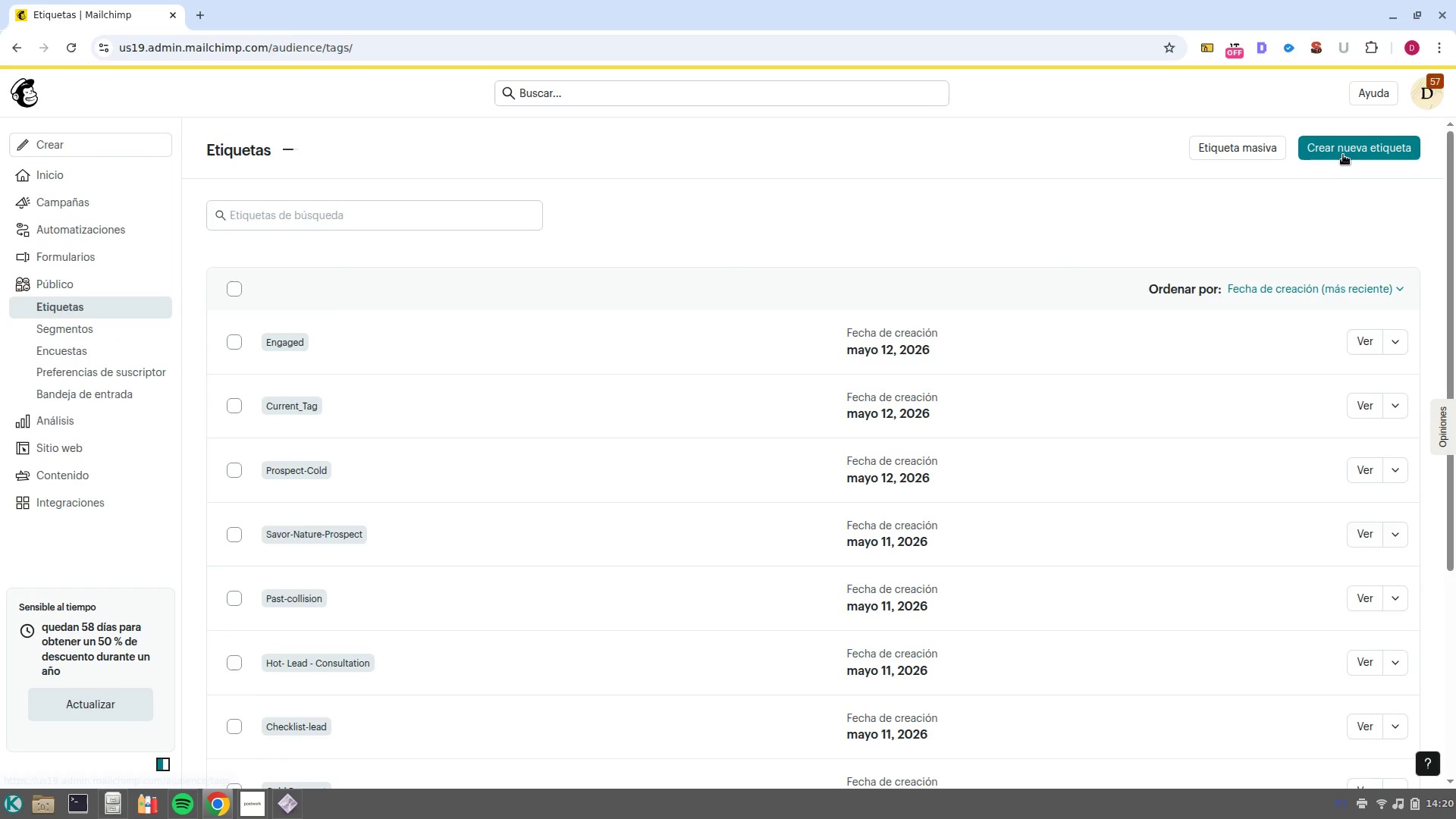 
left_click([1344, 153])
 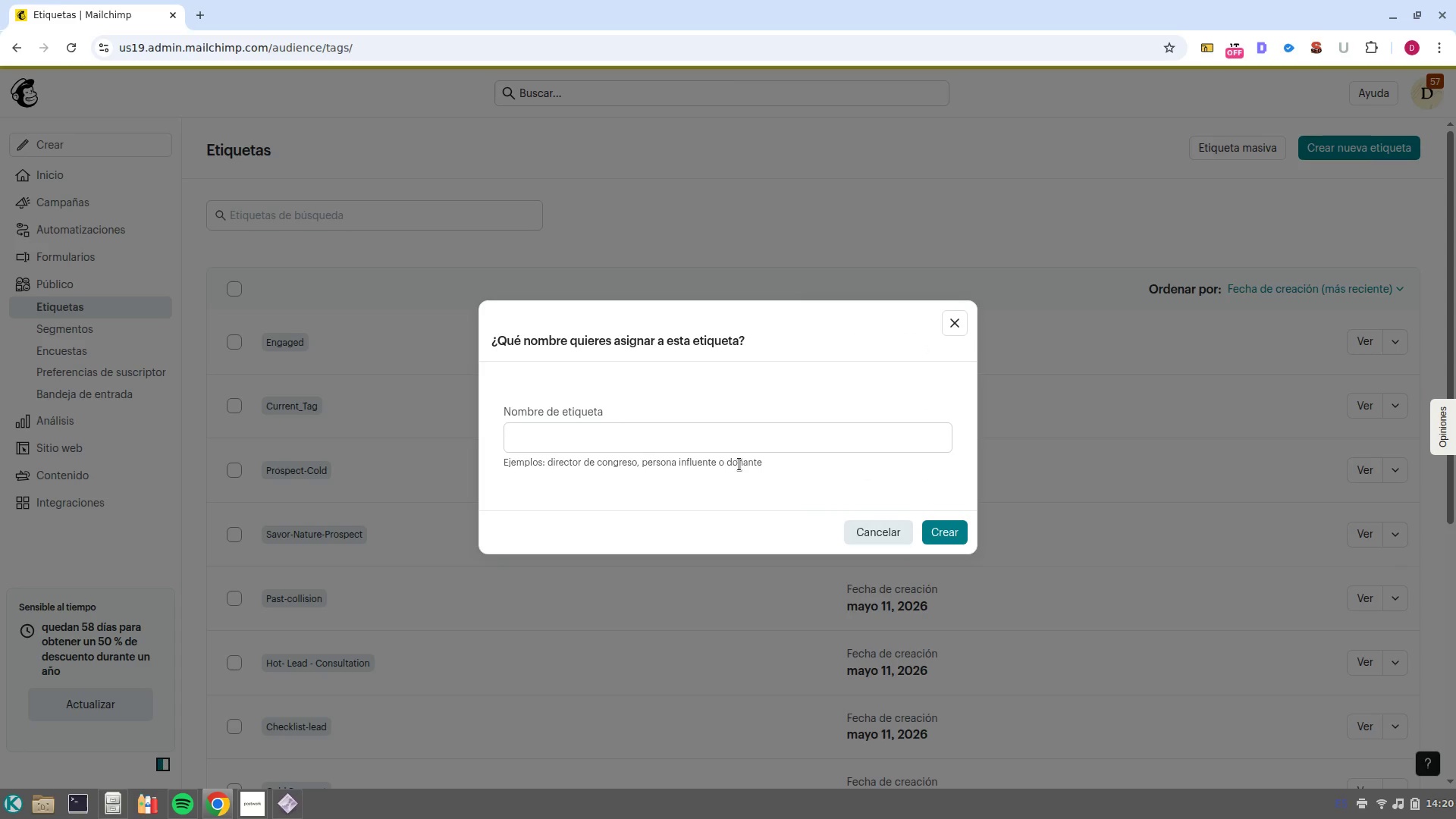 
left_click([739, 454])
 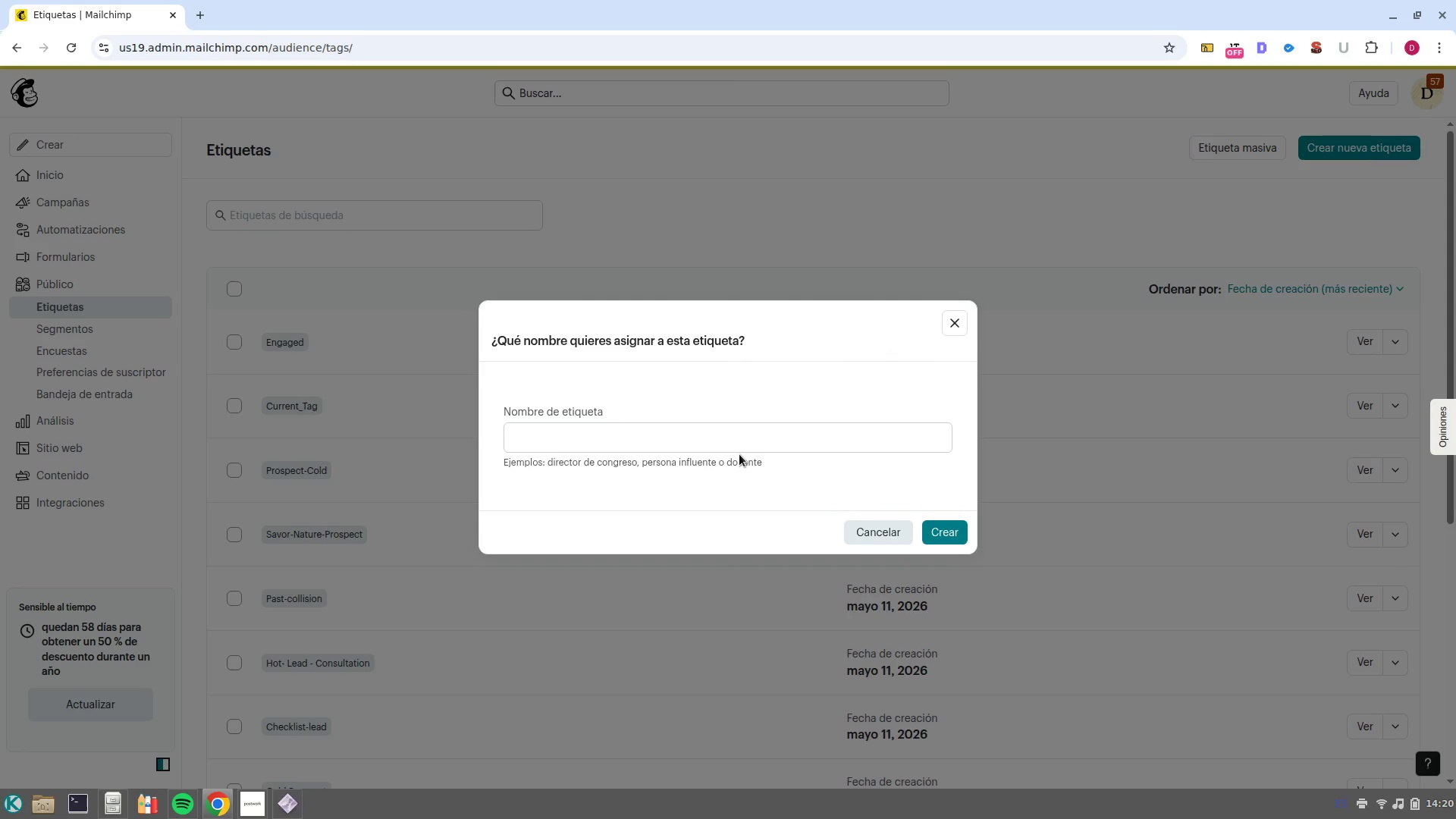 
left_click([739, 454])
 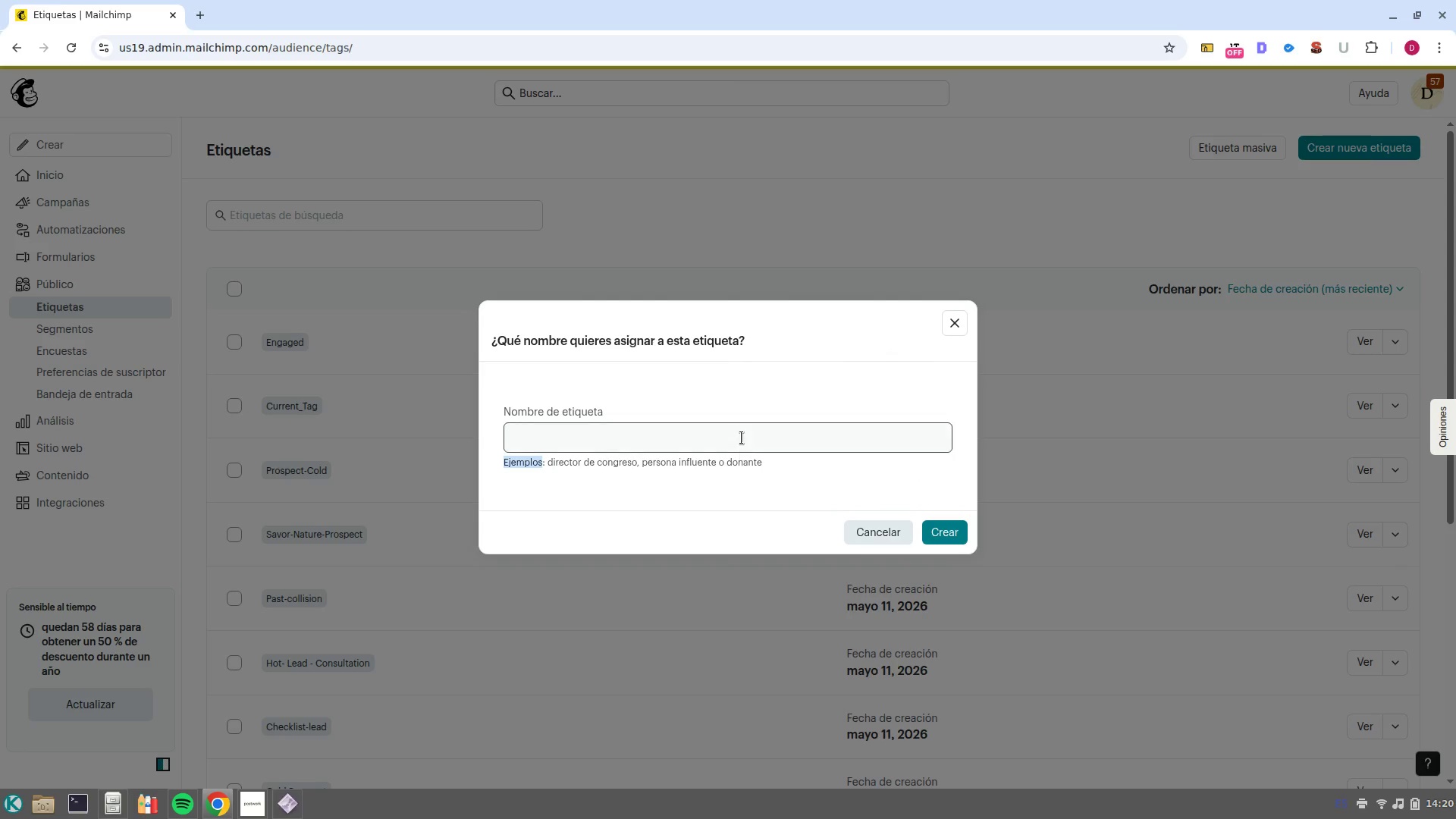 
left_click([742, 438])
 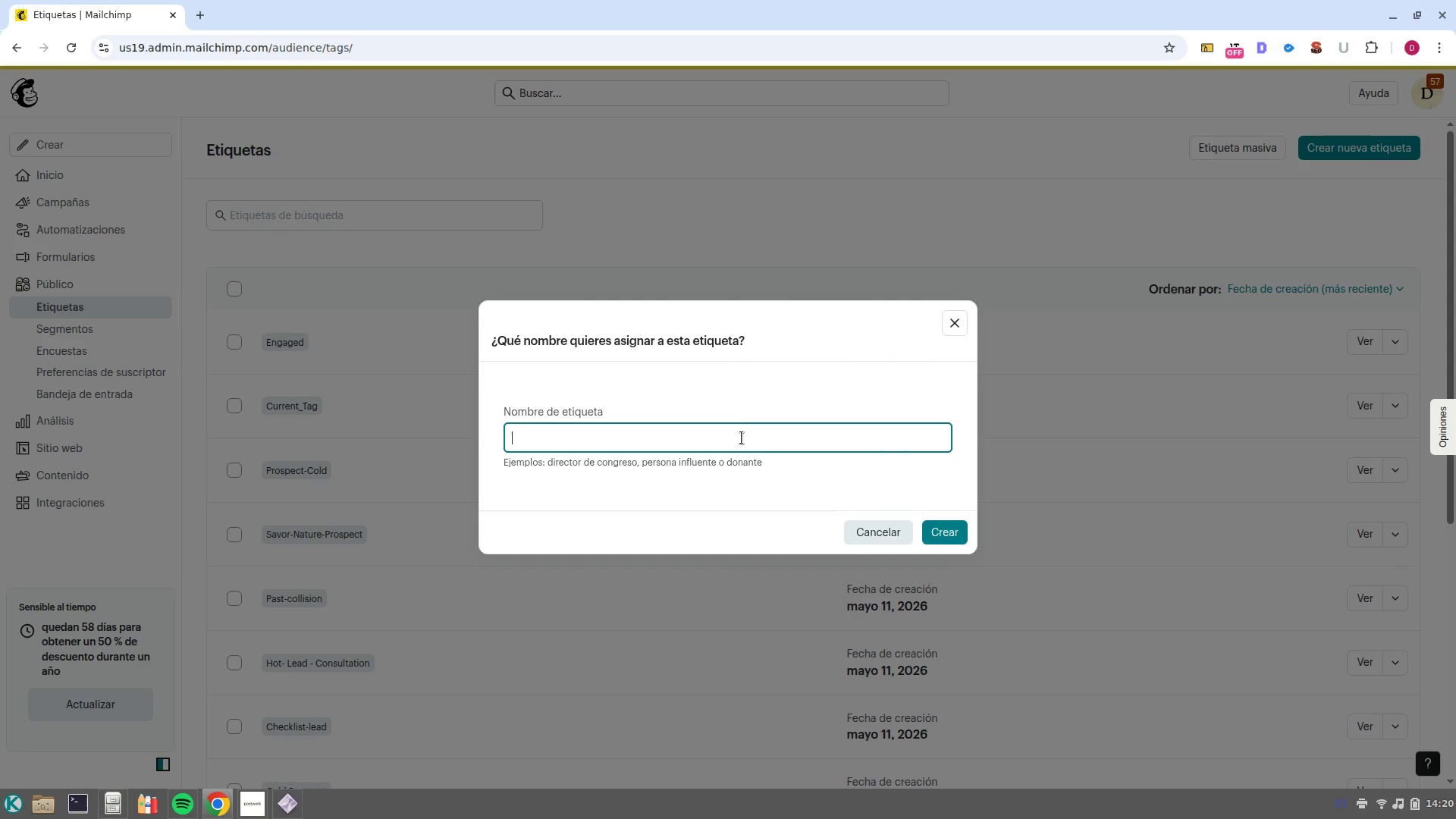 
type(High interest)
key(NumpadEnter)
 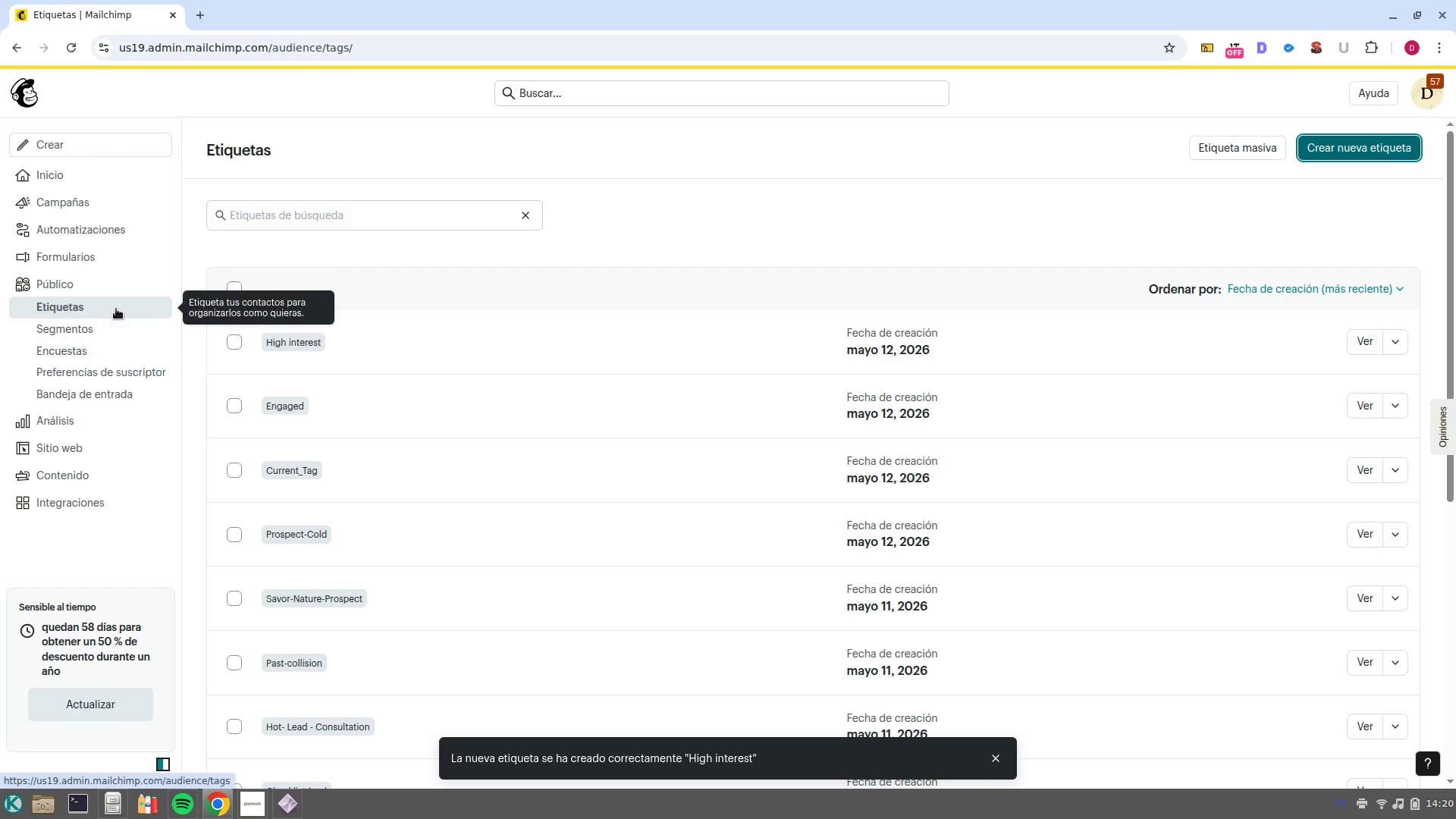 
left_click([103, 288])
 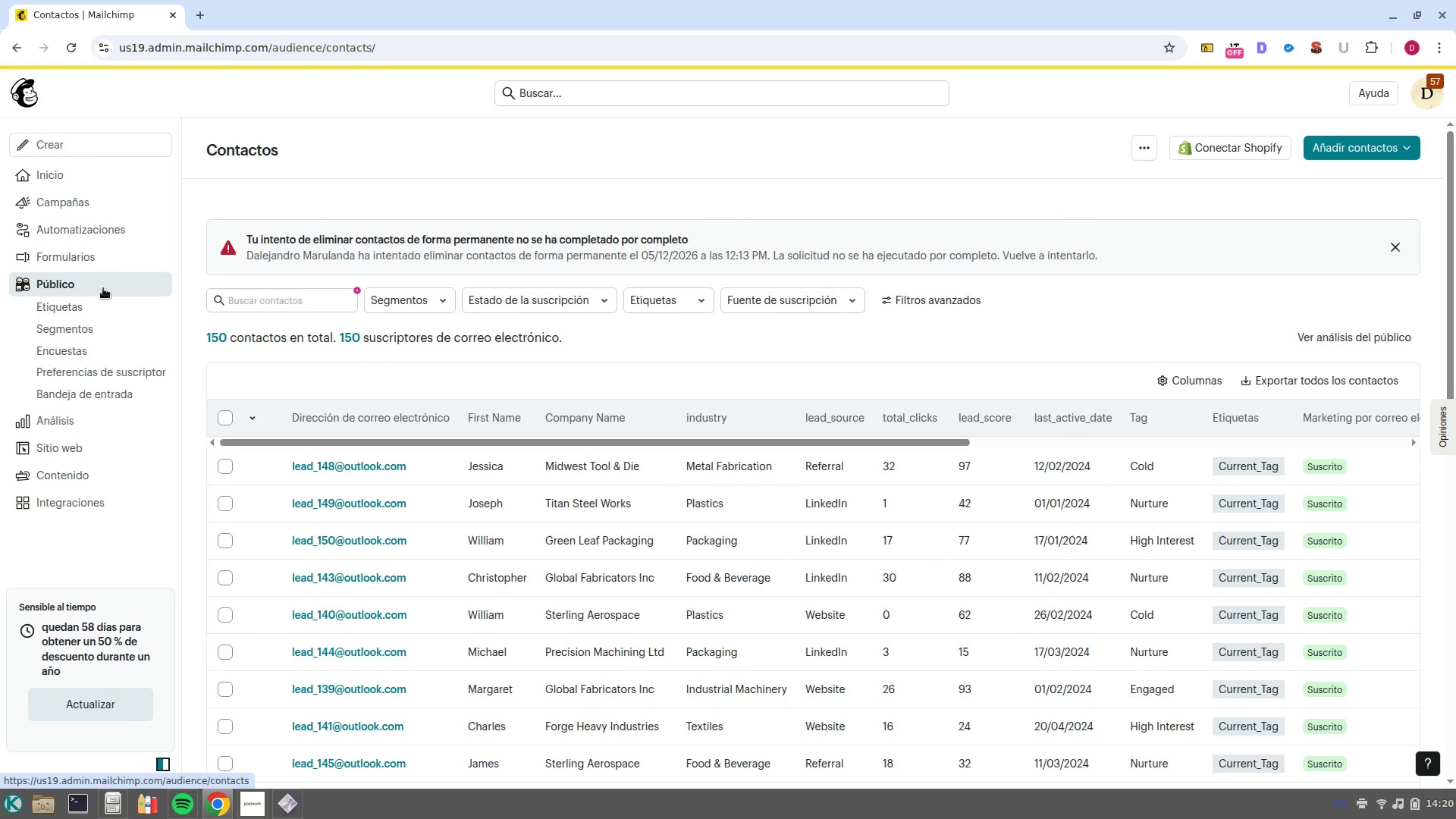 
wait(7.49)
 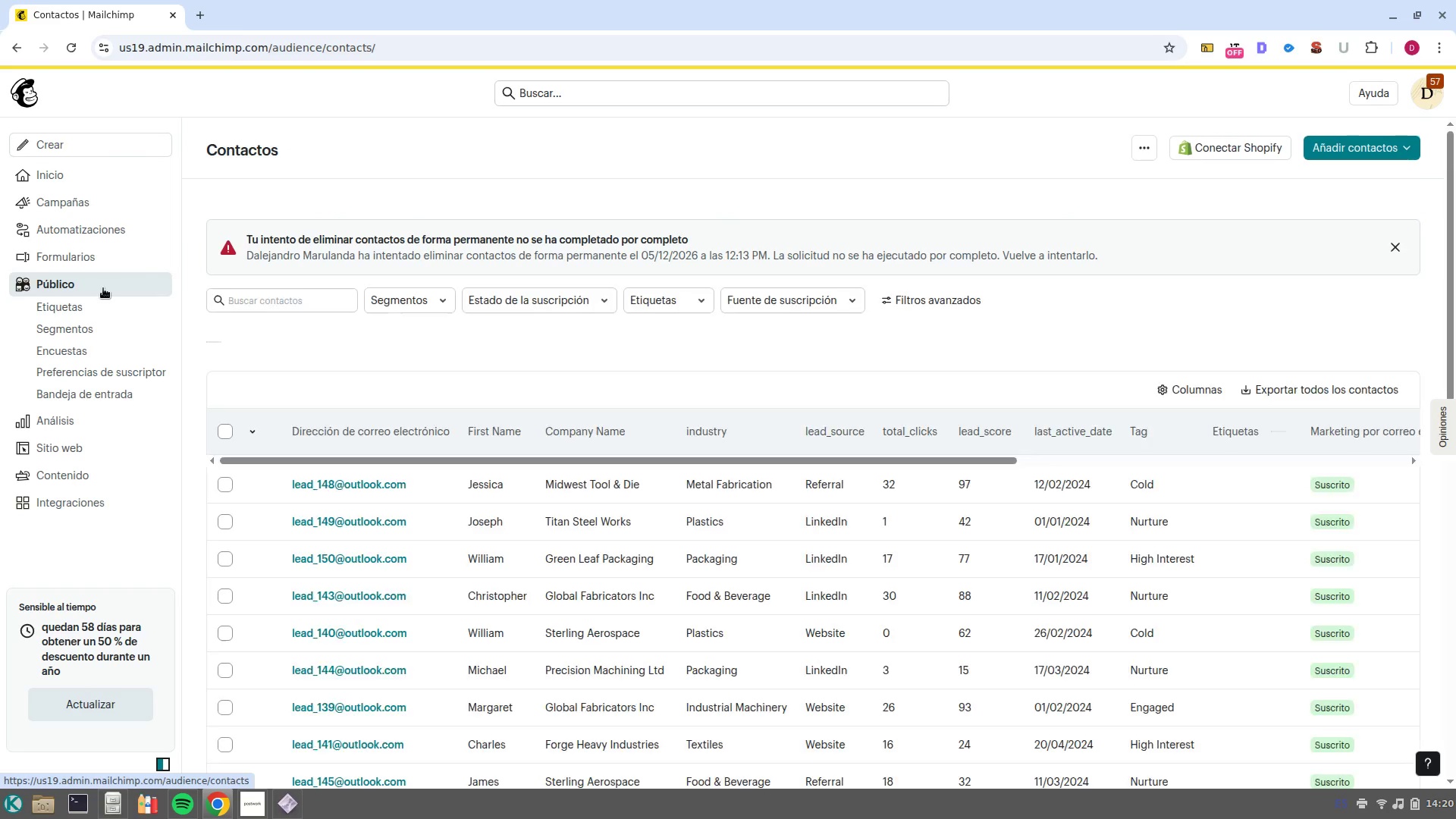 
left_click([100, 237])
 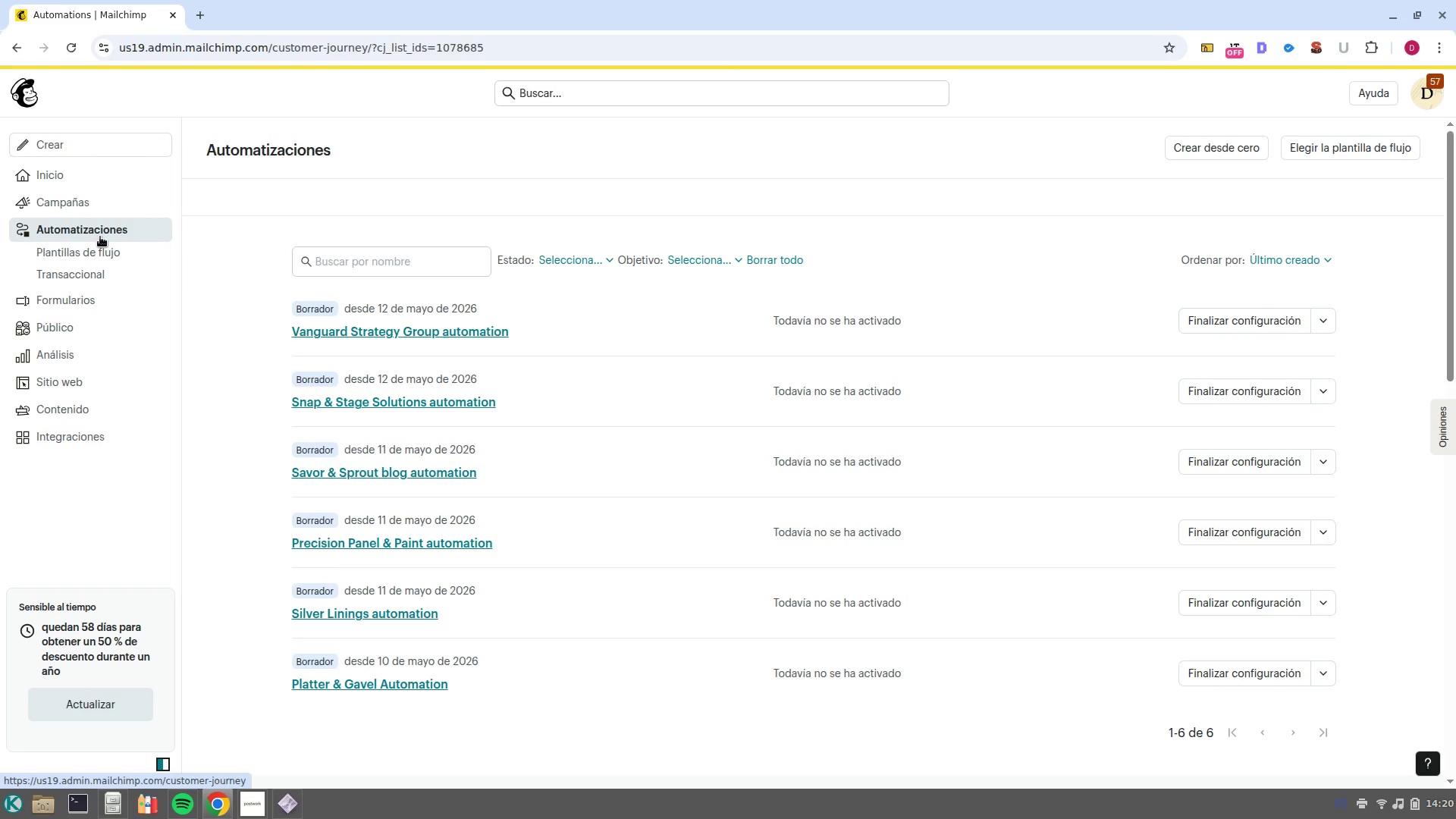 
wait(6.72)
 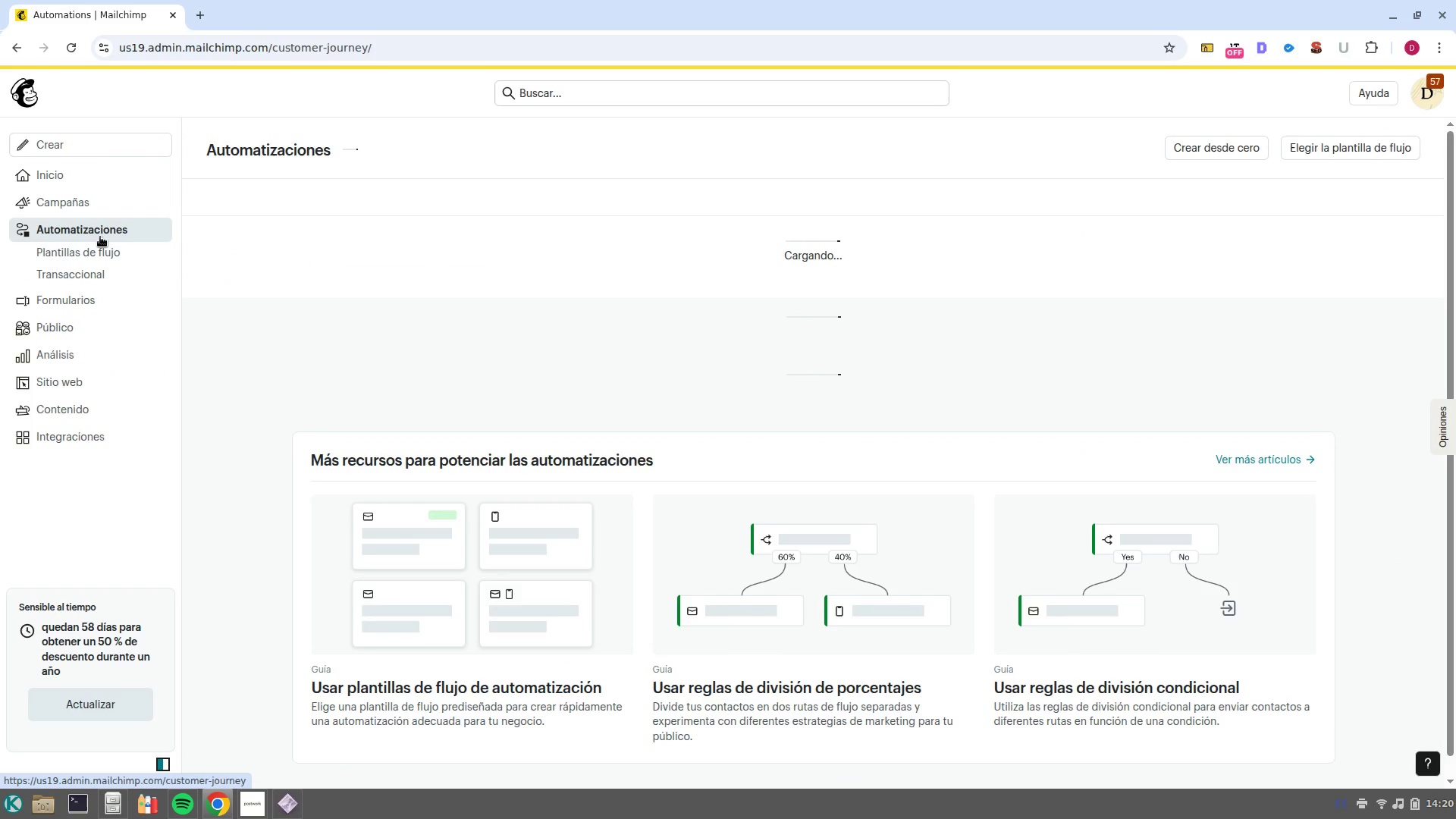 
left_click([457, 326])
 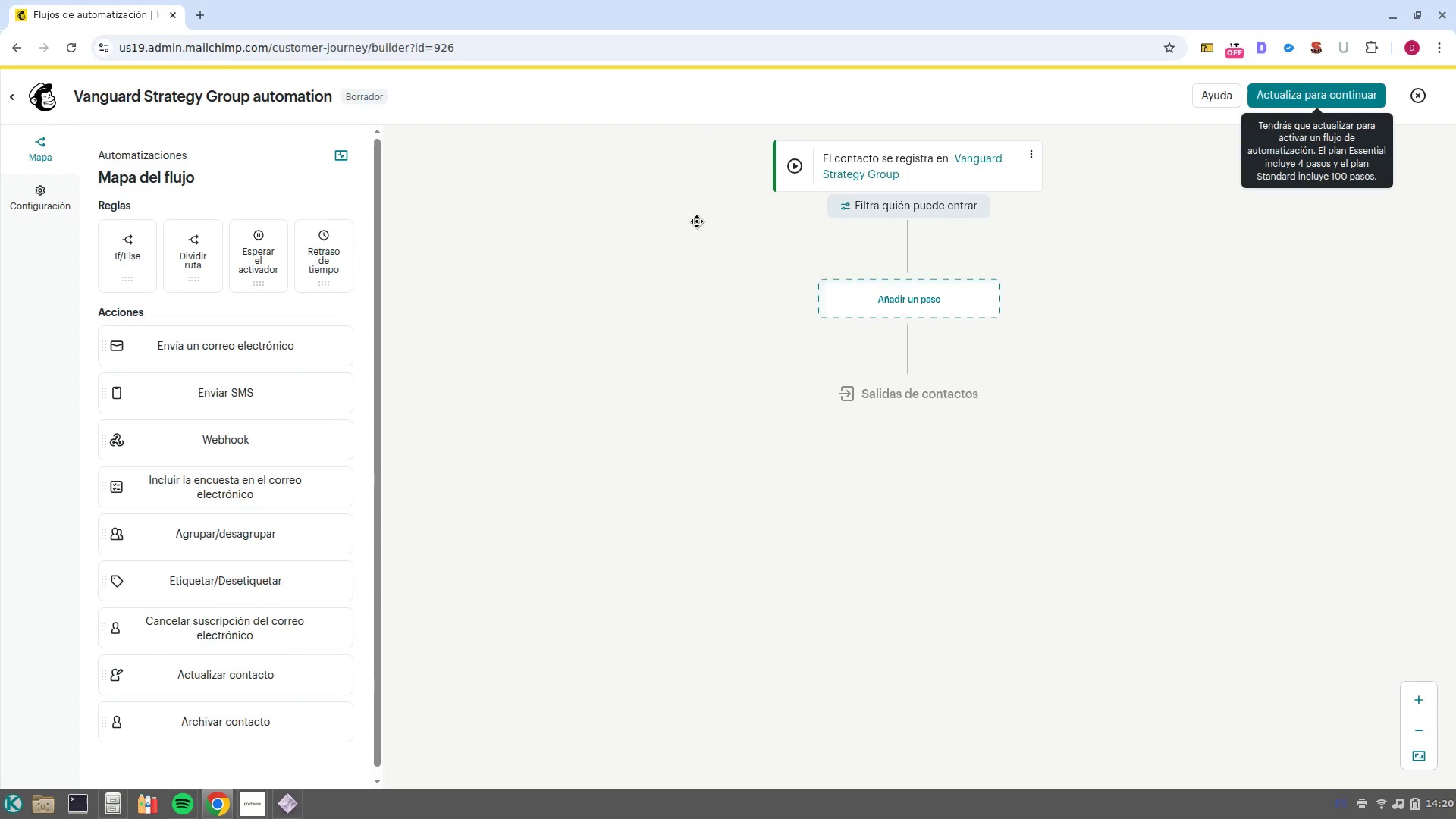 
left_click([904, 165])
 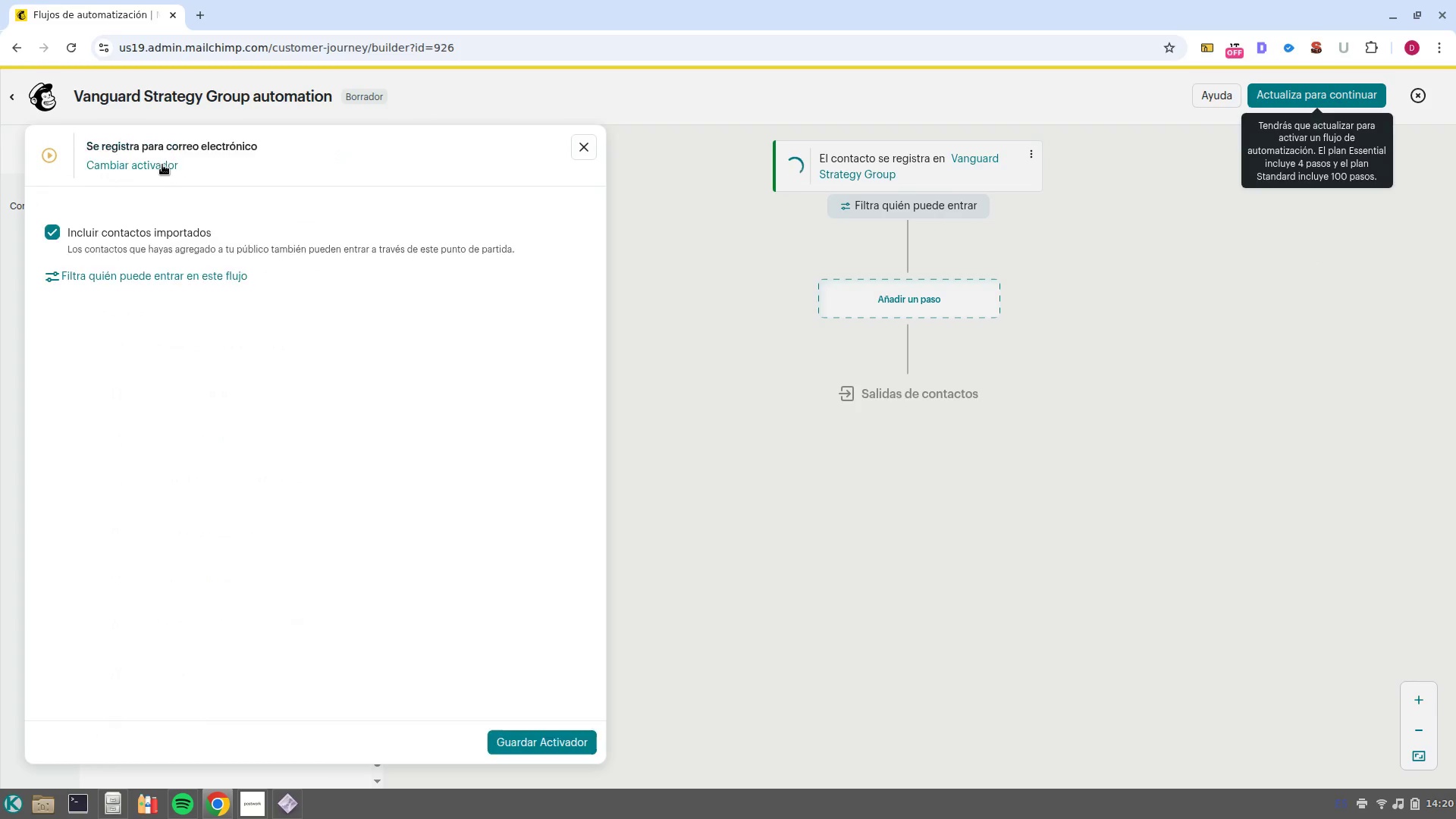 
left_click([154, 167])
 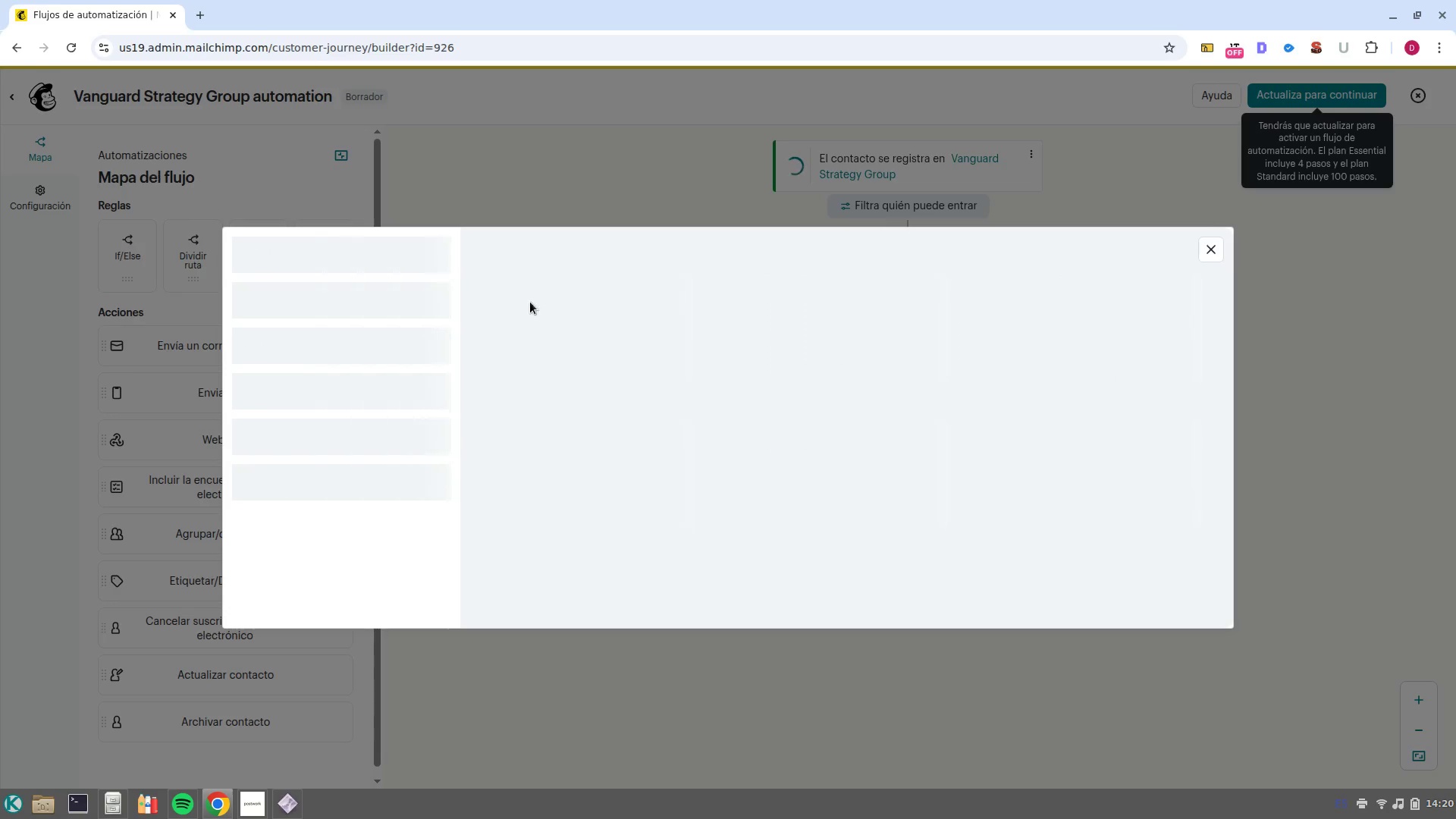 
mouse_move([605, 348])
 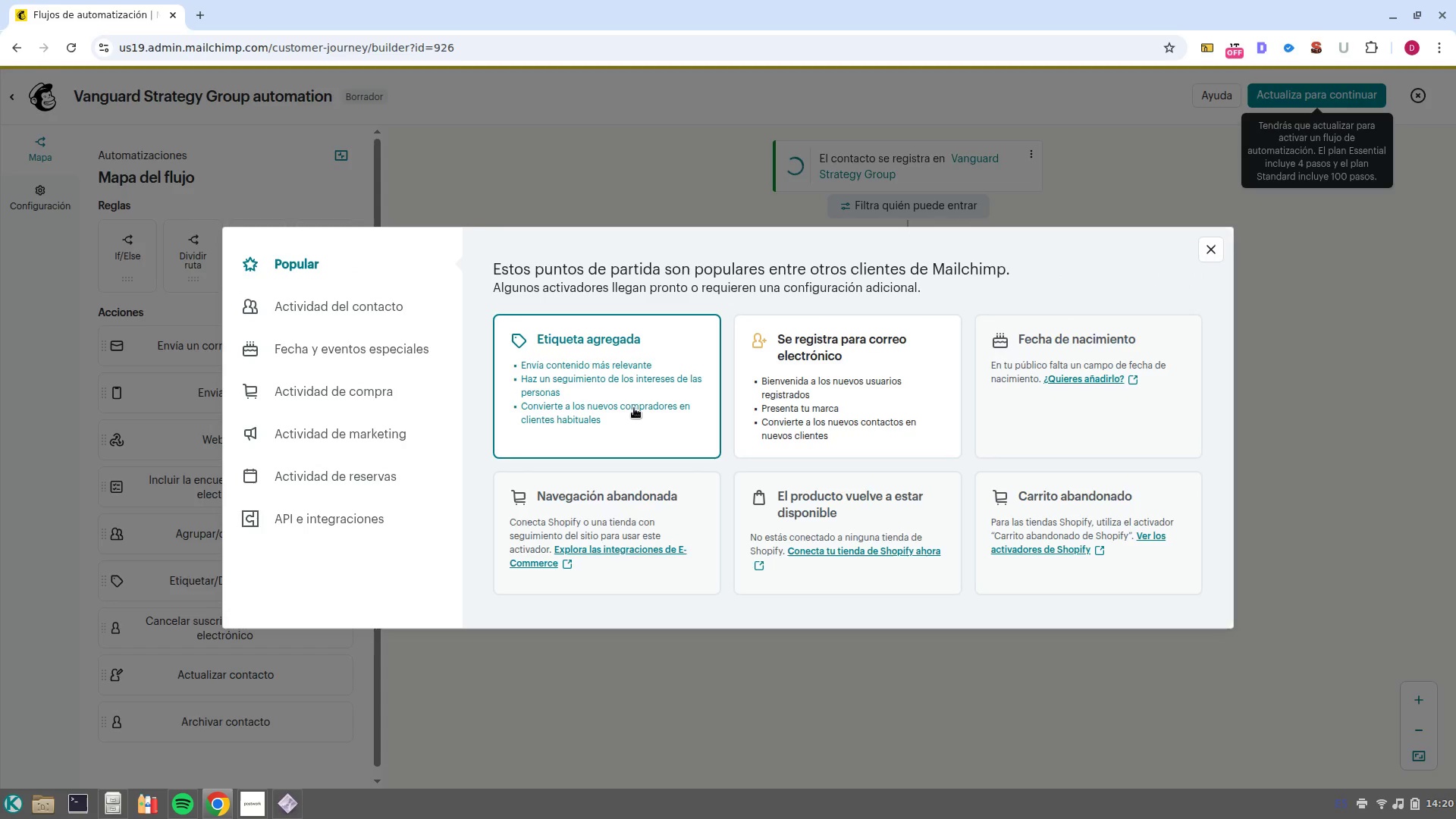 
left_click([634, 408])
 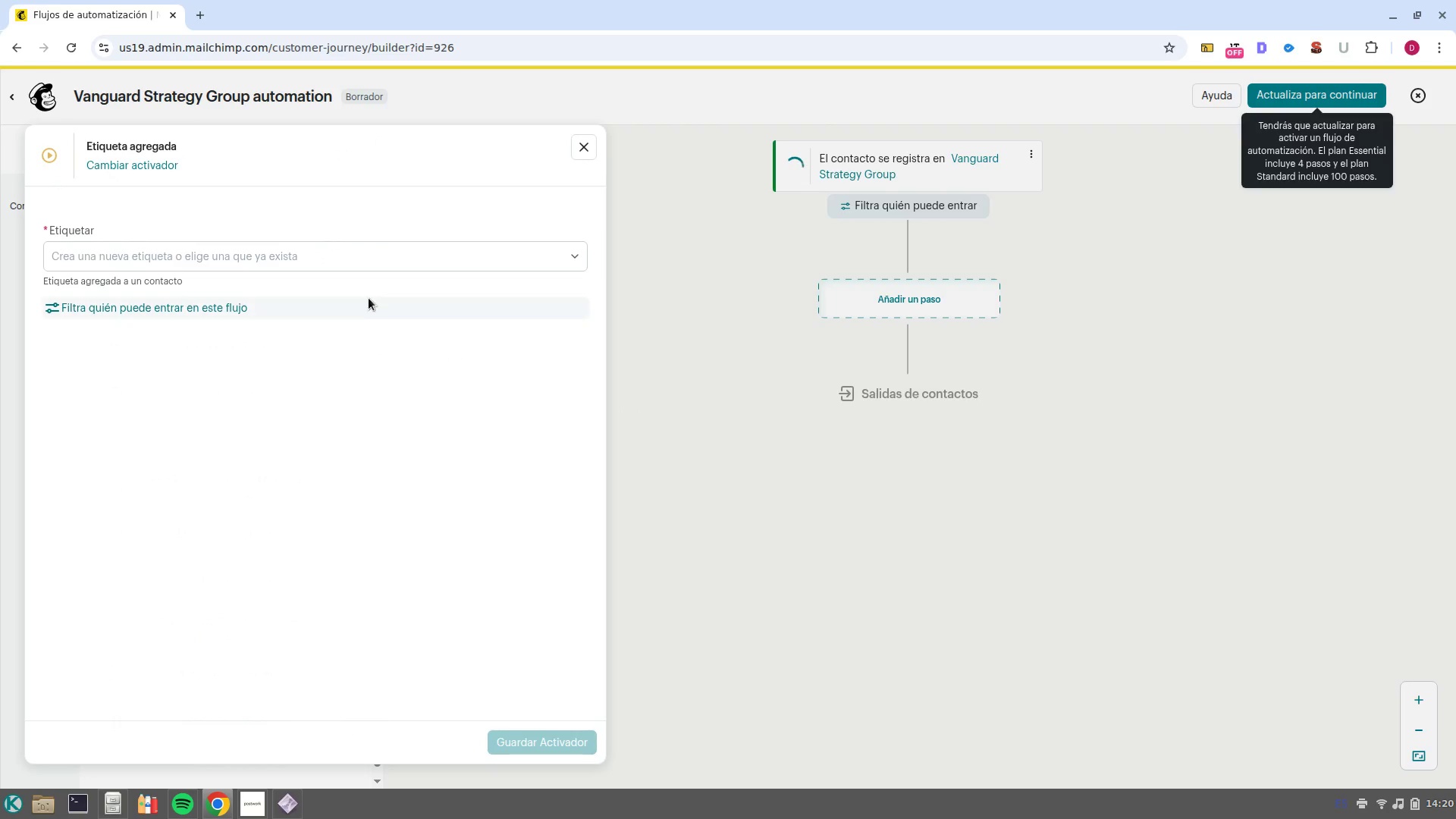 
left_click([369, 271])
 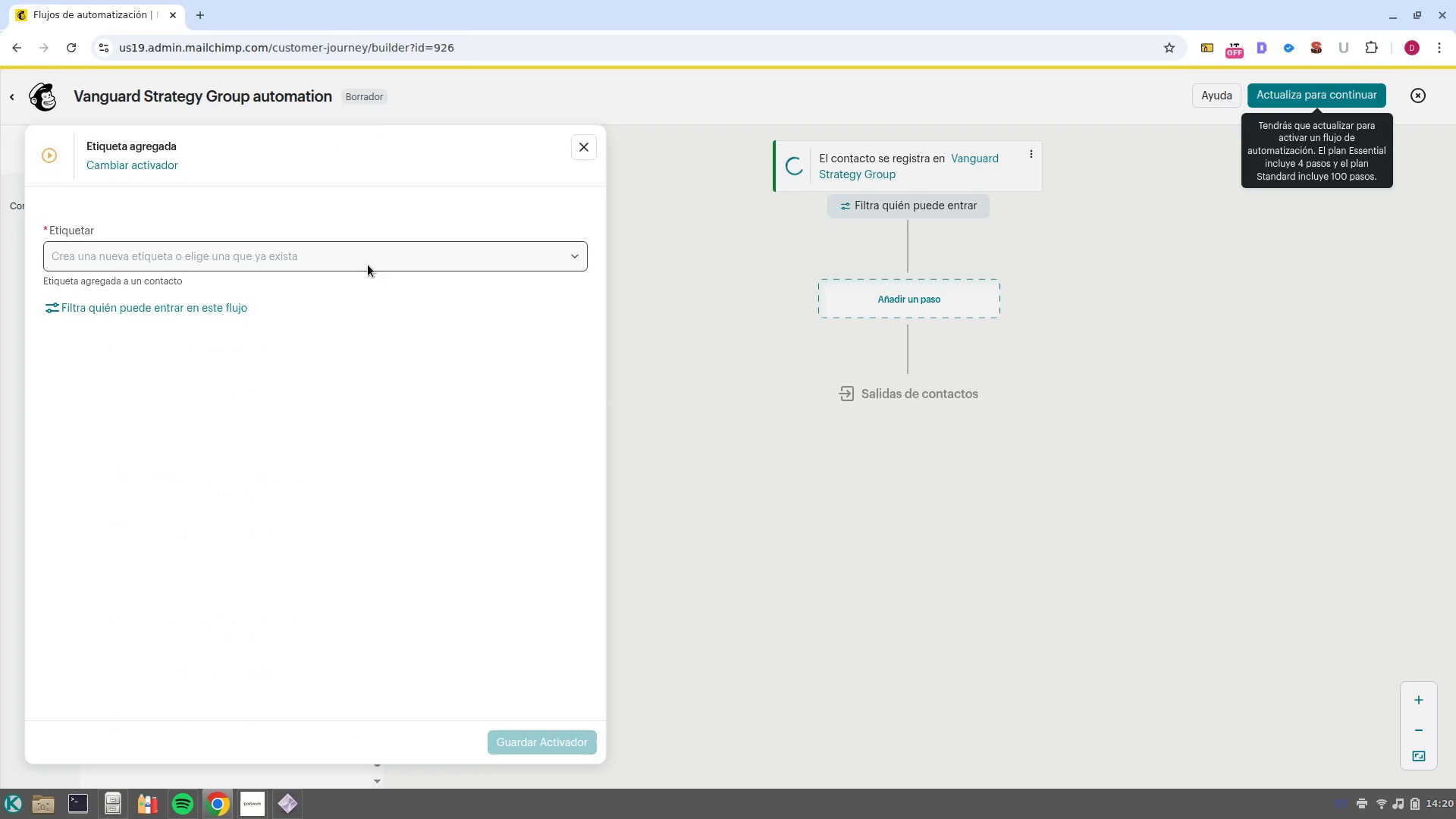 
left_click([367, 264])
 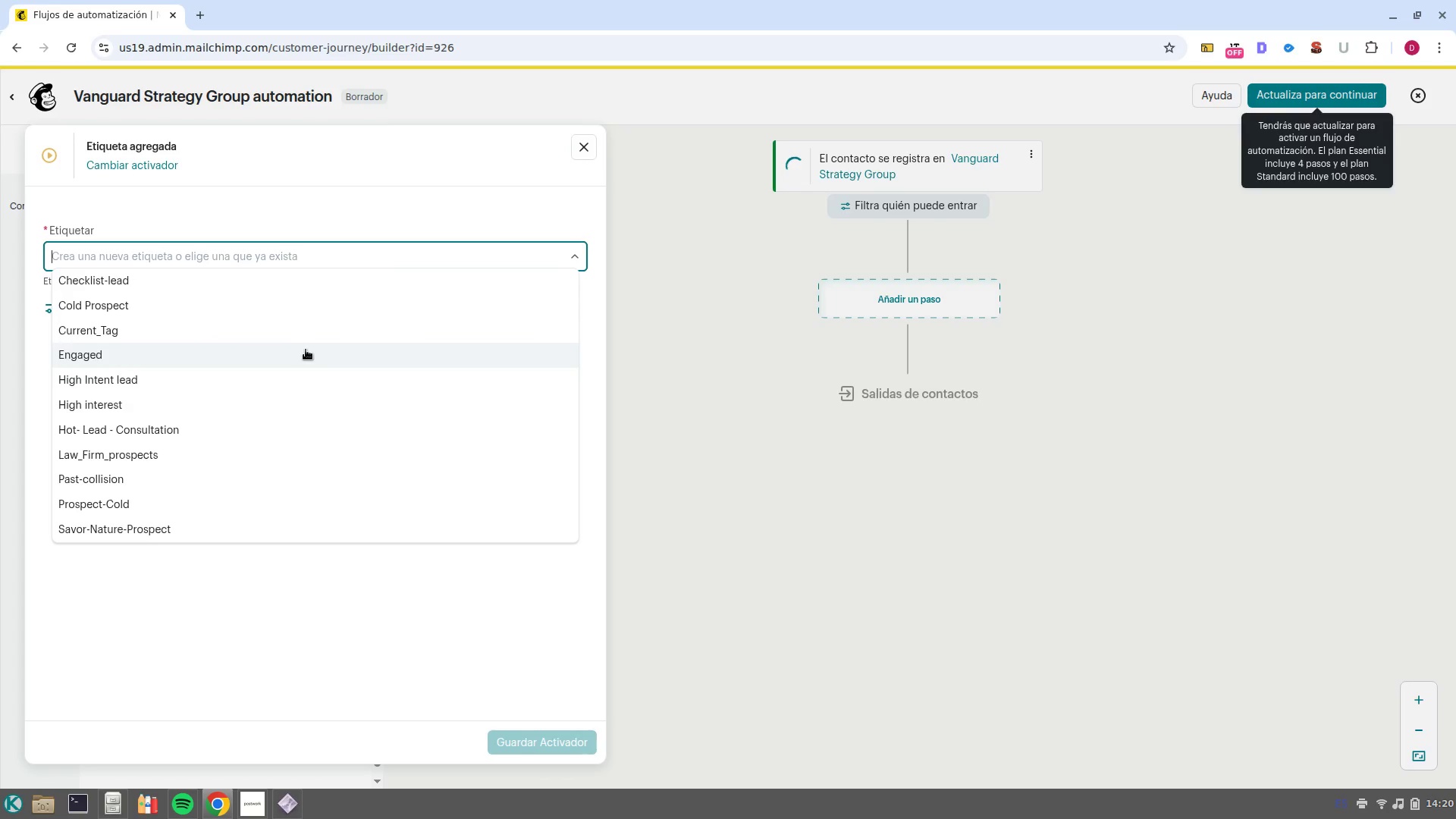 
left_click([303, 354])
 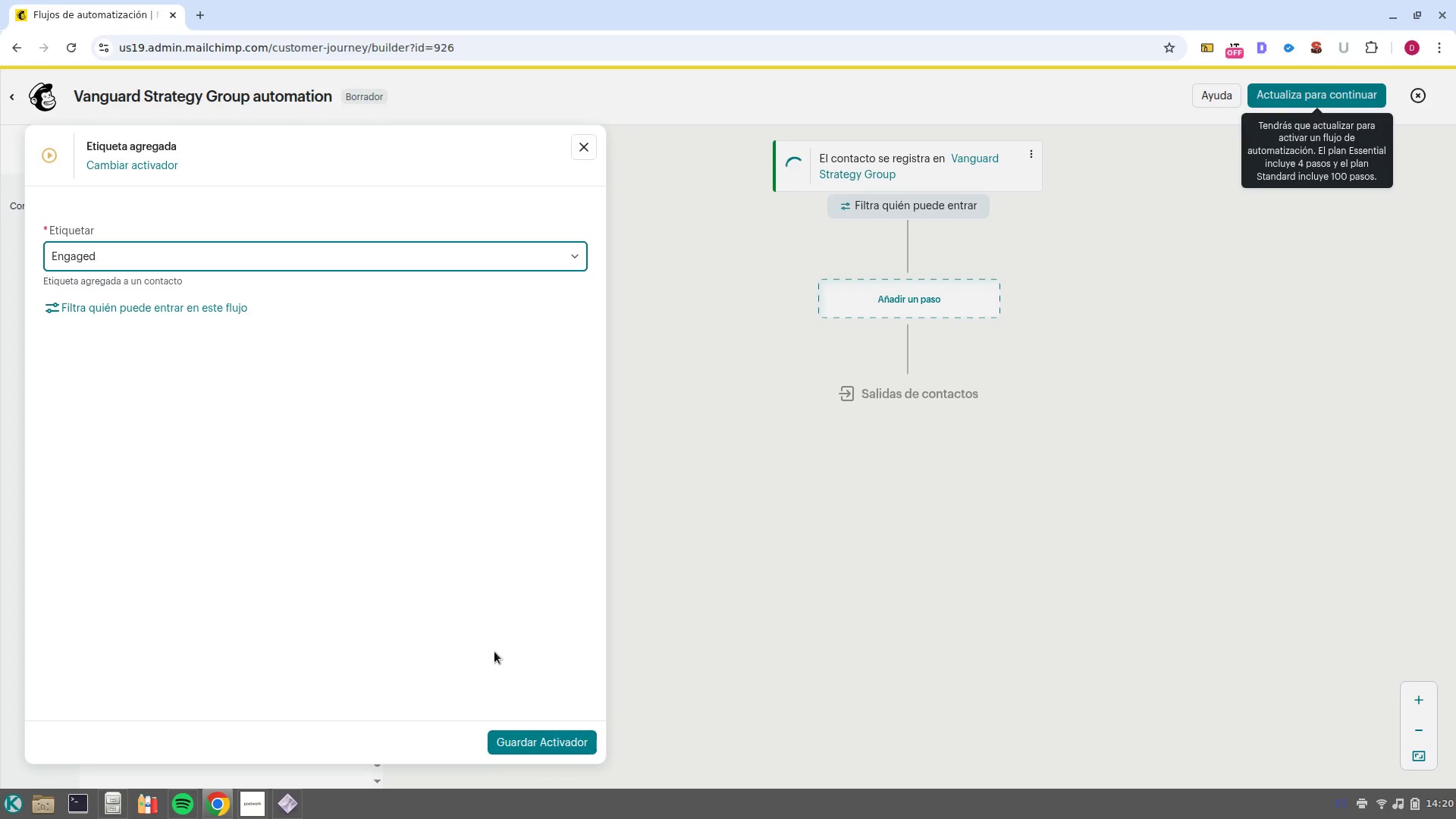 
wait(11.77)
 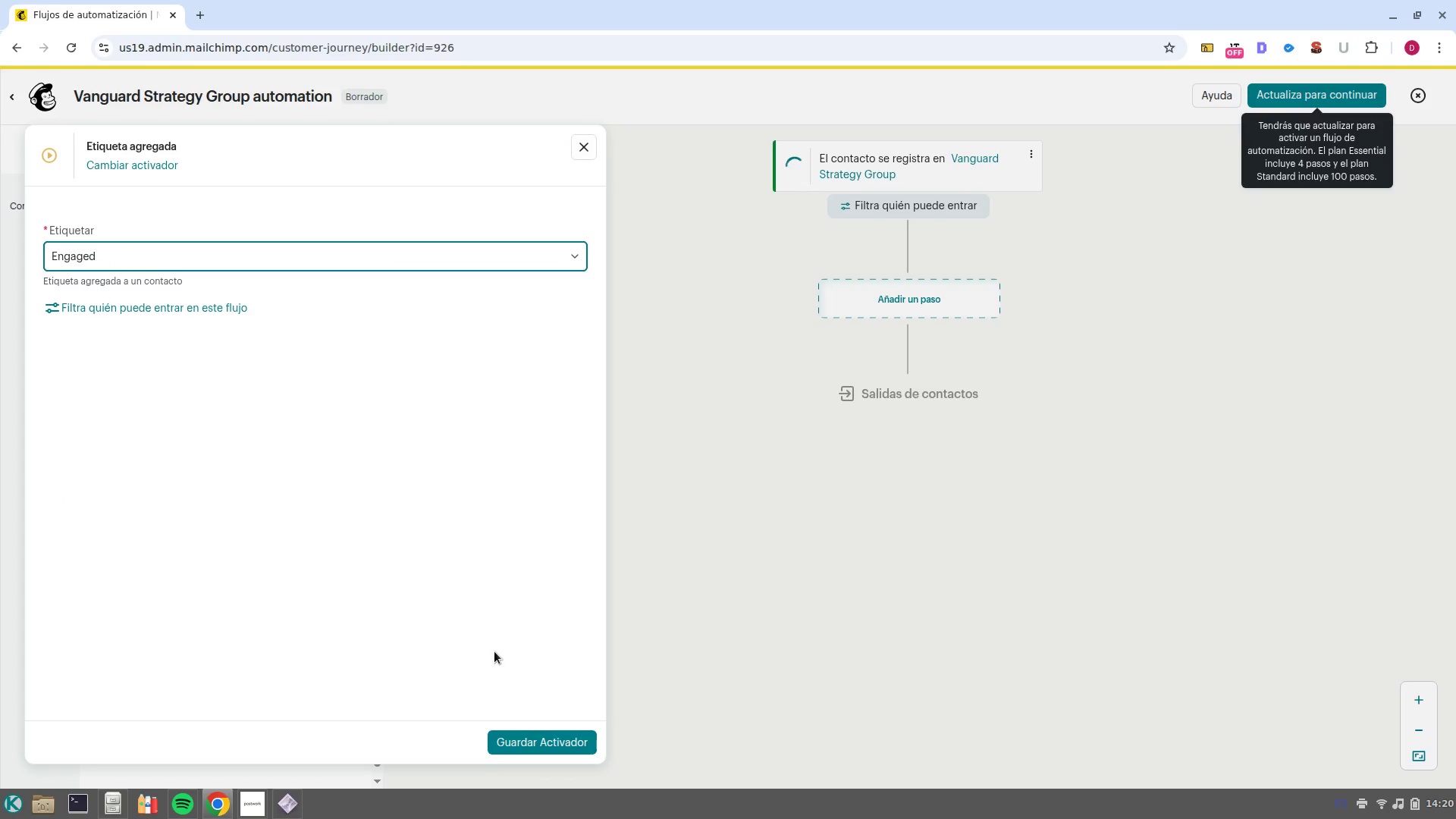 
left_click([434, 502])
 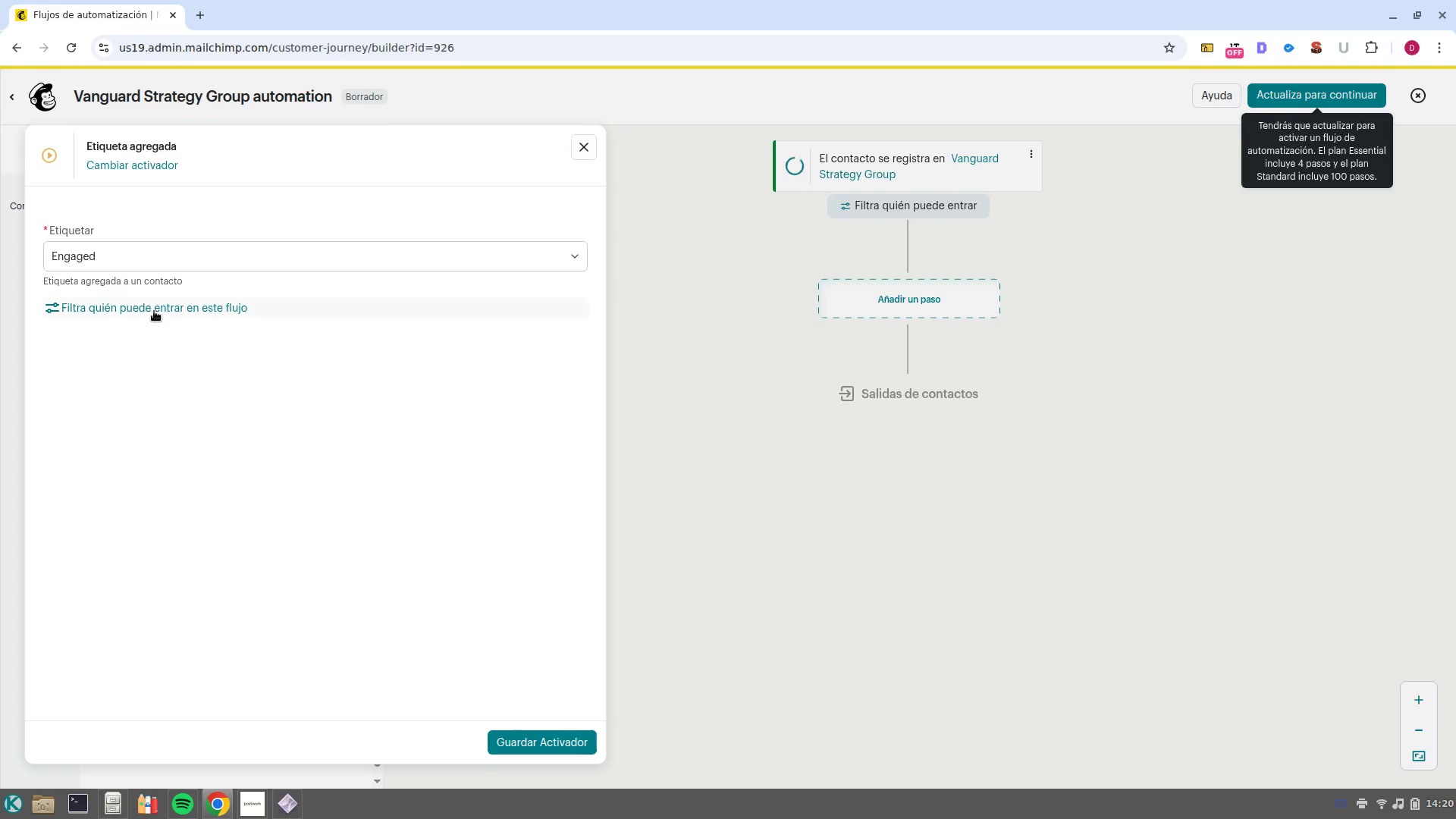 
left_click([162, 262])
 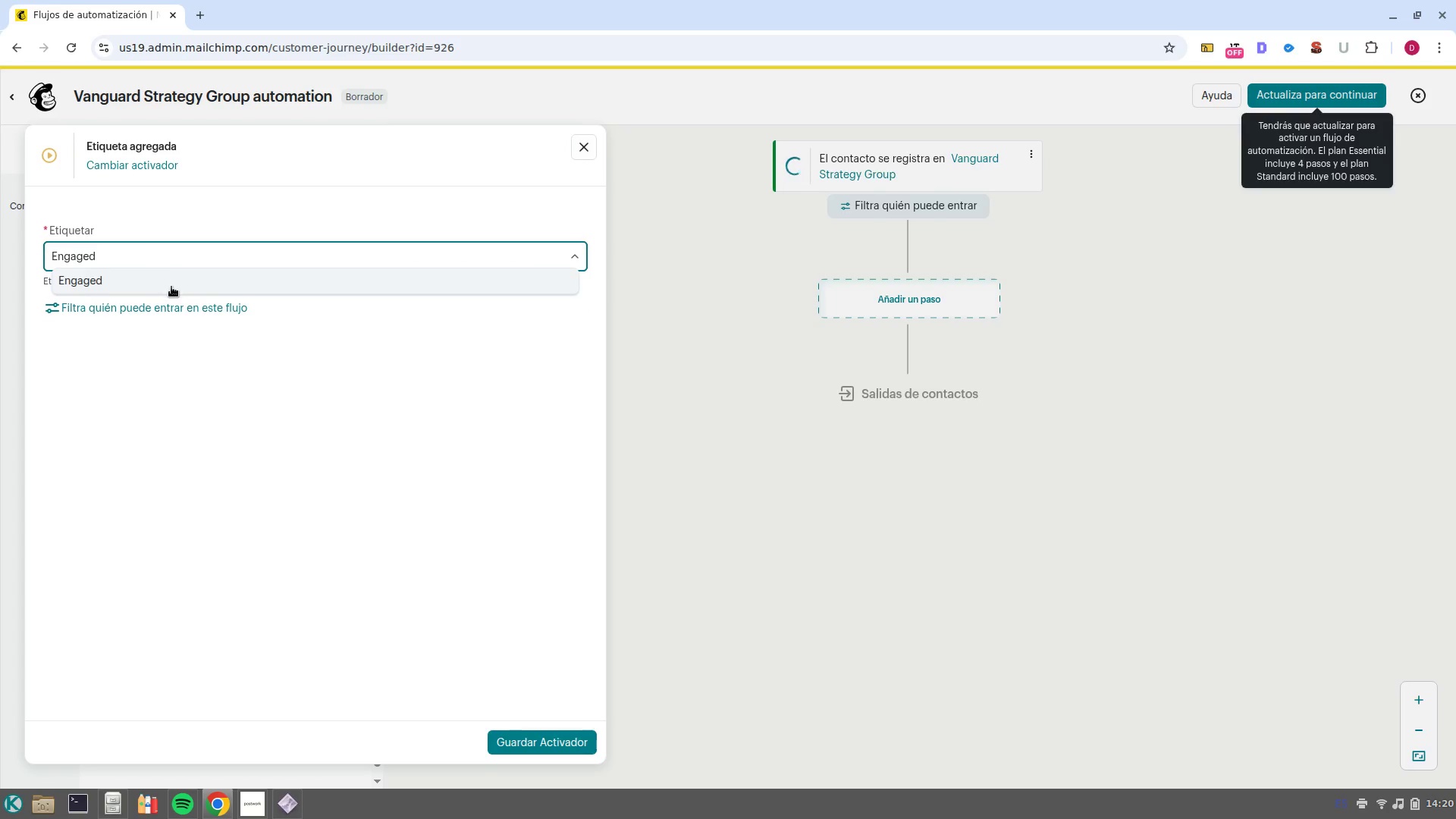 
left_click([171, 287])
 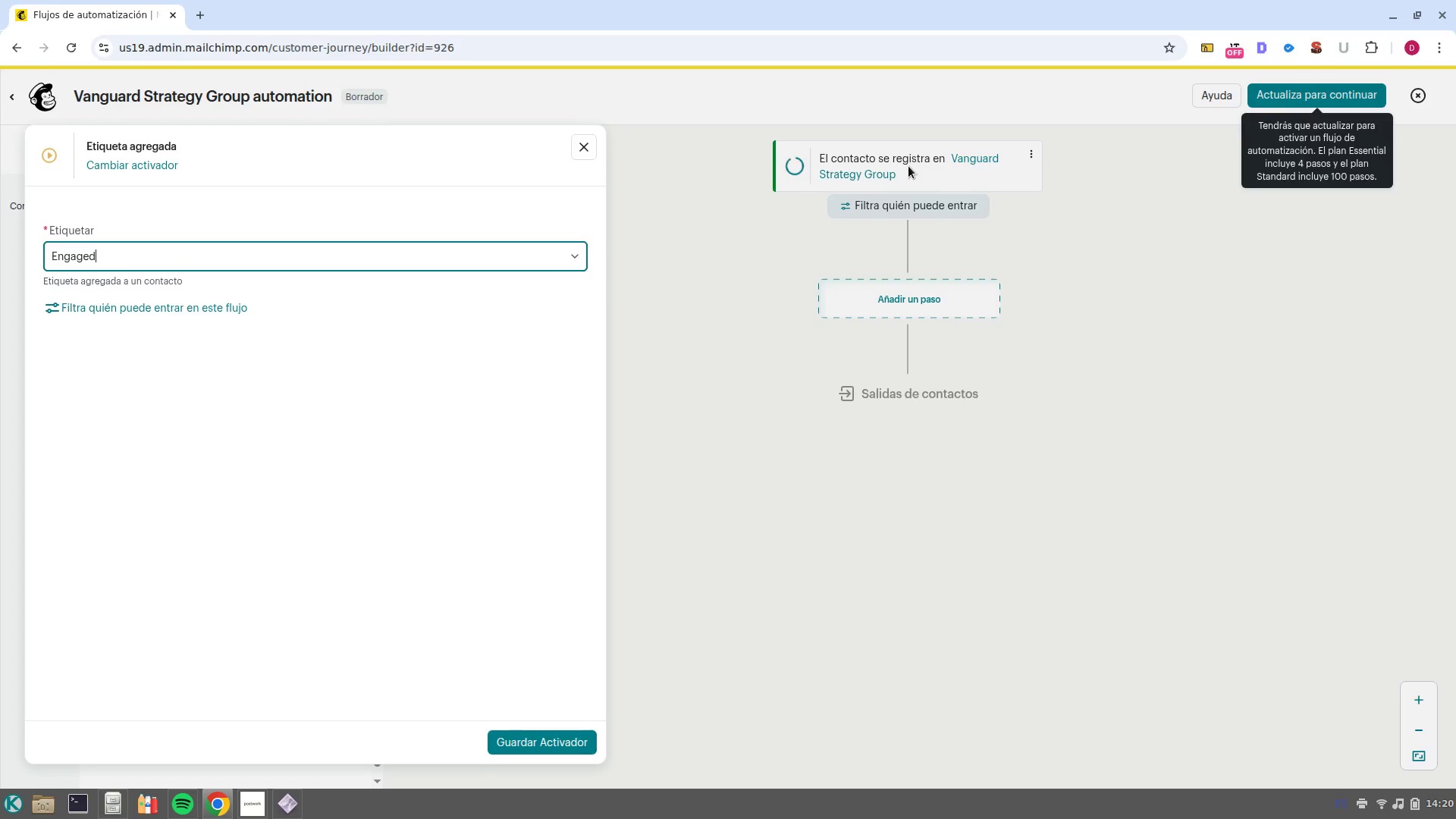 
left_click([908, 166])
 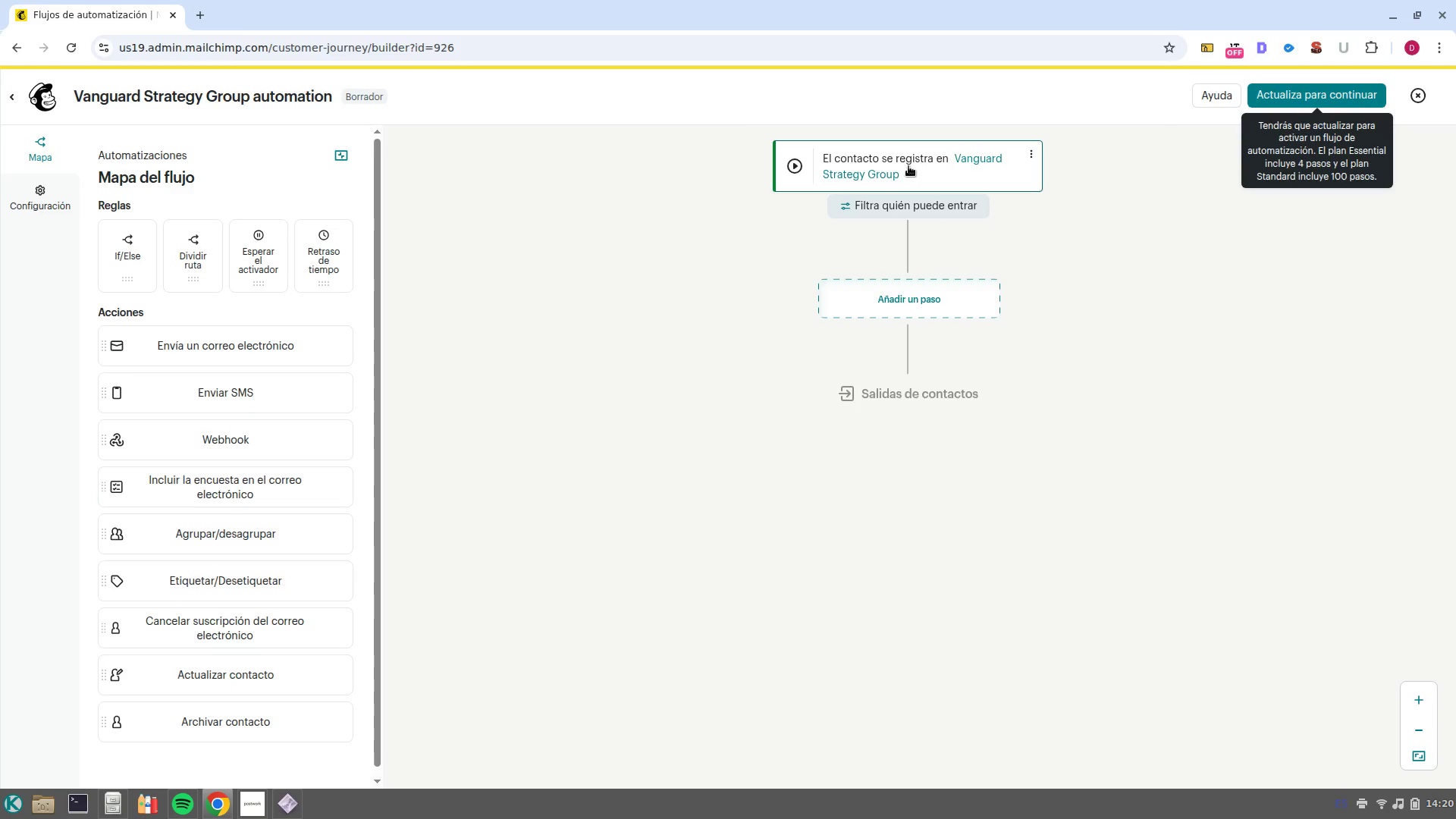 
wait(10.23)
 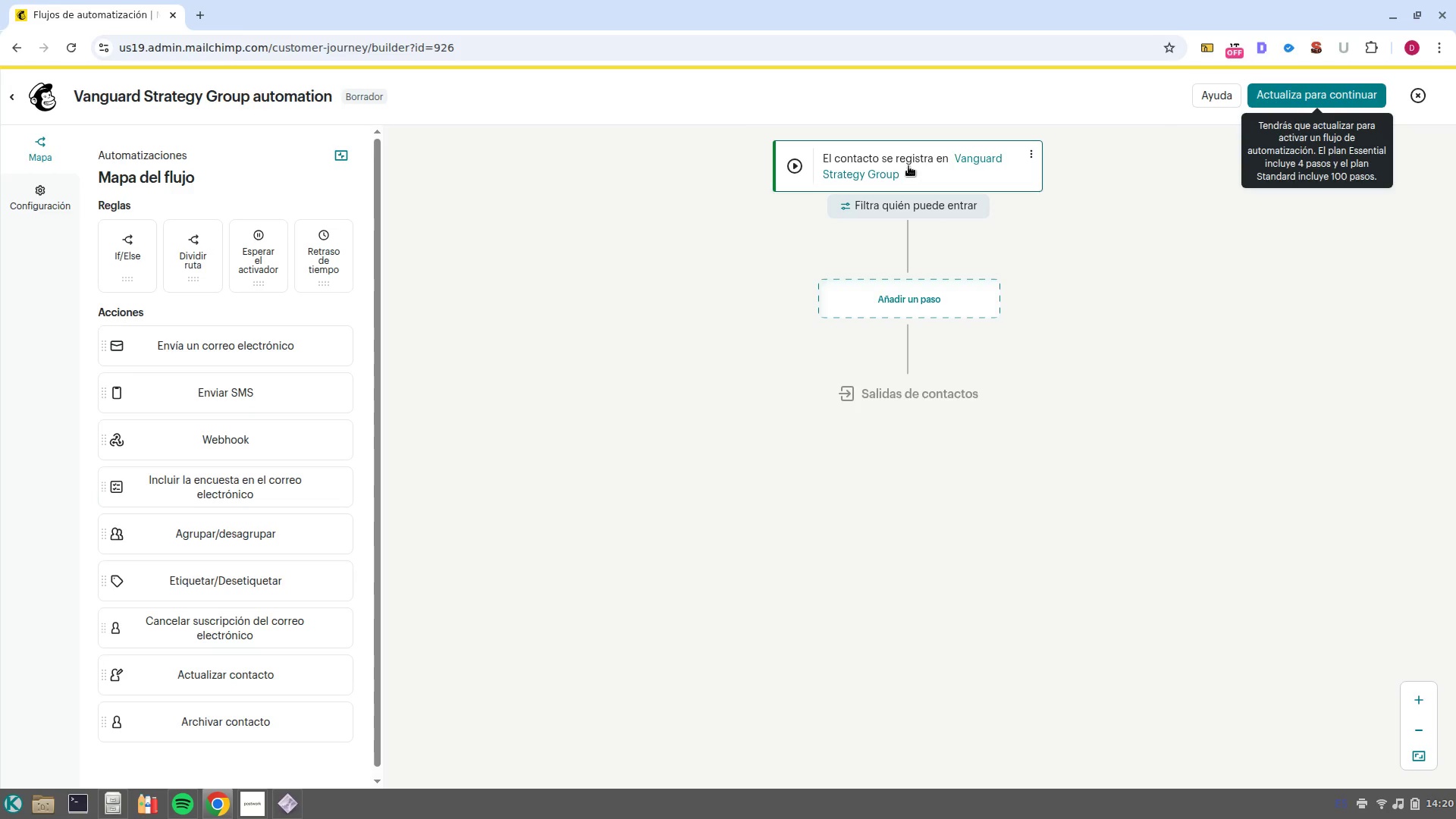 
left_click([850, 177])
 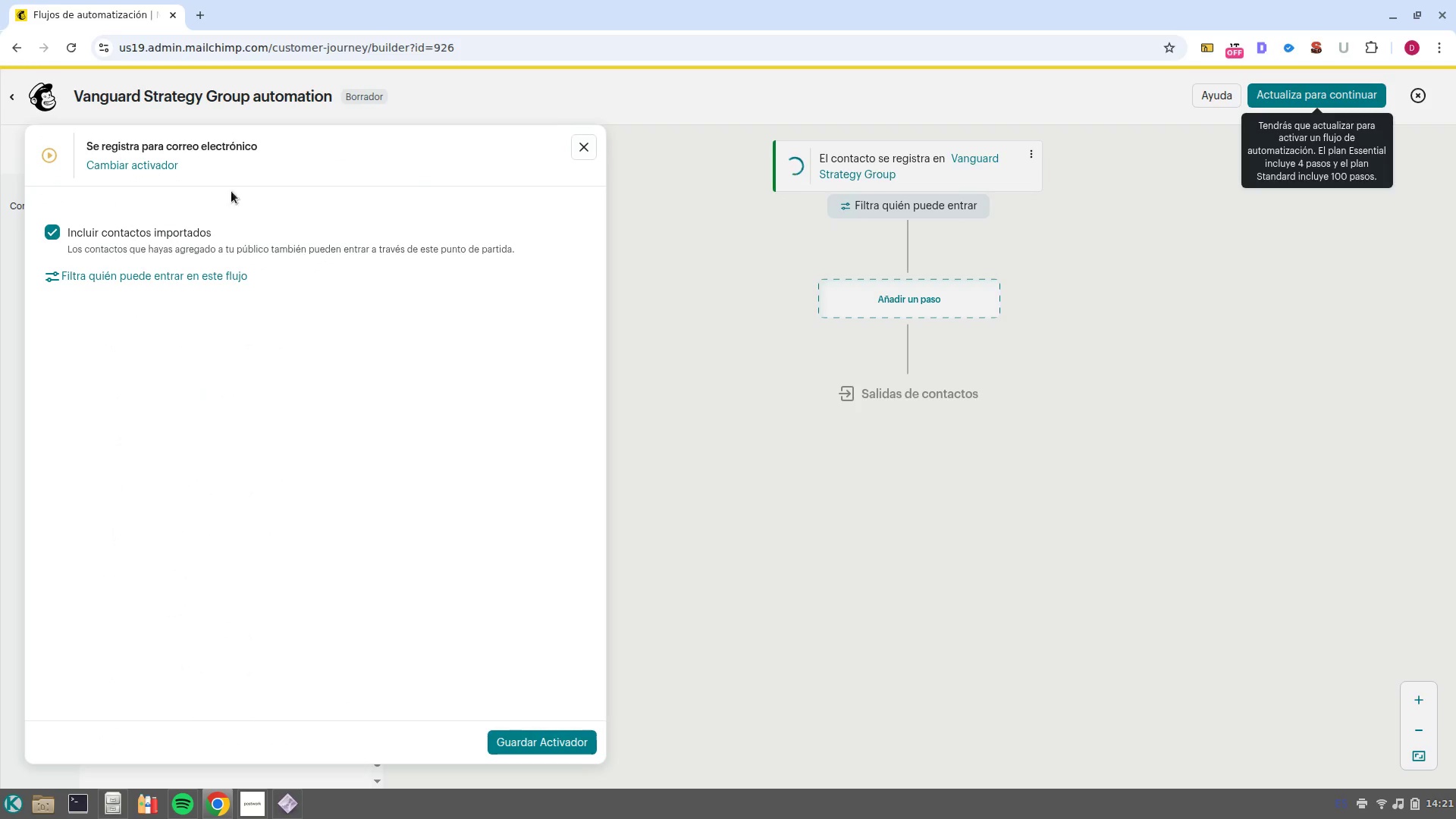 
left_click([128, 169])
 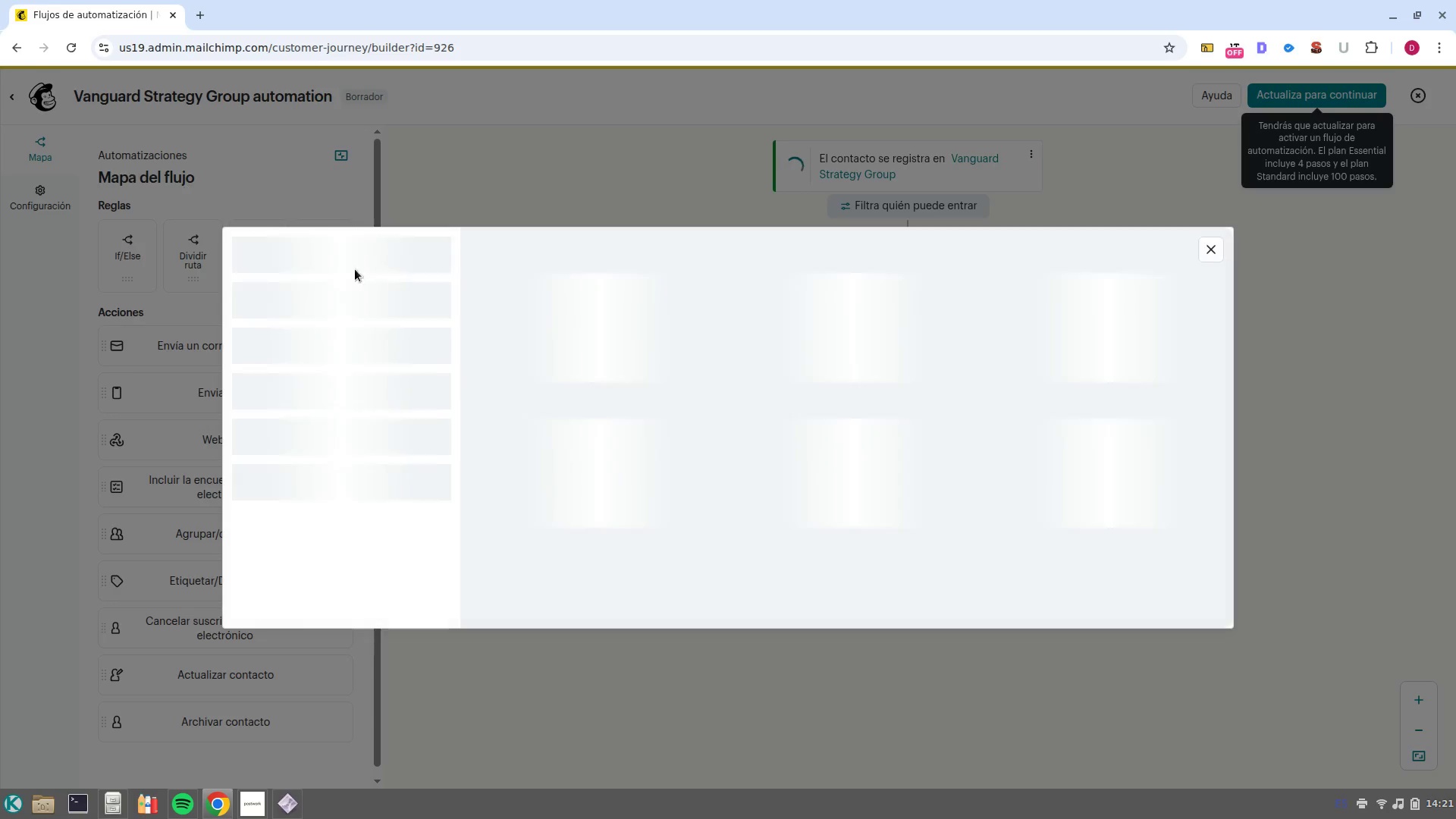 
mouse_move([881, 377])
 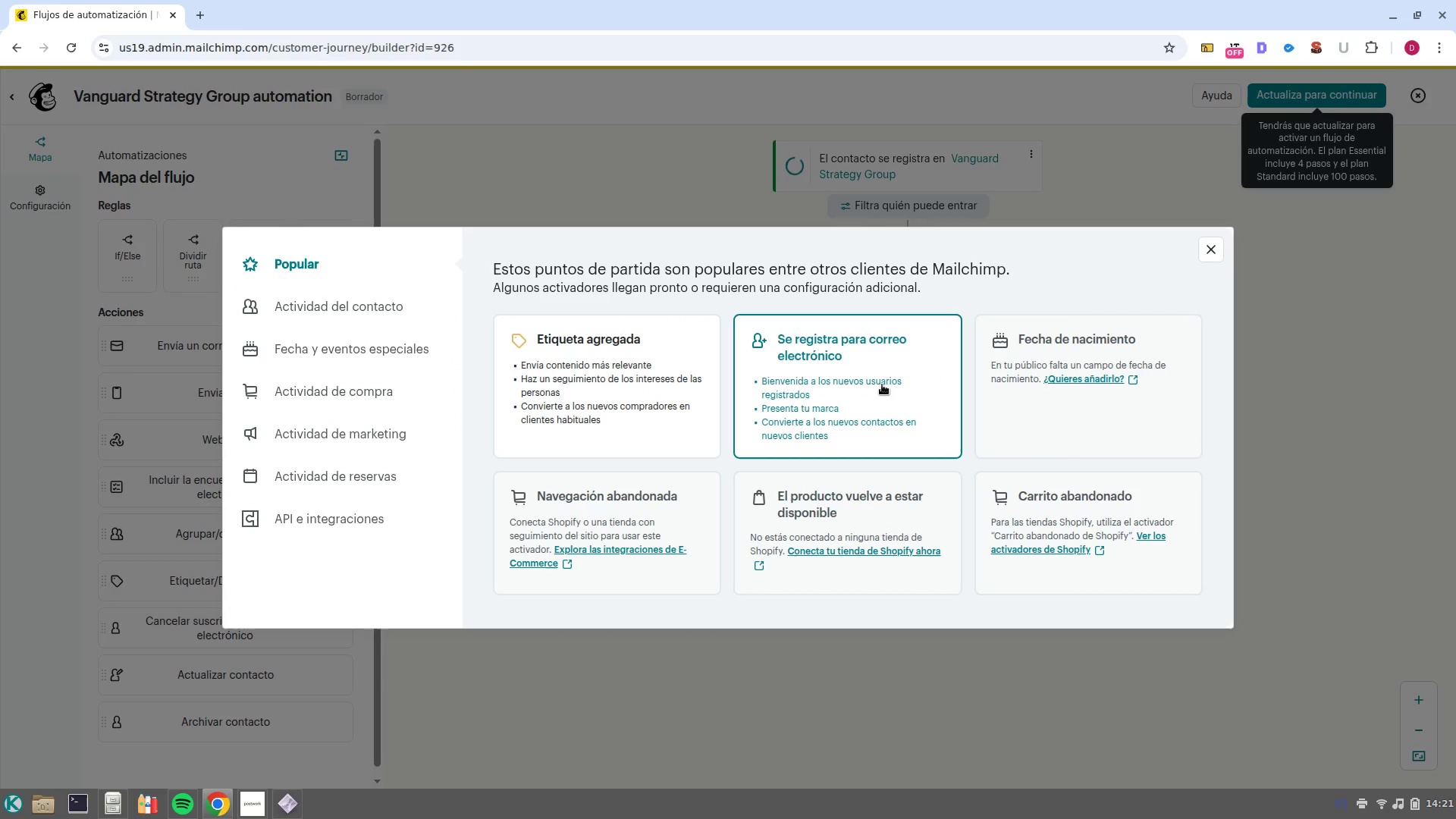 
left_click([882, 384])
 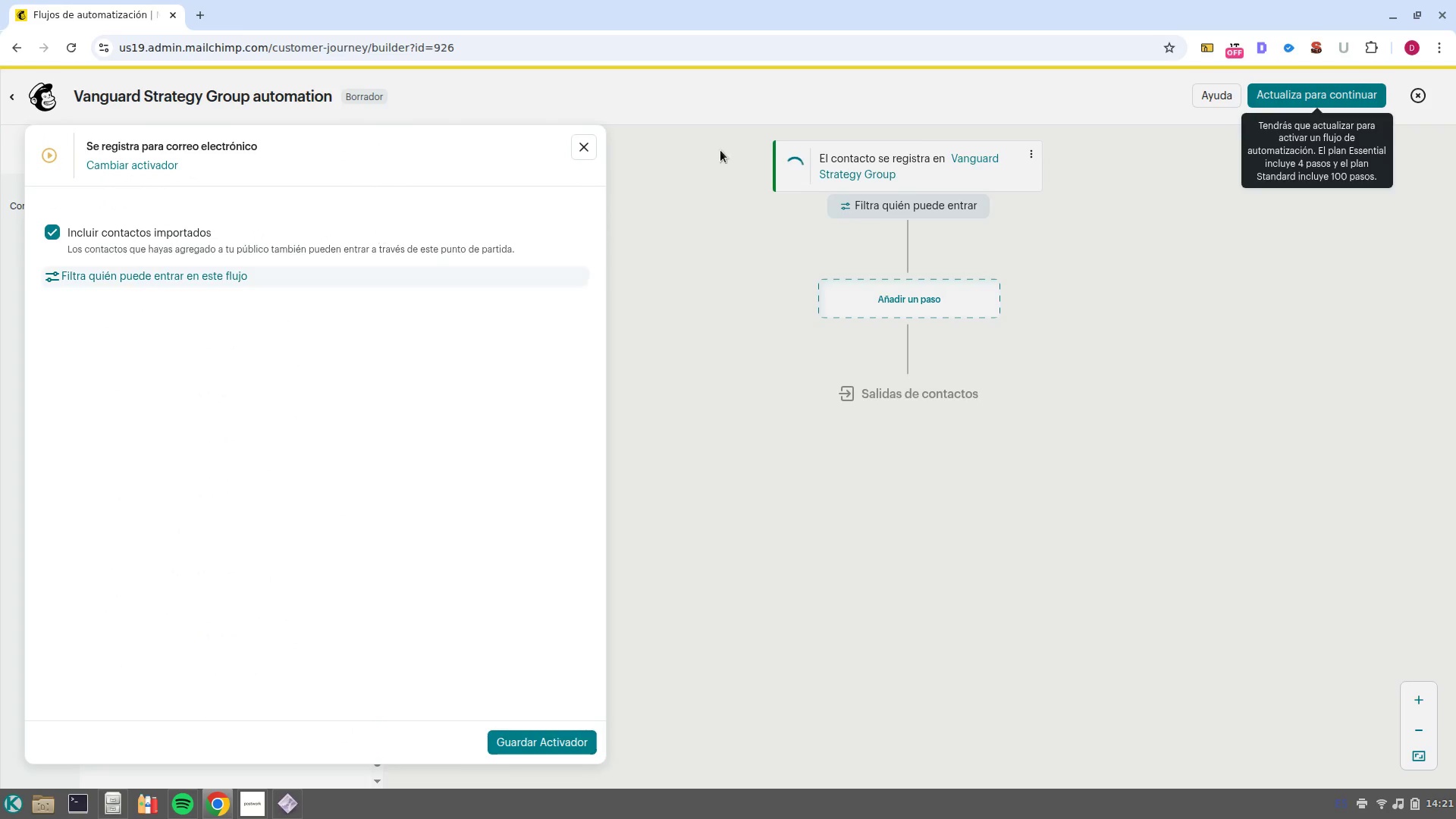 
wait(5.05)
 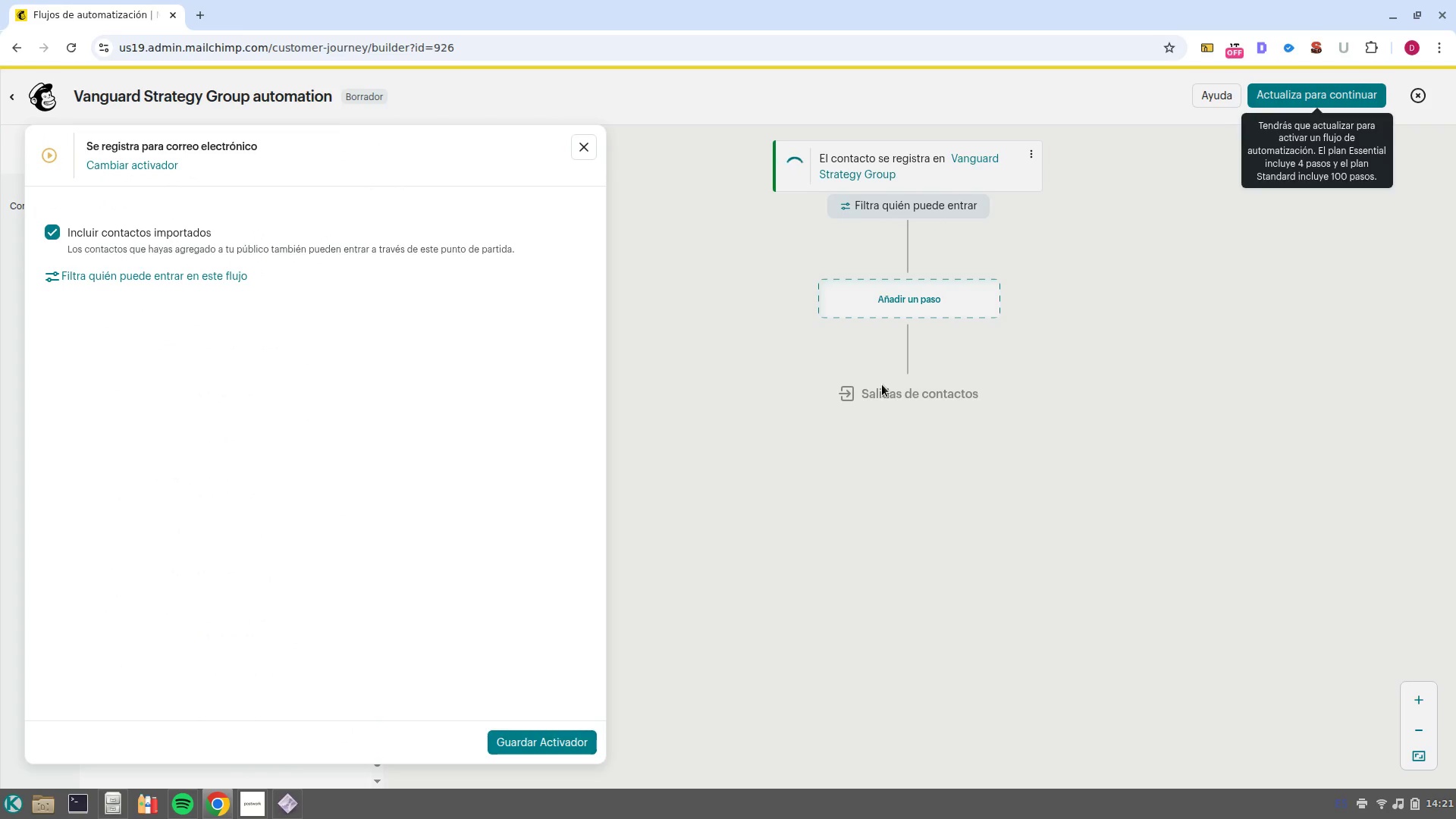 
left_click([853, 169])
 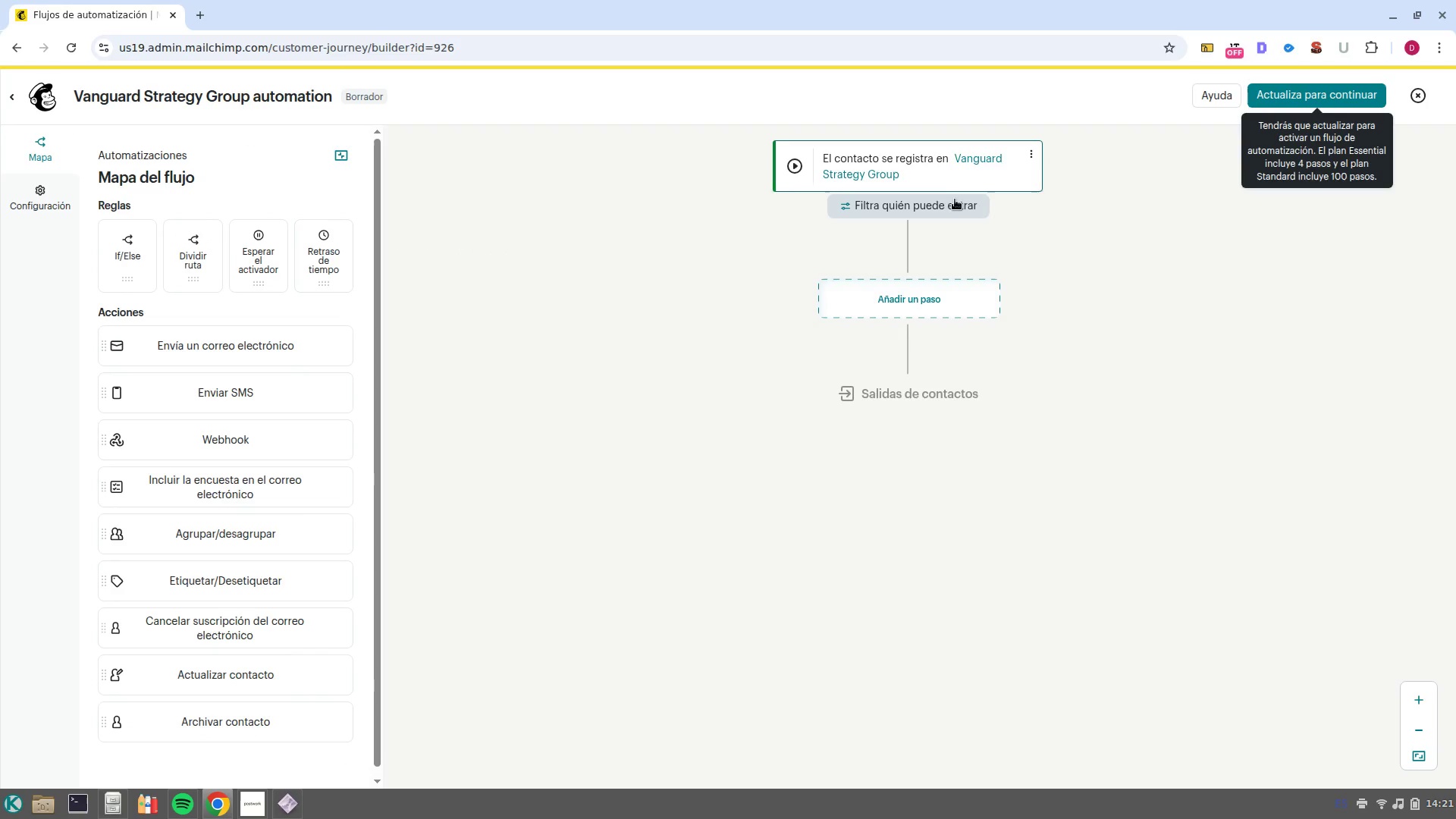 
left_click([929, 182])
 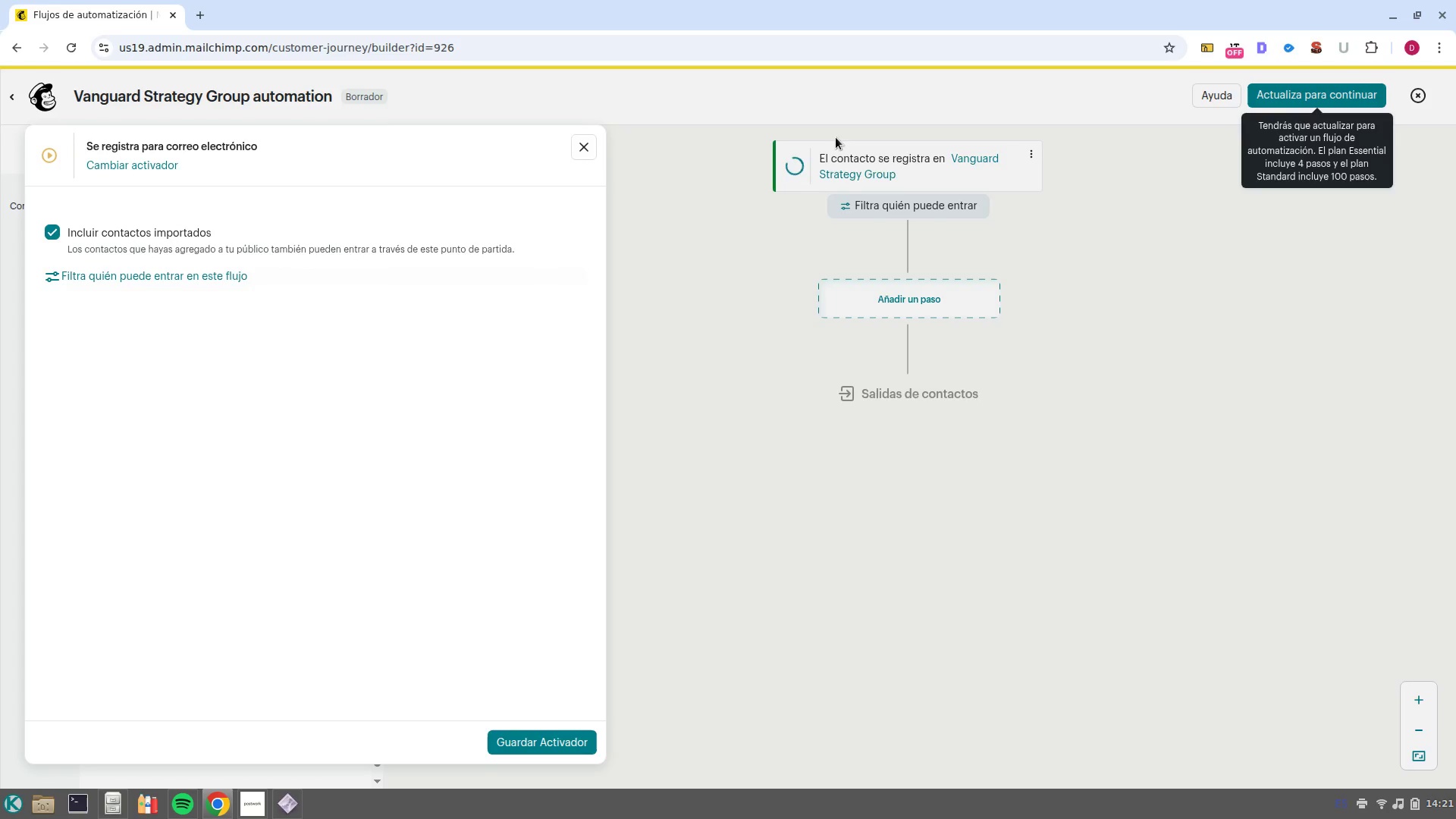 
left_click([138, 160])
 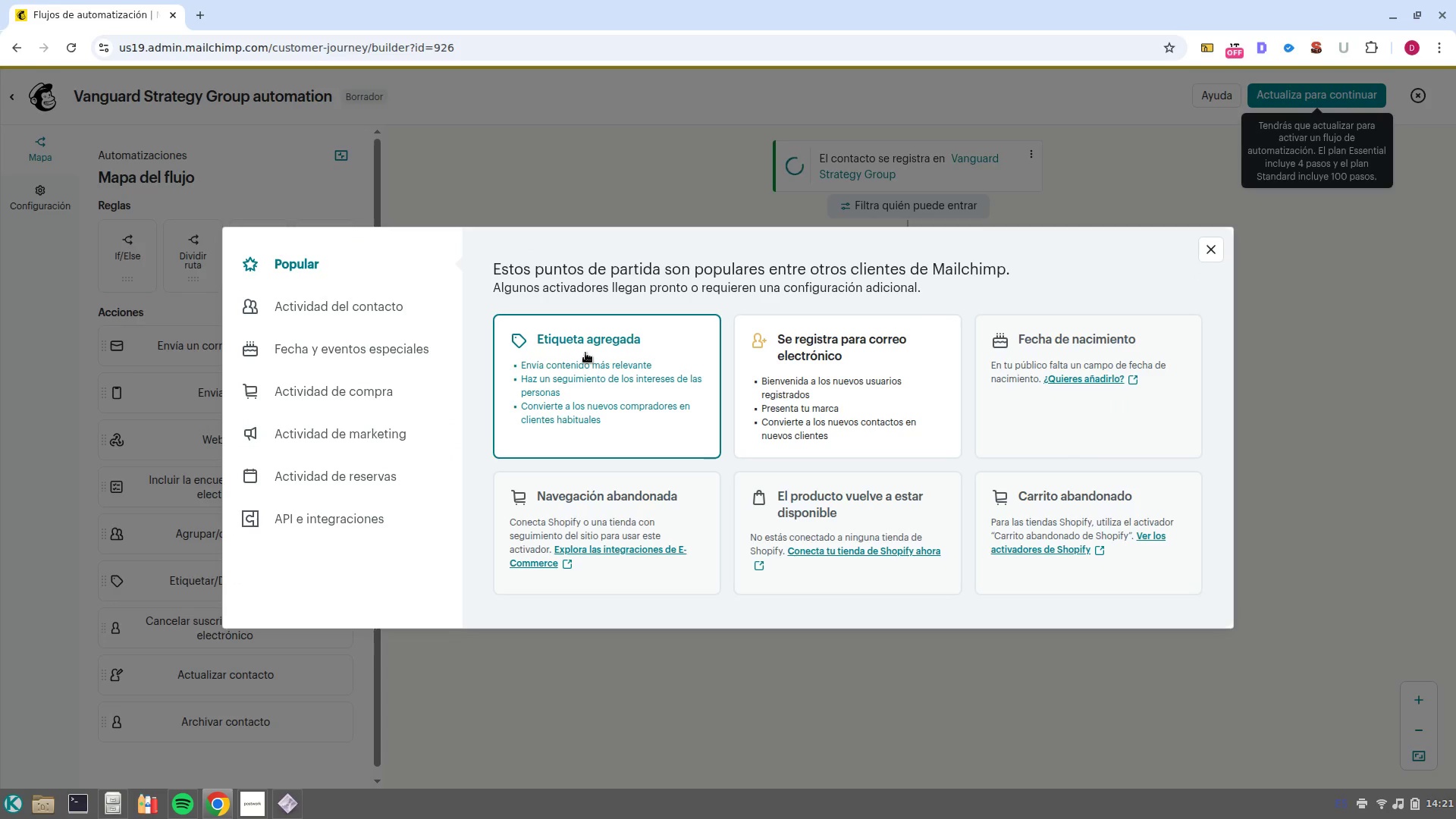 
left_click([596, 373])
 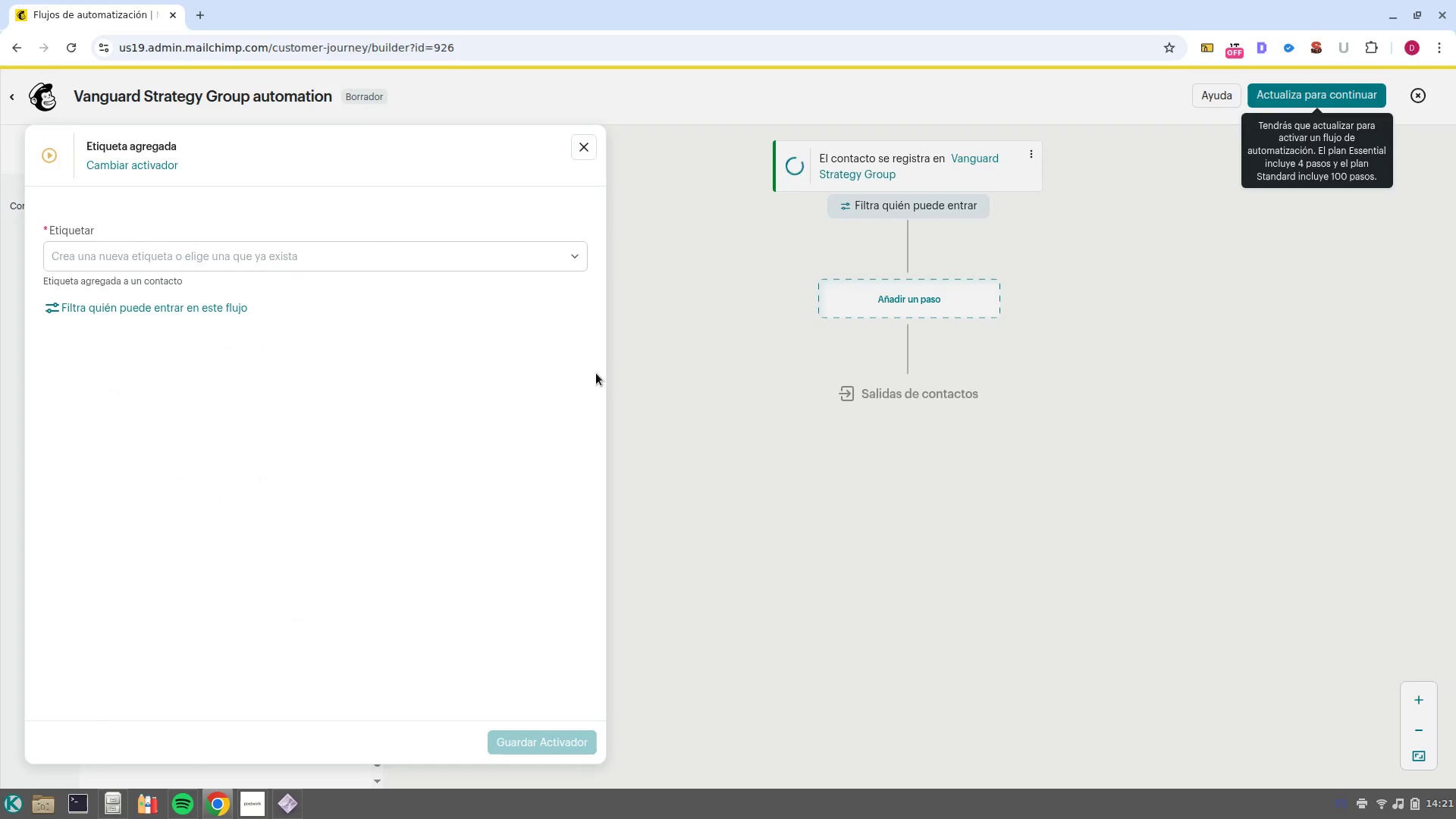 
wait(9.14)
 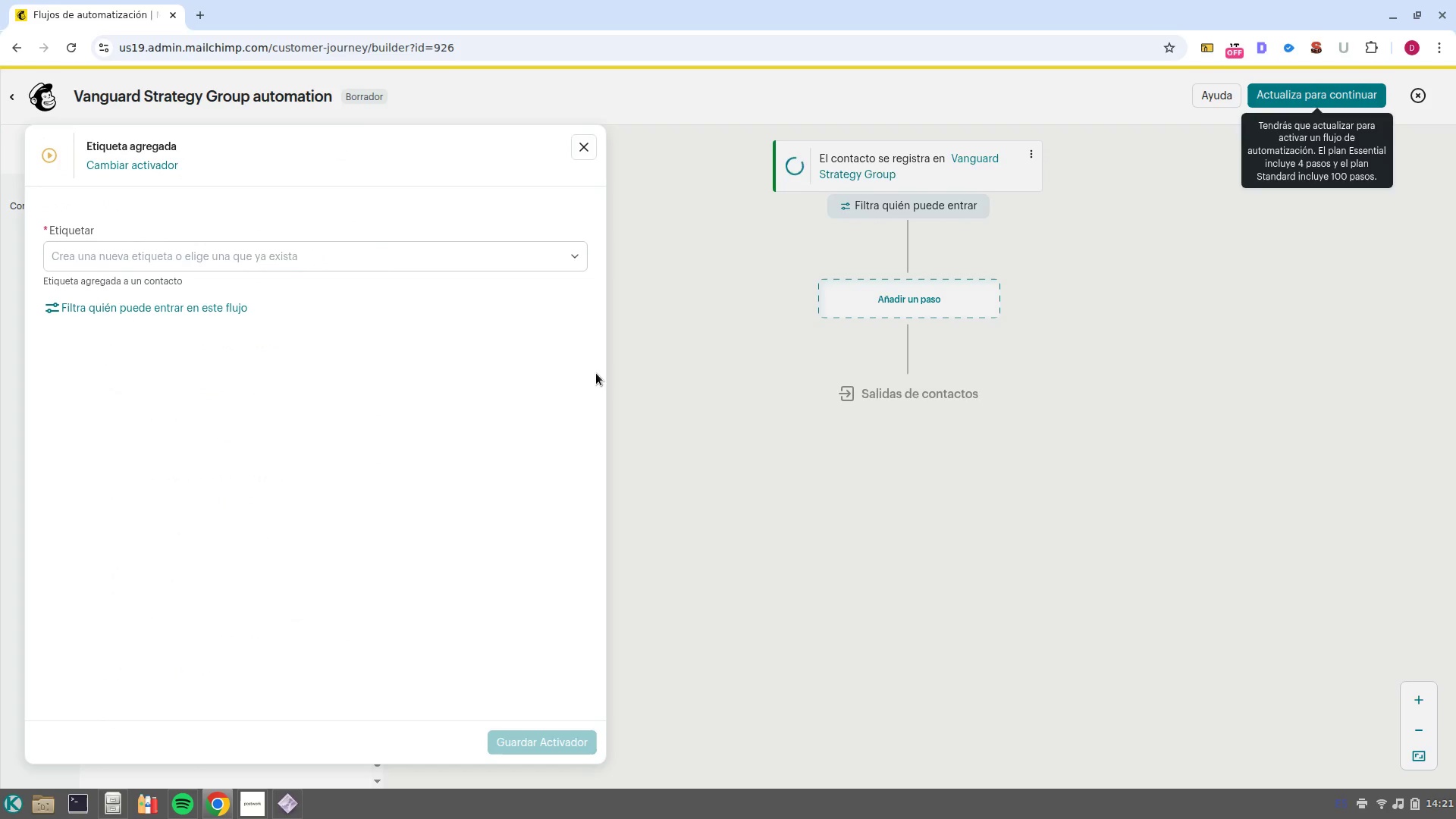 
left_click([488, 247])
 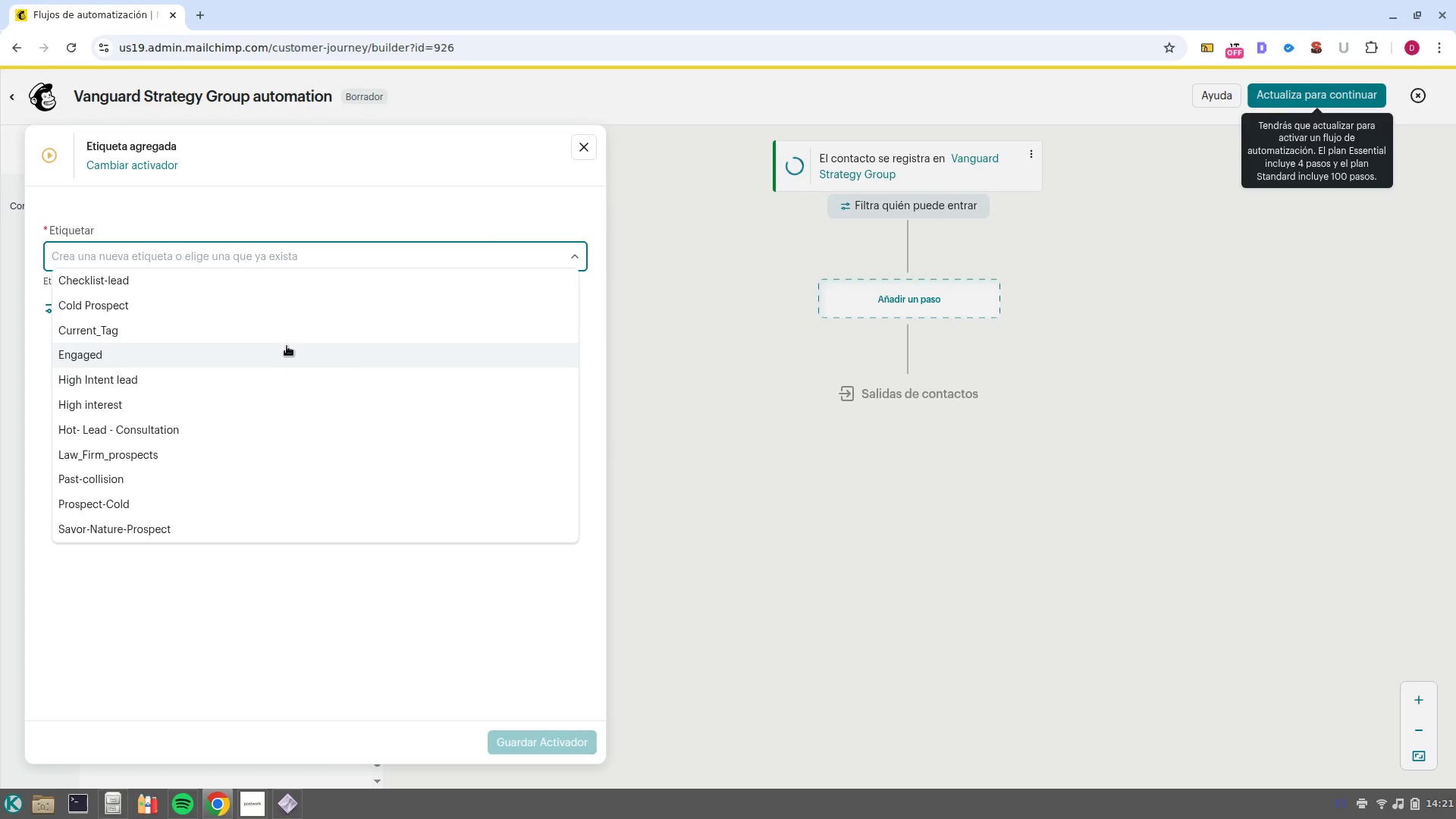 
left_click([285, 350])
 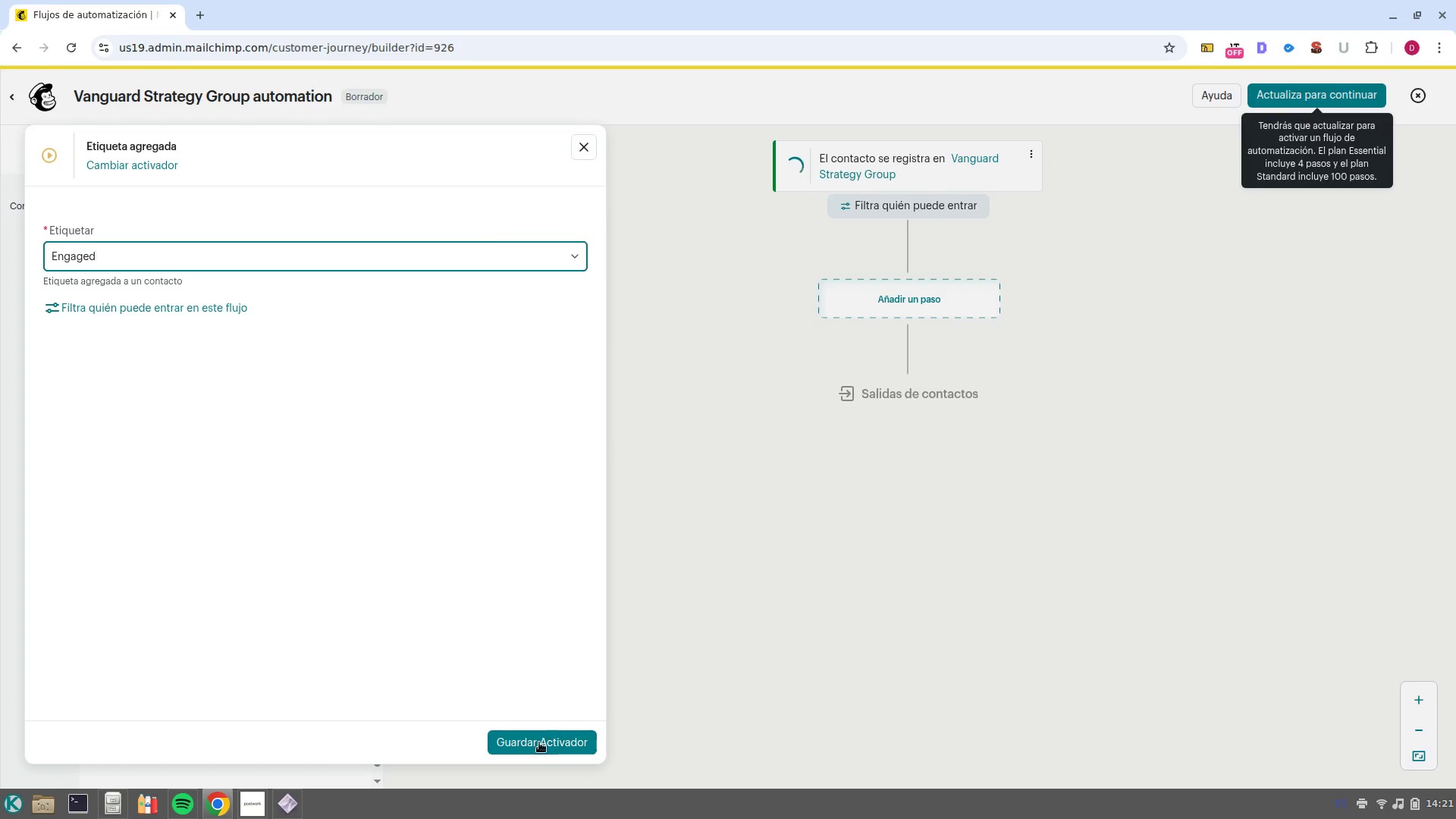 
left_click([539, 742])
 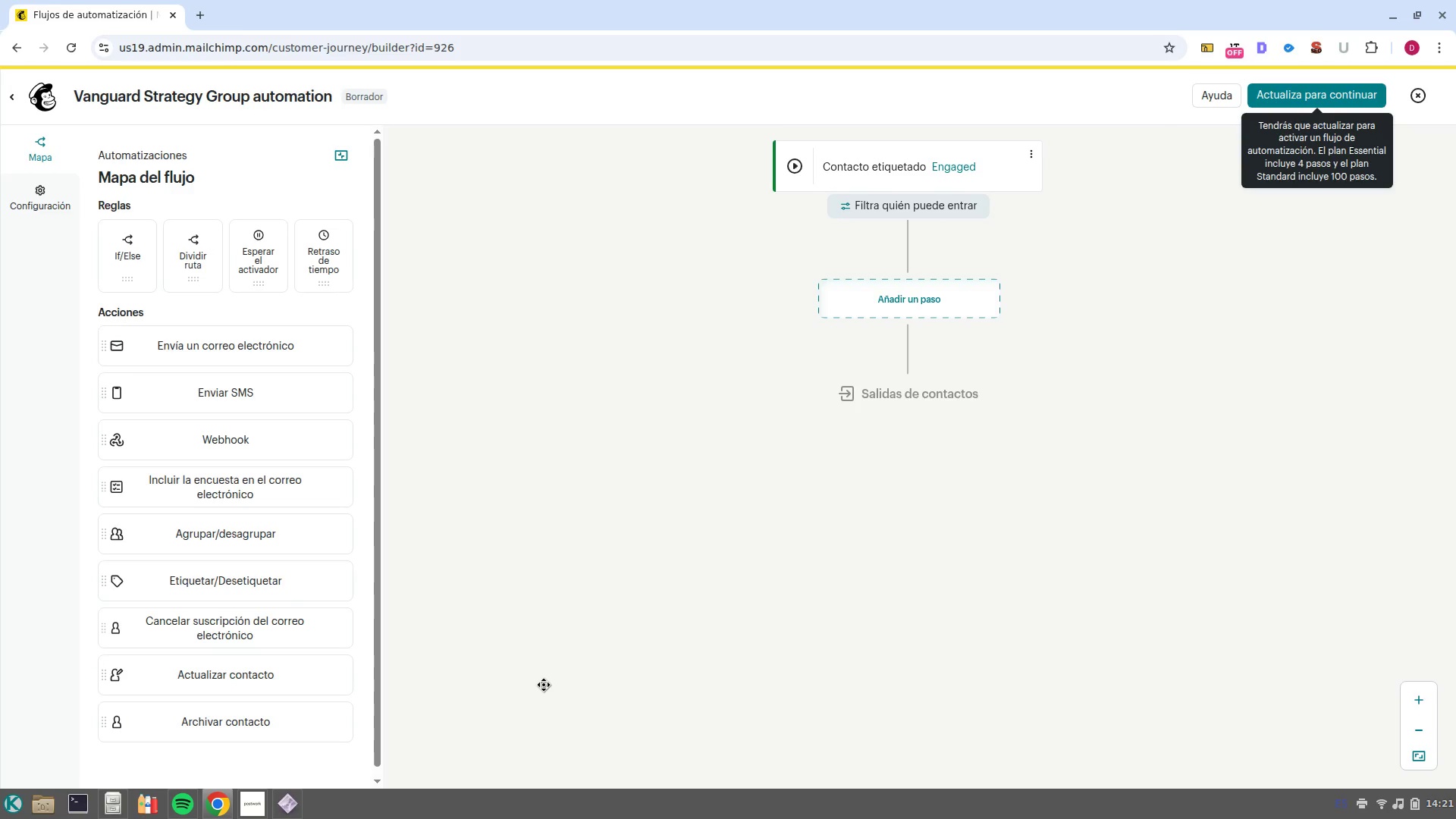 
wait(13.1)
 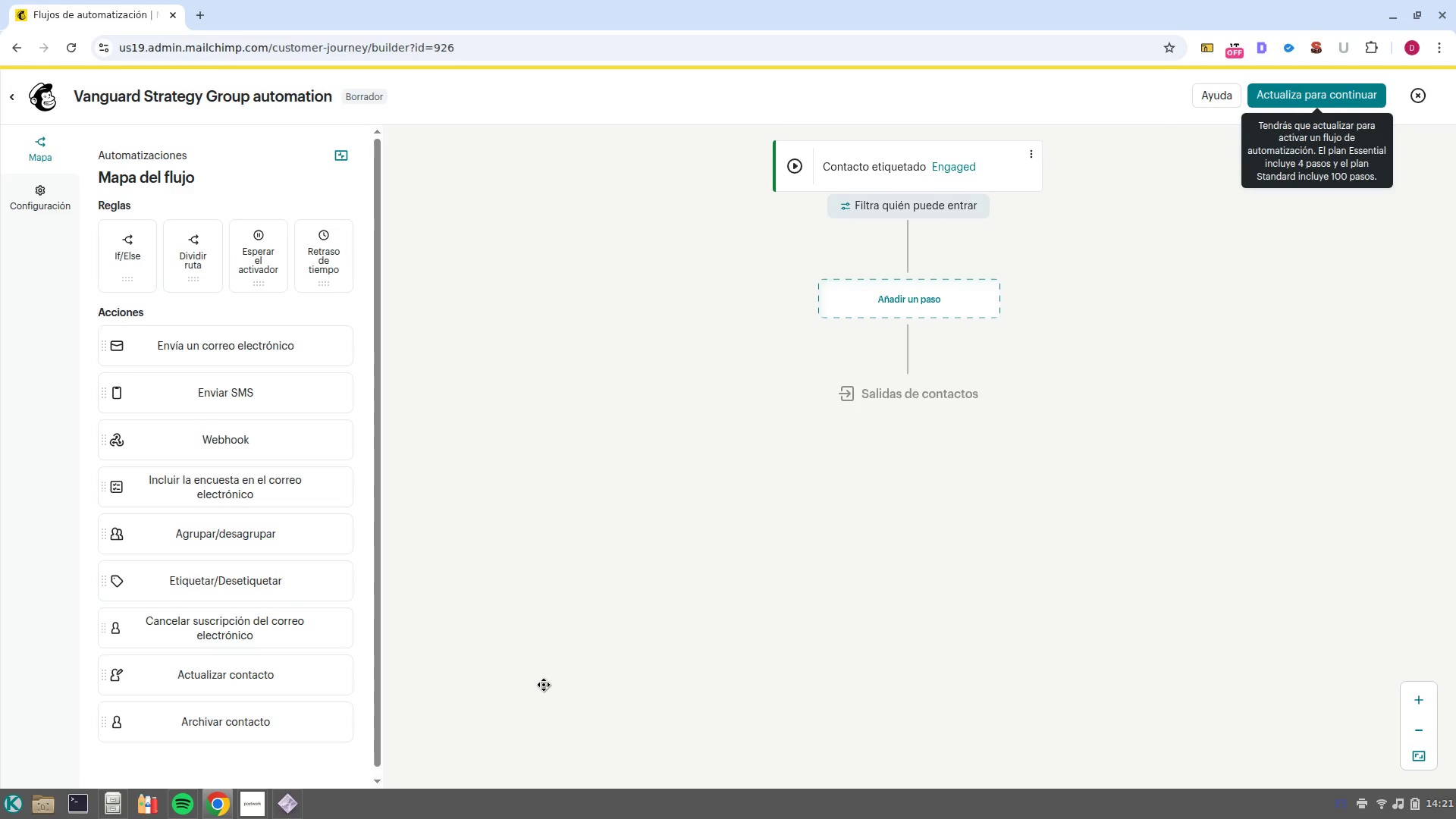 
left_click([954, 304])
 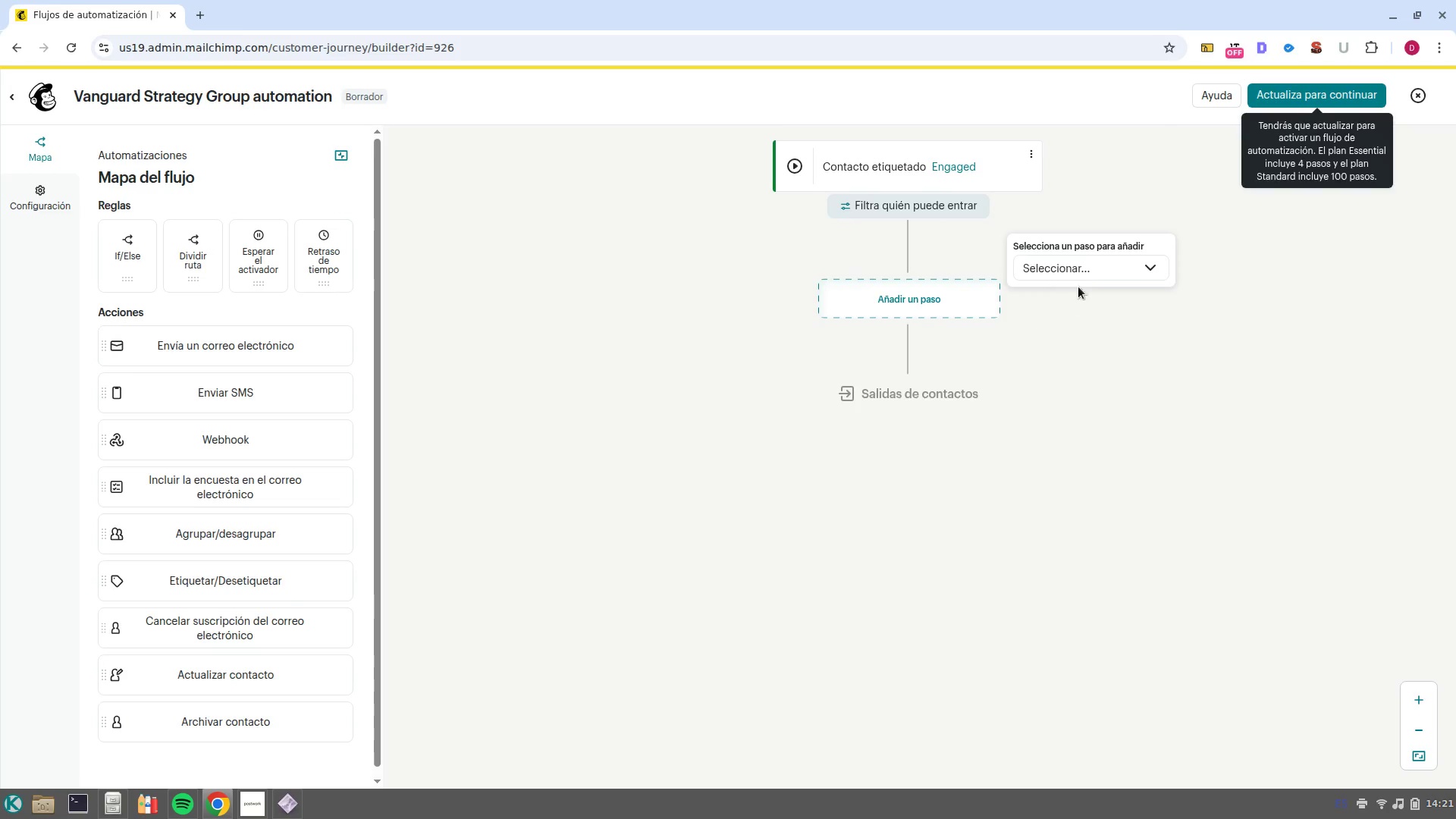 
left_click([1083, 275])
 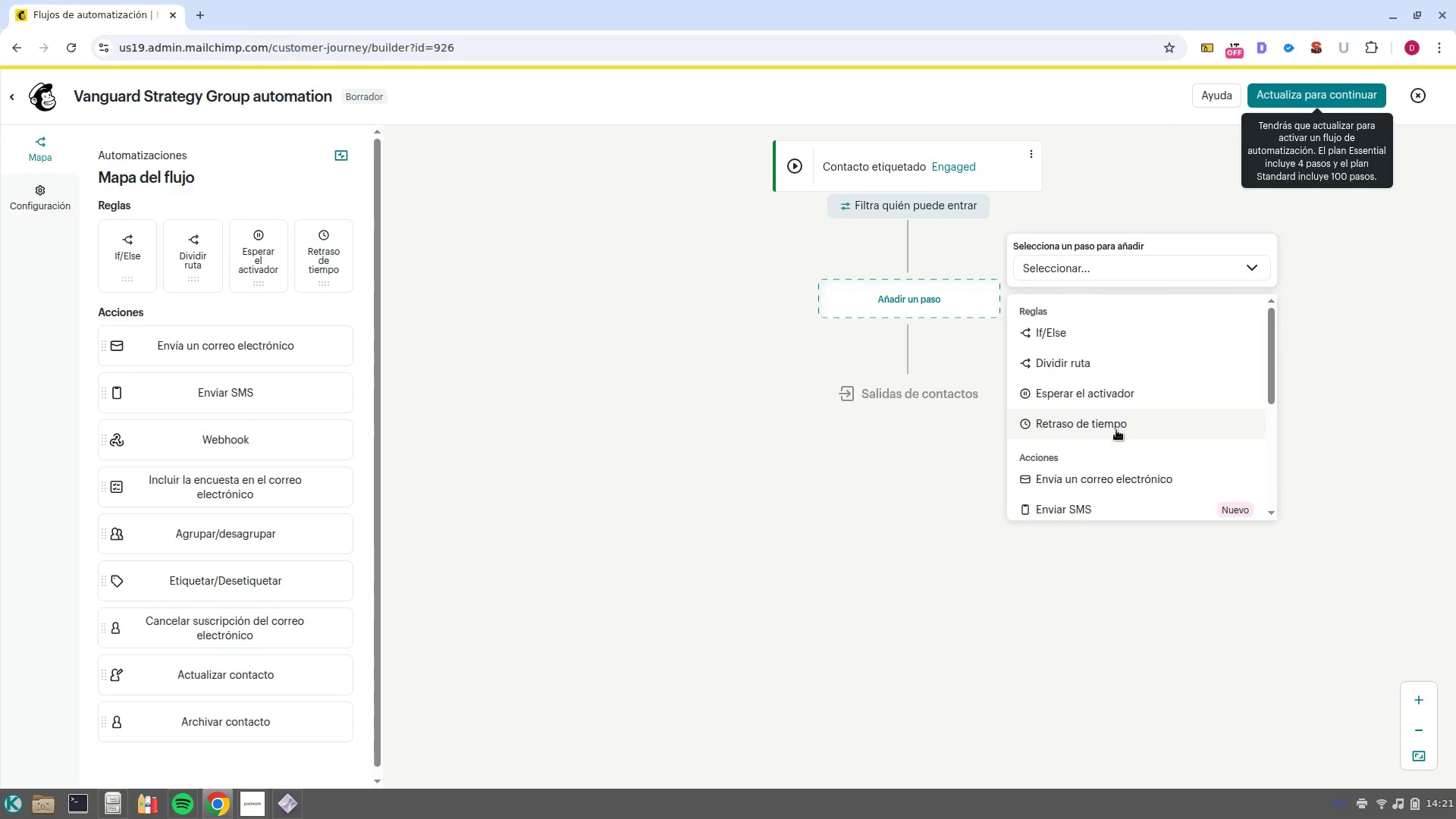 
wait(6.41)
 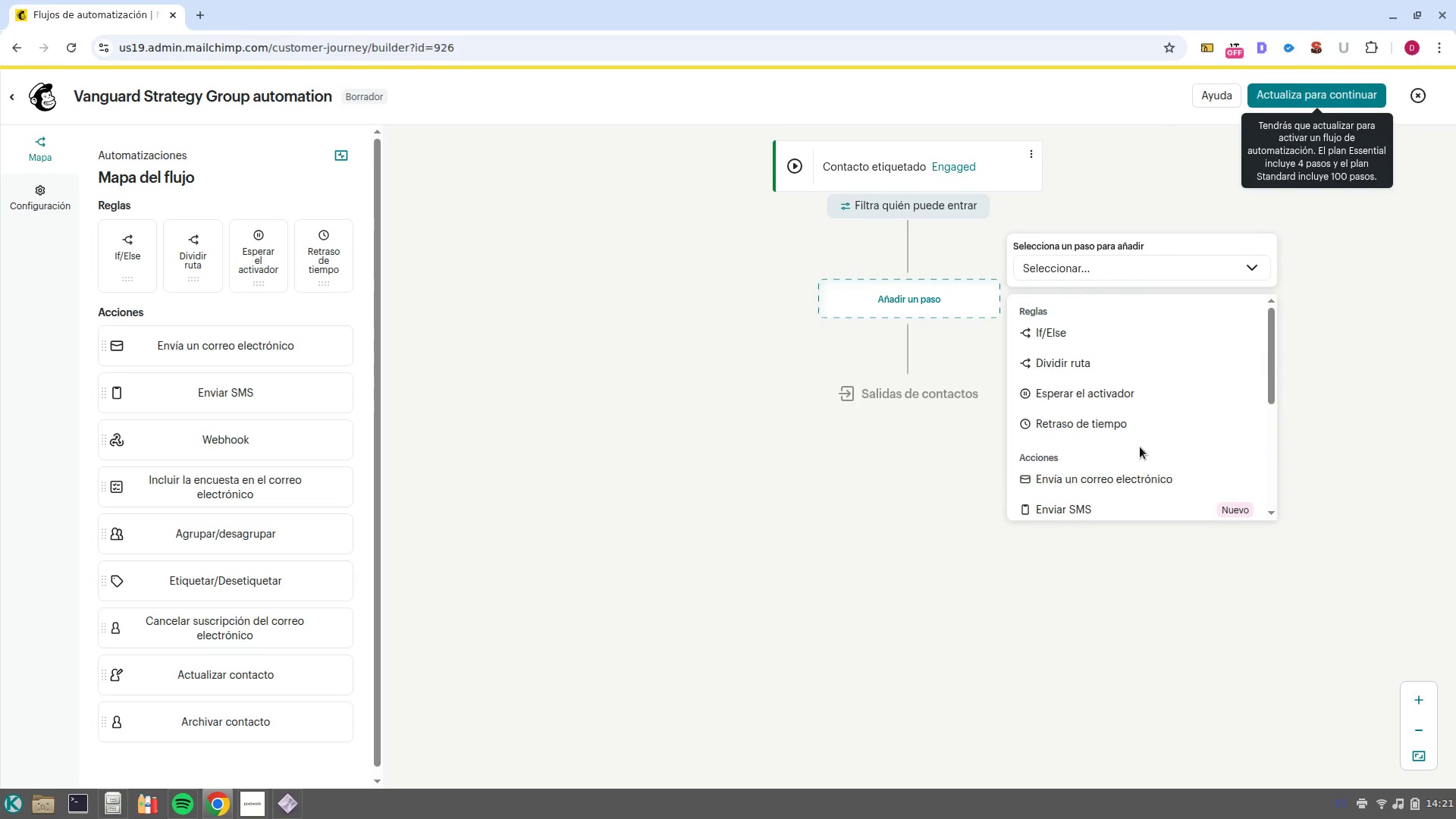 
left_click([1112, 427])
 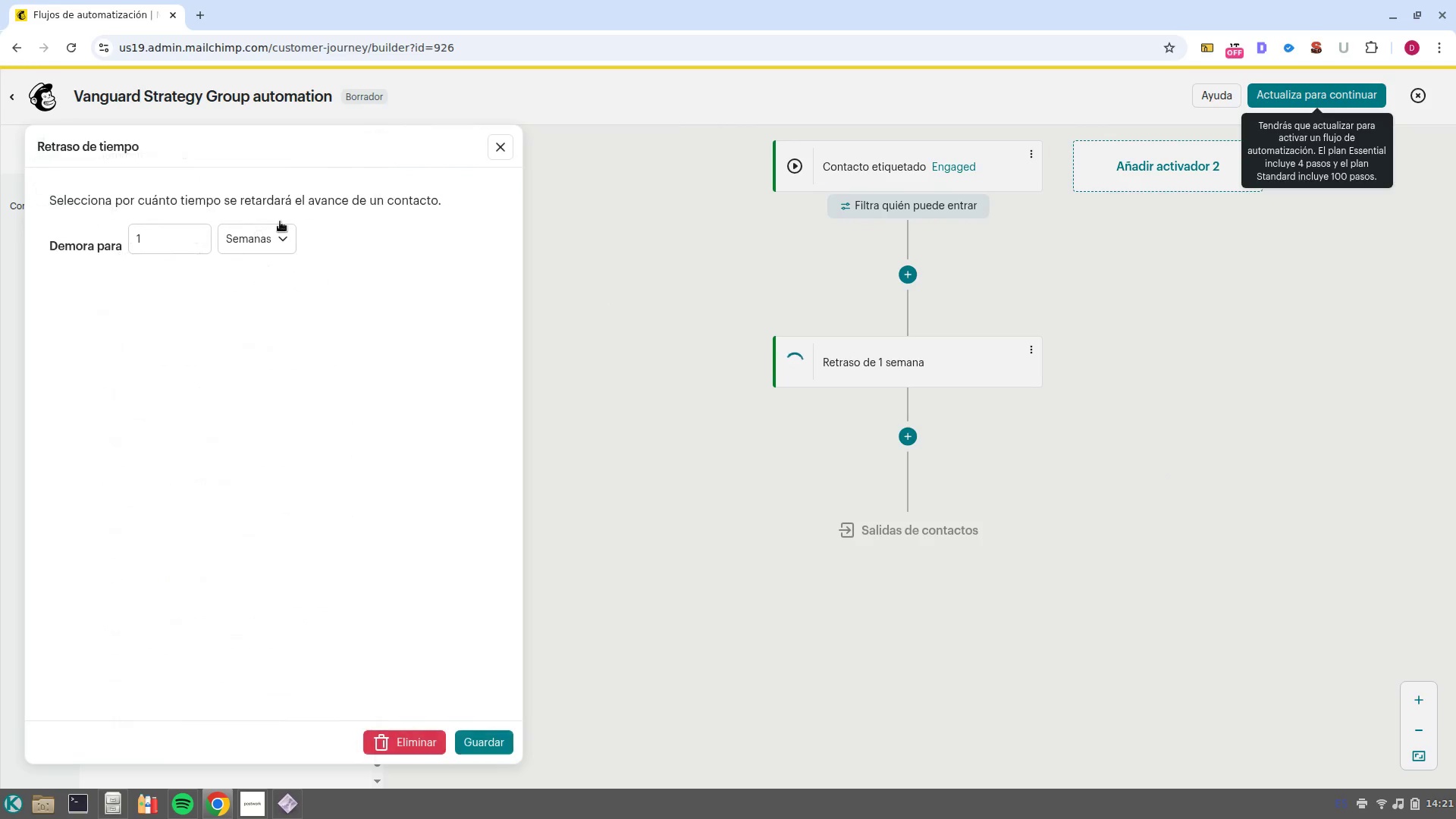 
left_click([270, 240])
 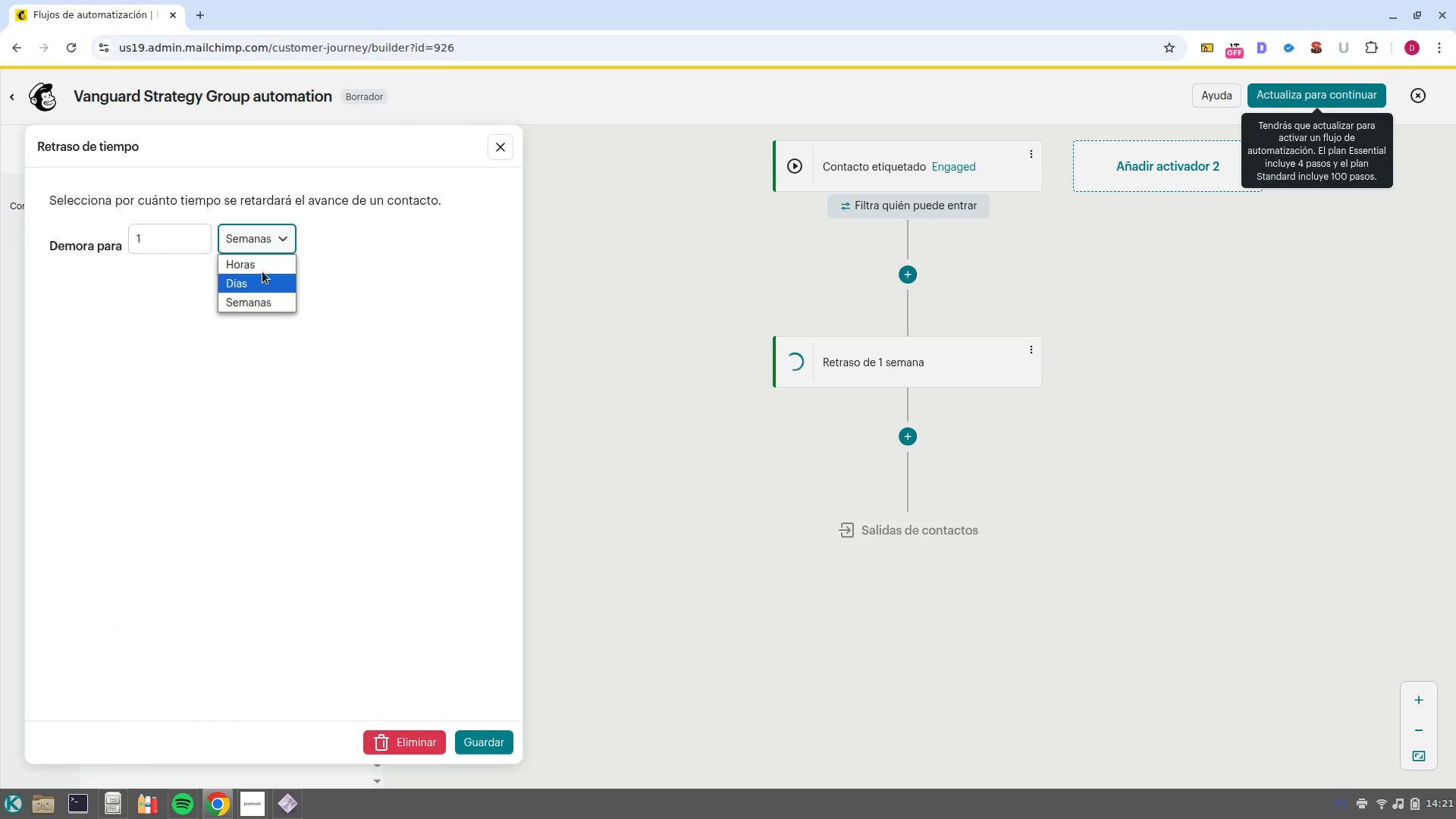 
left_click([244, 259])
 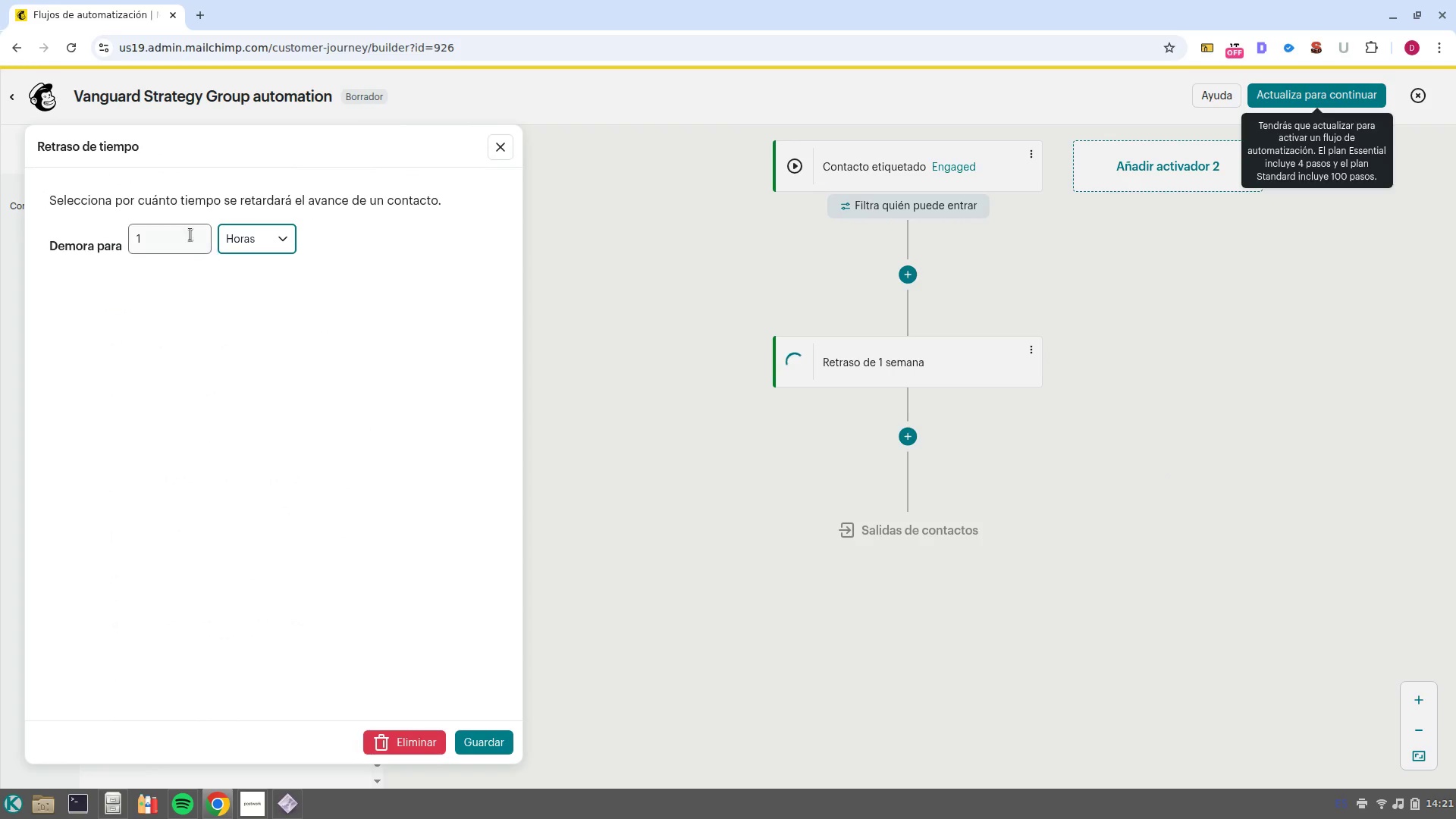 
left_click([190, 234])
 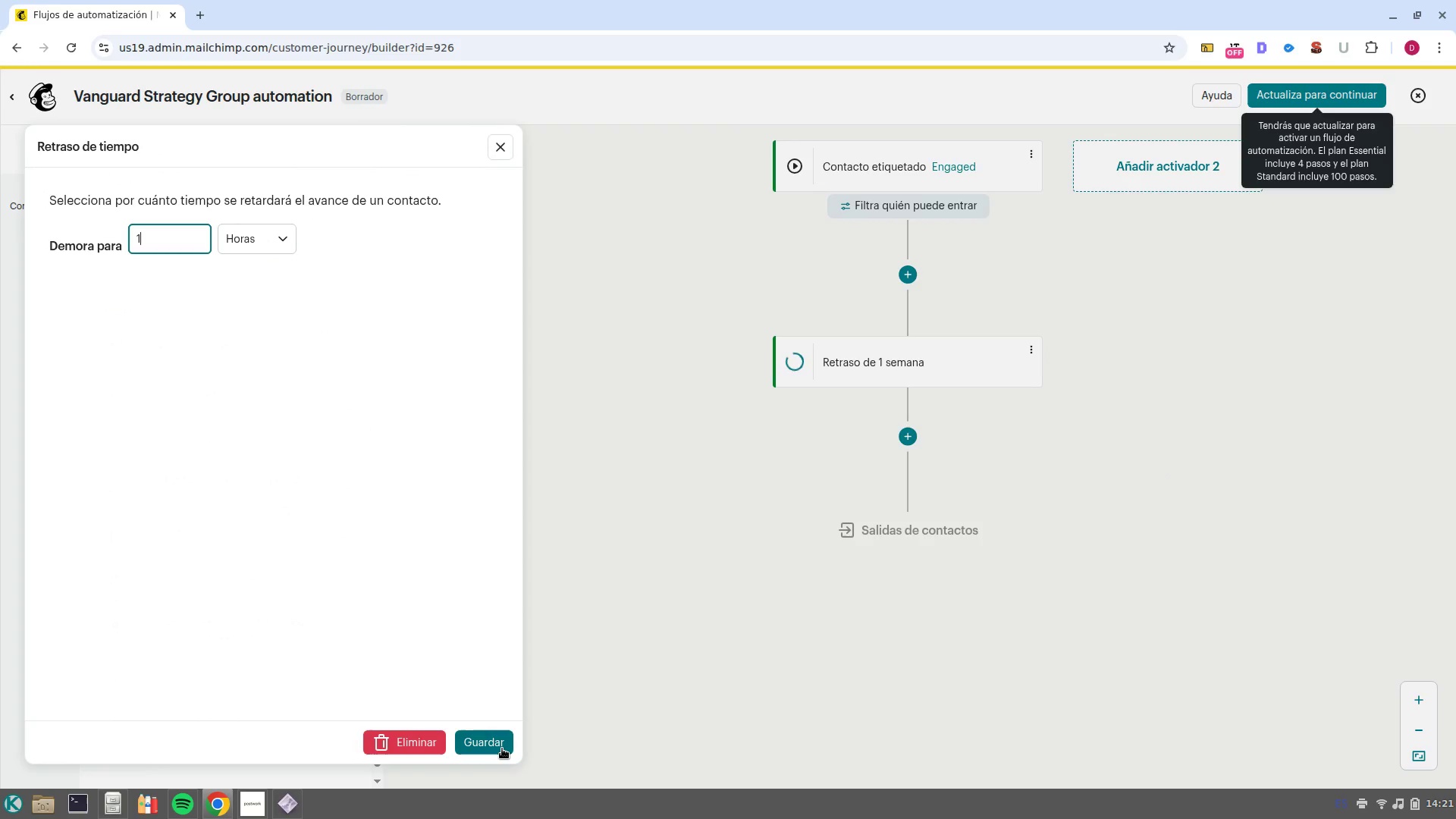 
left_click([502, 748])
 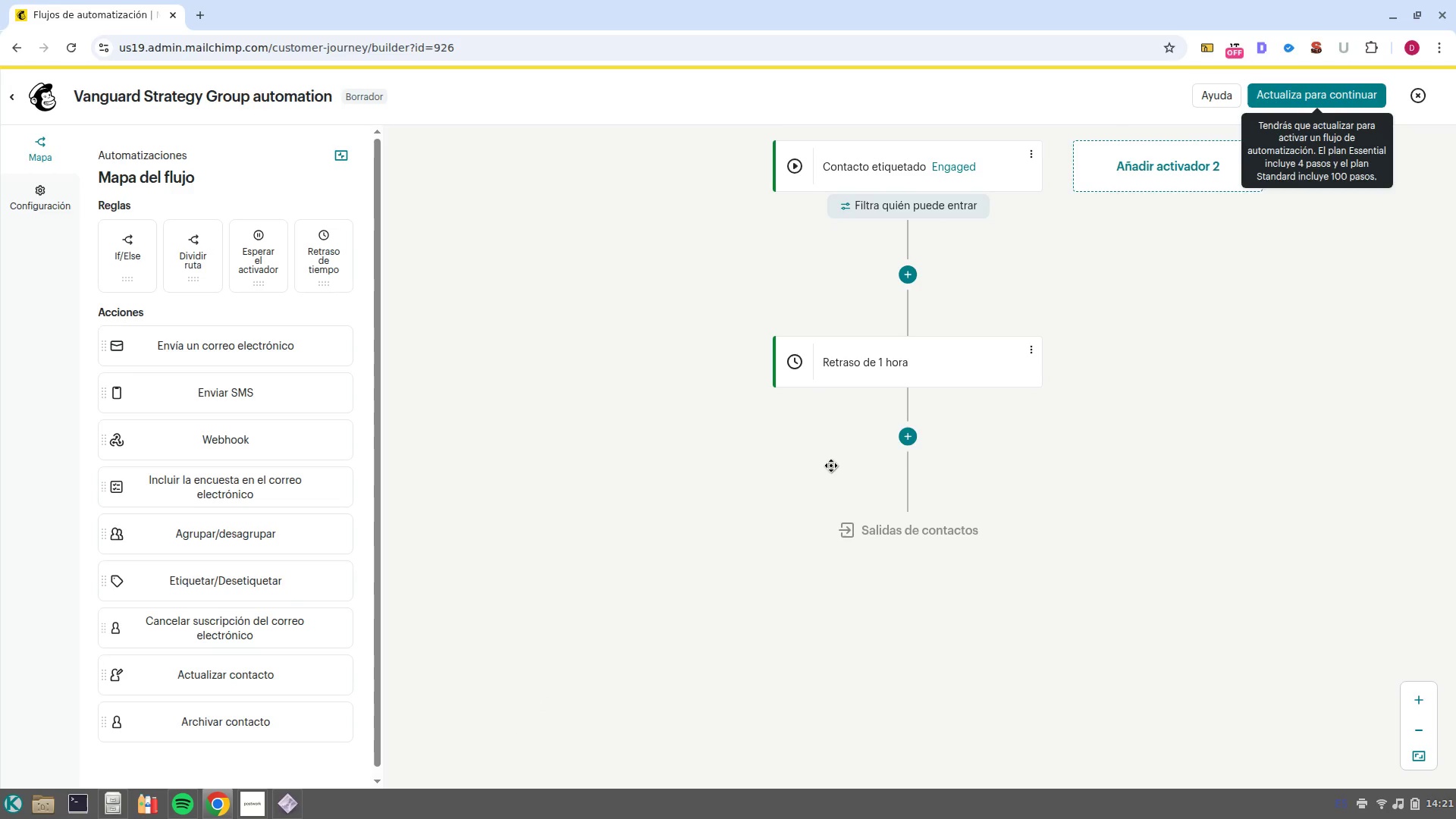 
left_click([920, 455])
 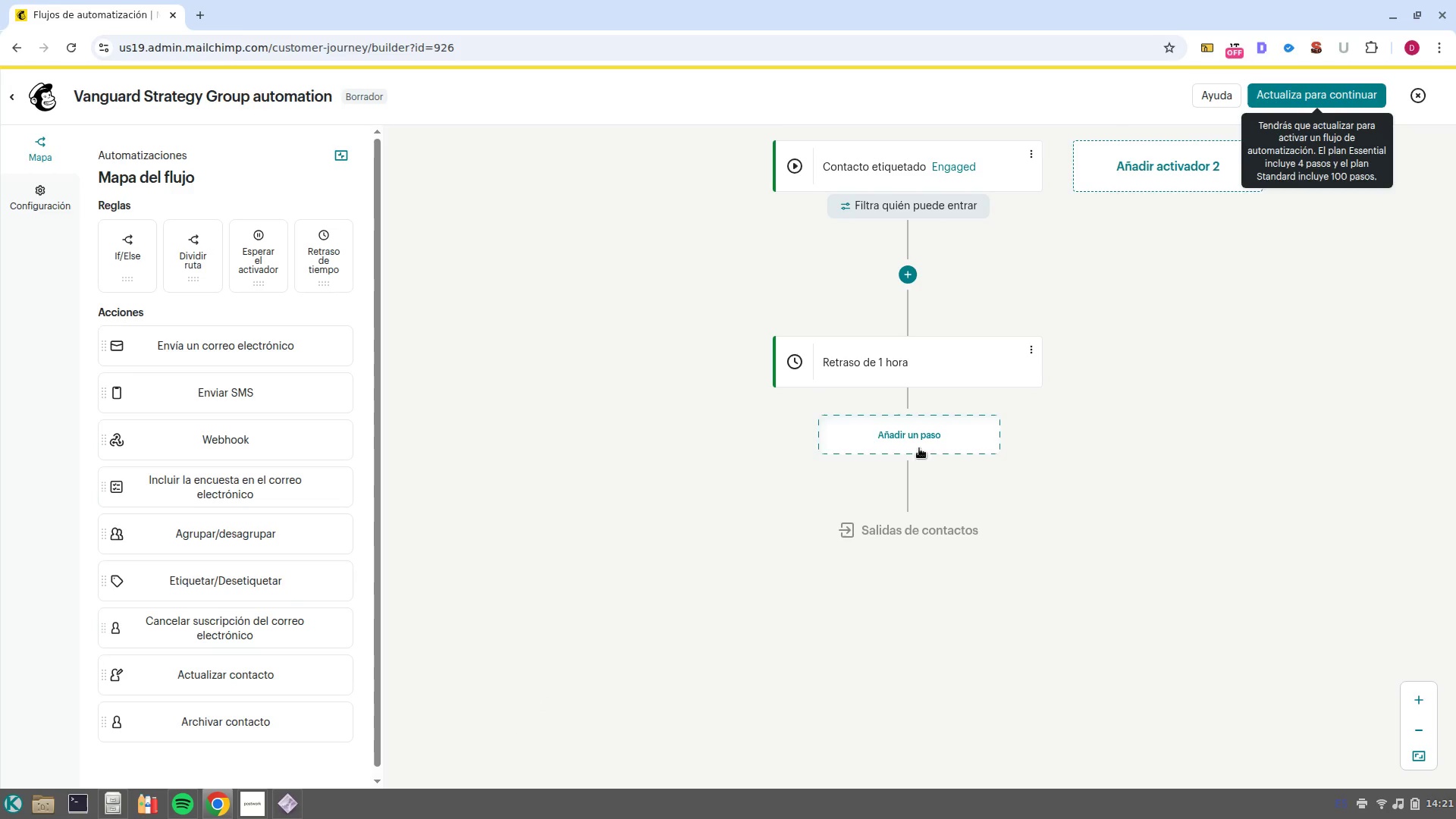 
left_click([918, 445])
 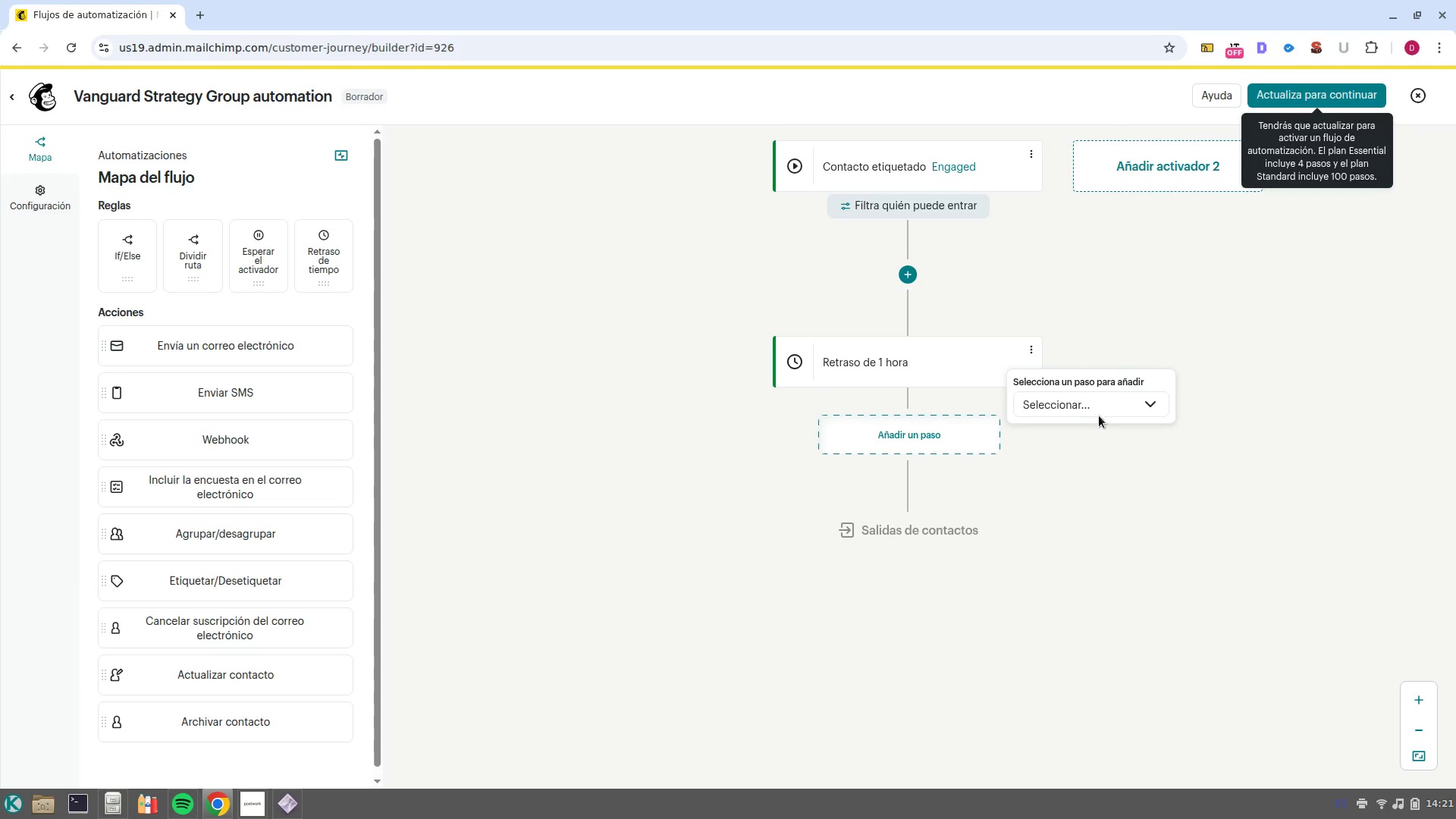 
left_click([1105, 404])
 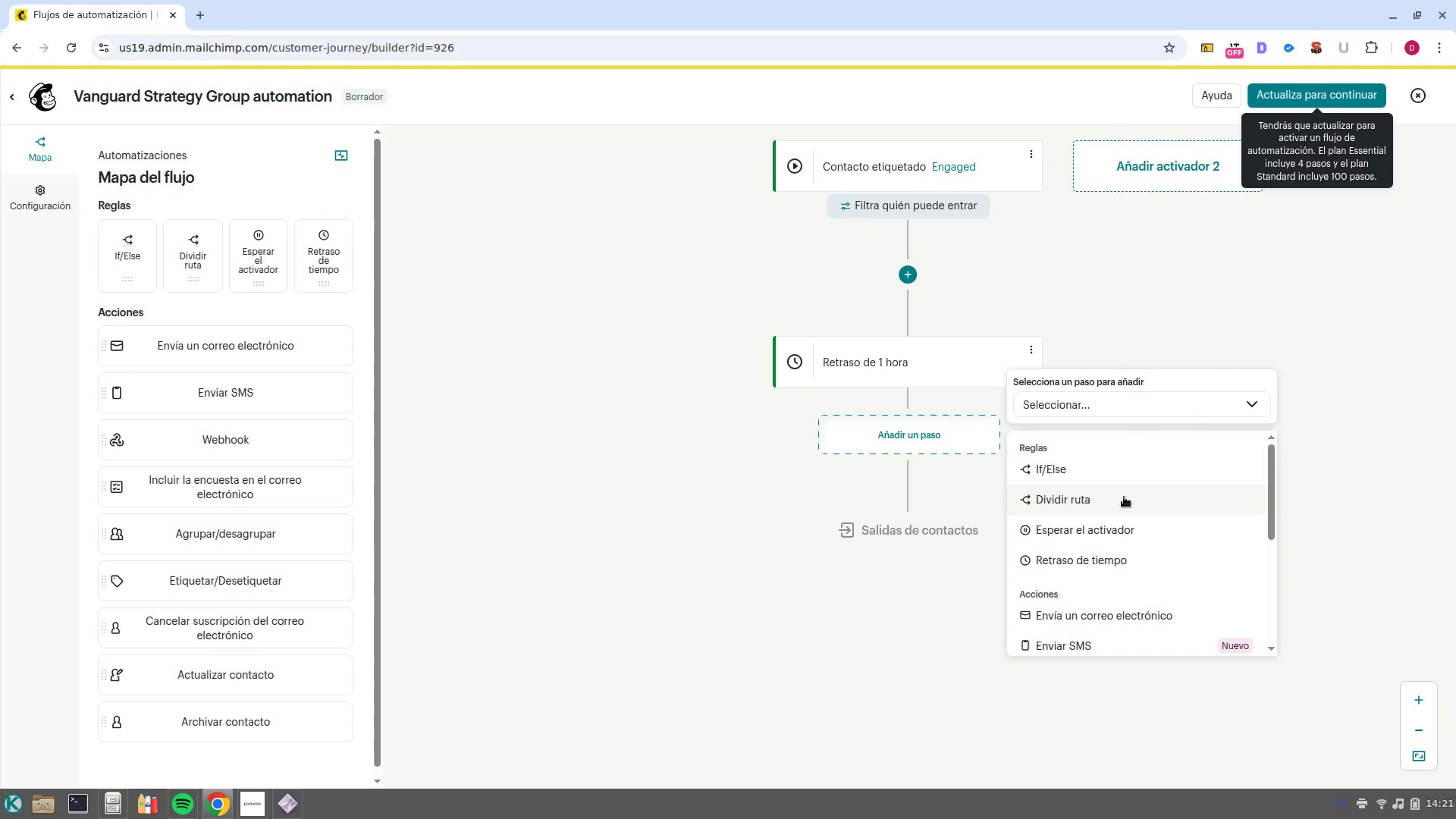 
left_click([1122, 472])
 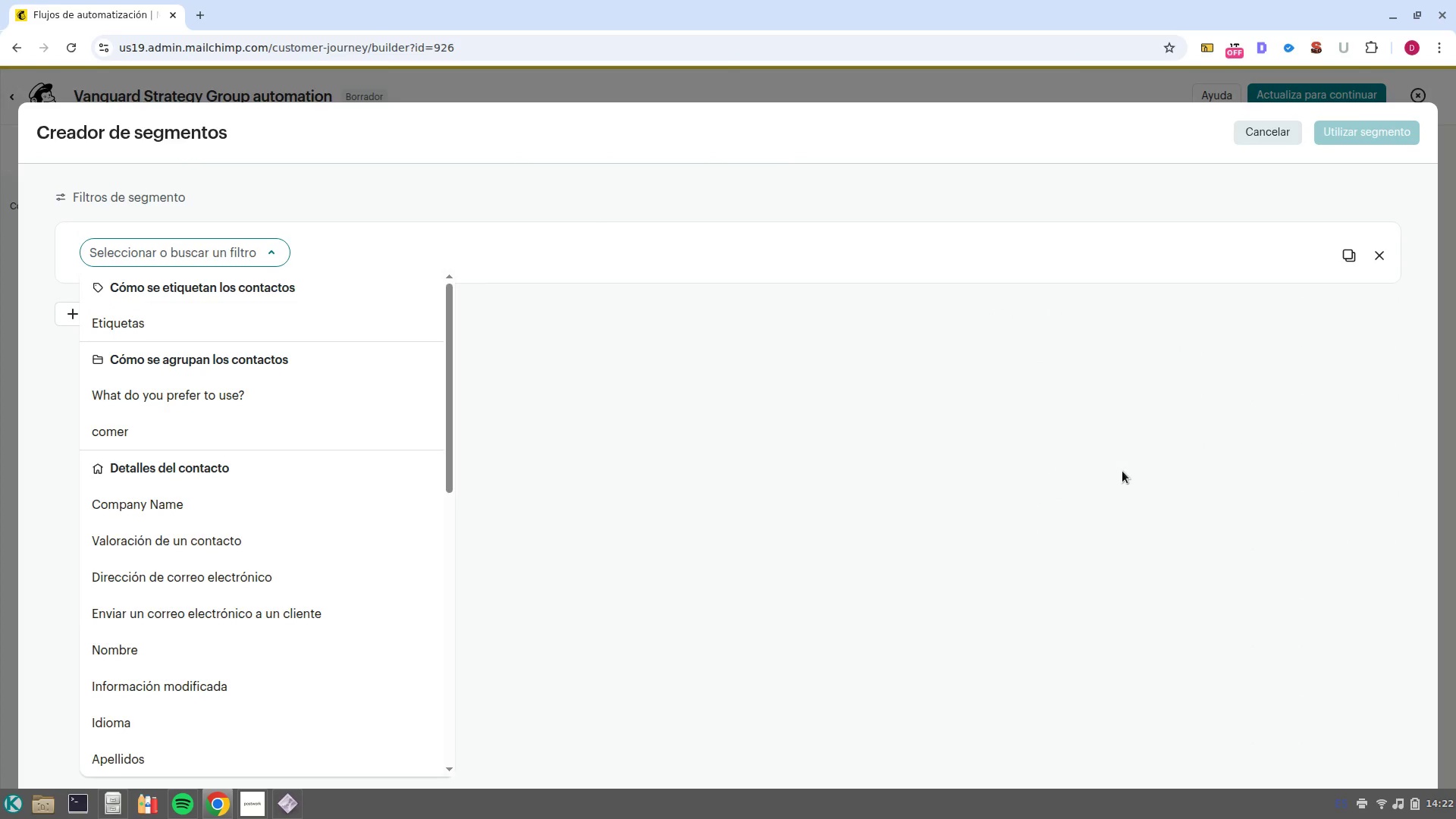 
wait(5.76)
 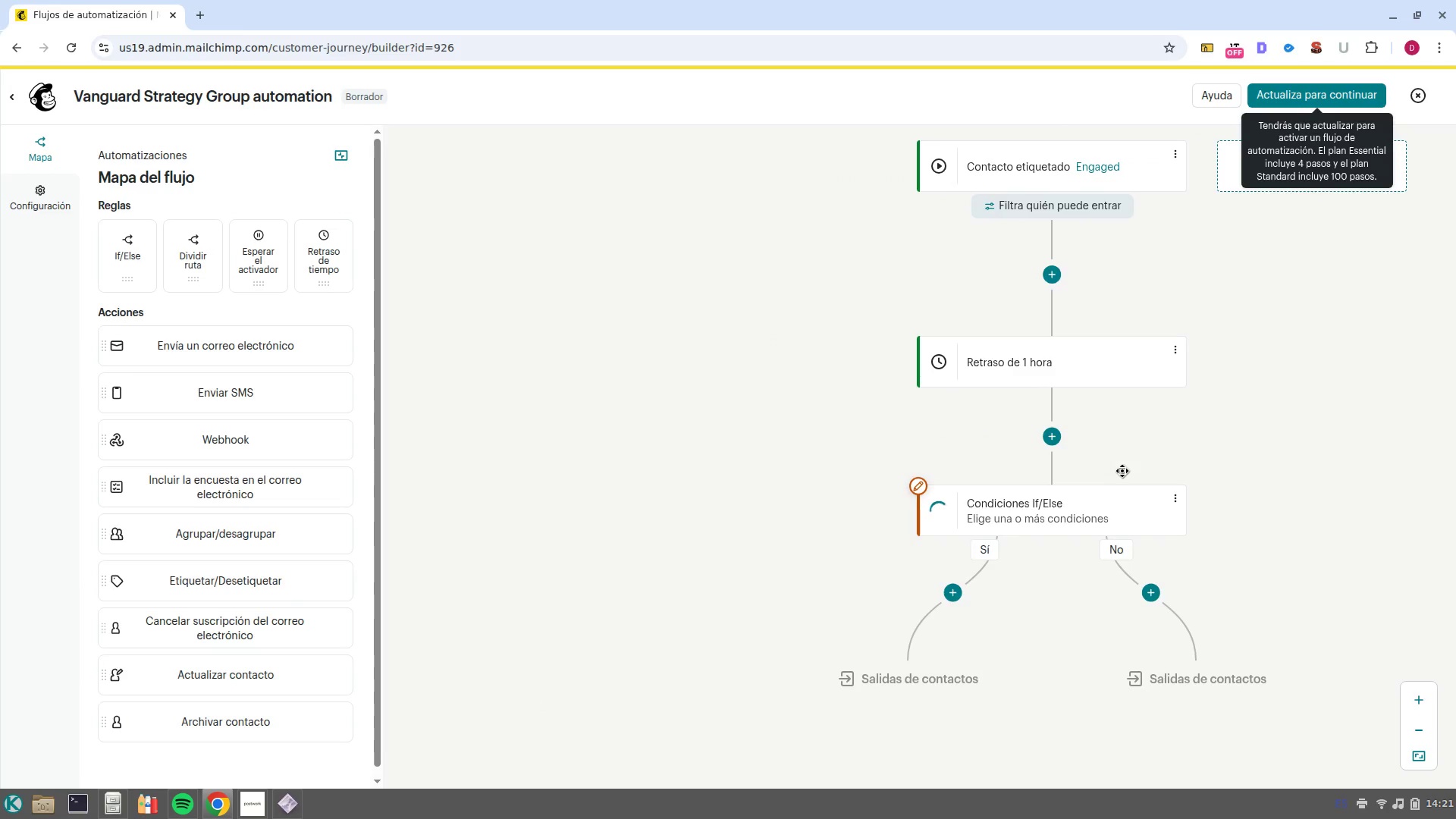 
left_click([187, 332])
 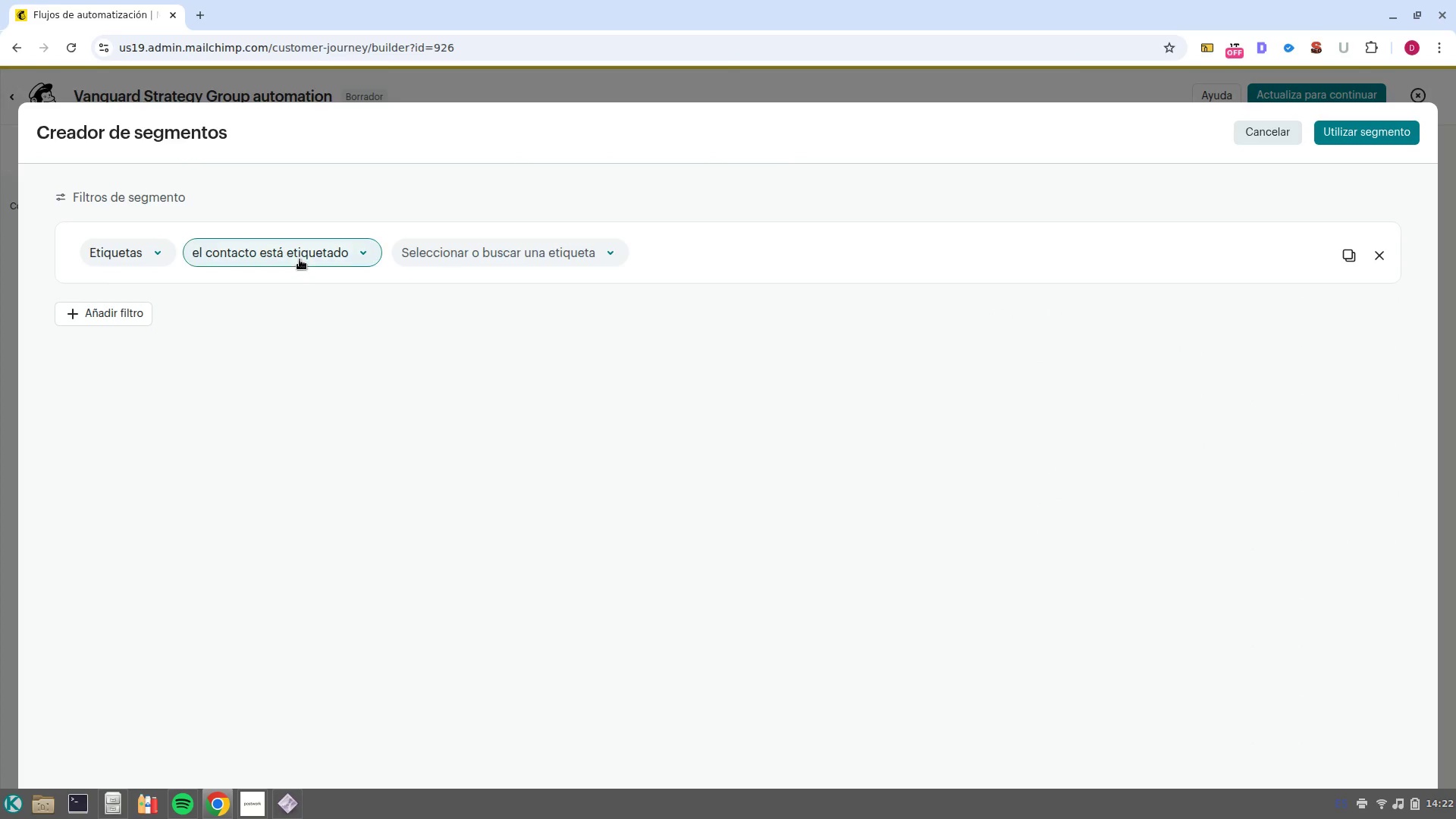 
left_click([300, 259])
 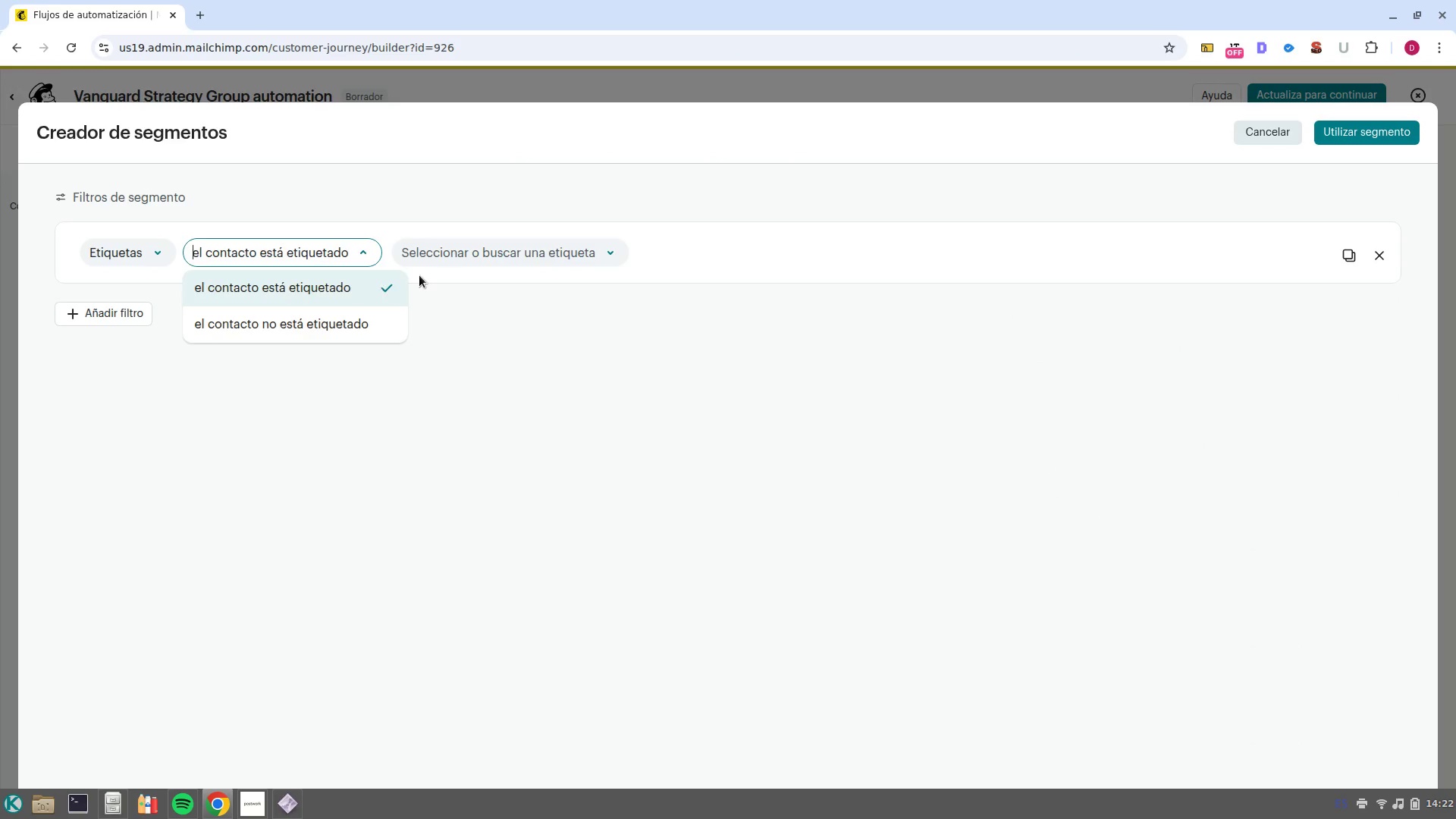 
left_click([438, 263])
 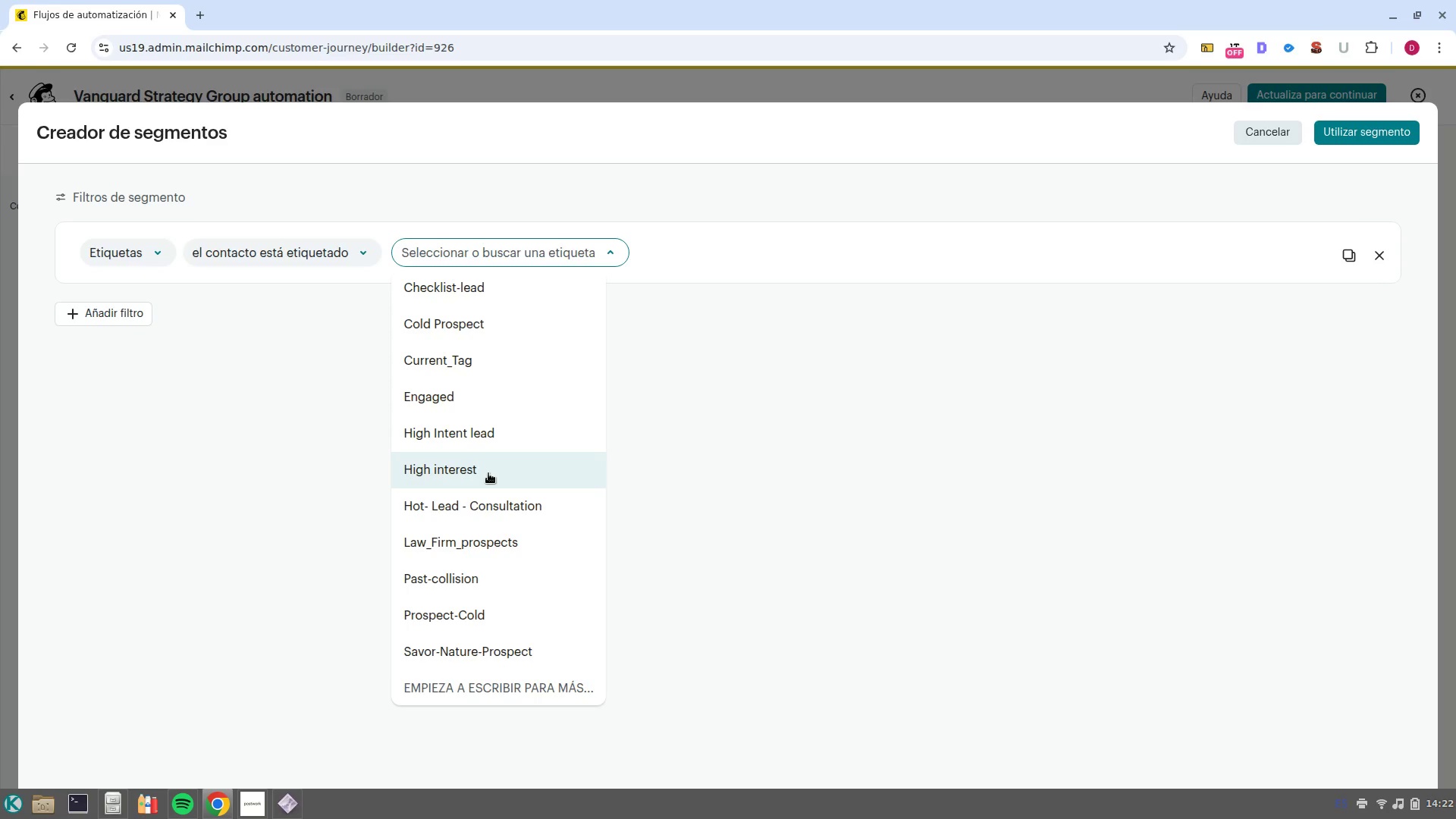 
wait(16.73)
 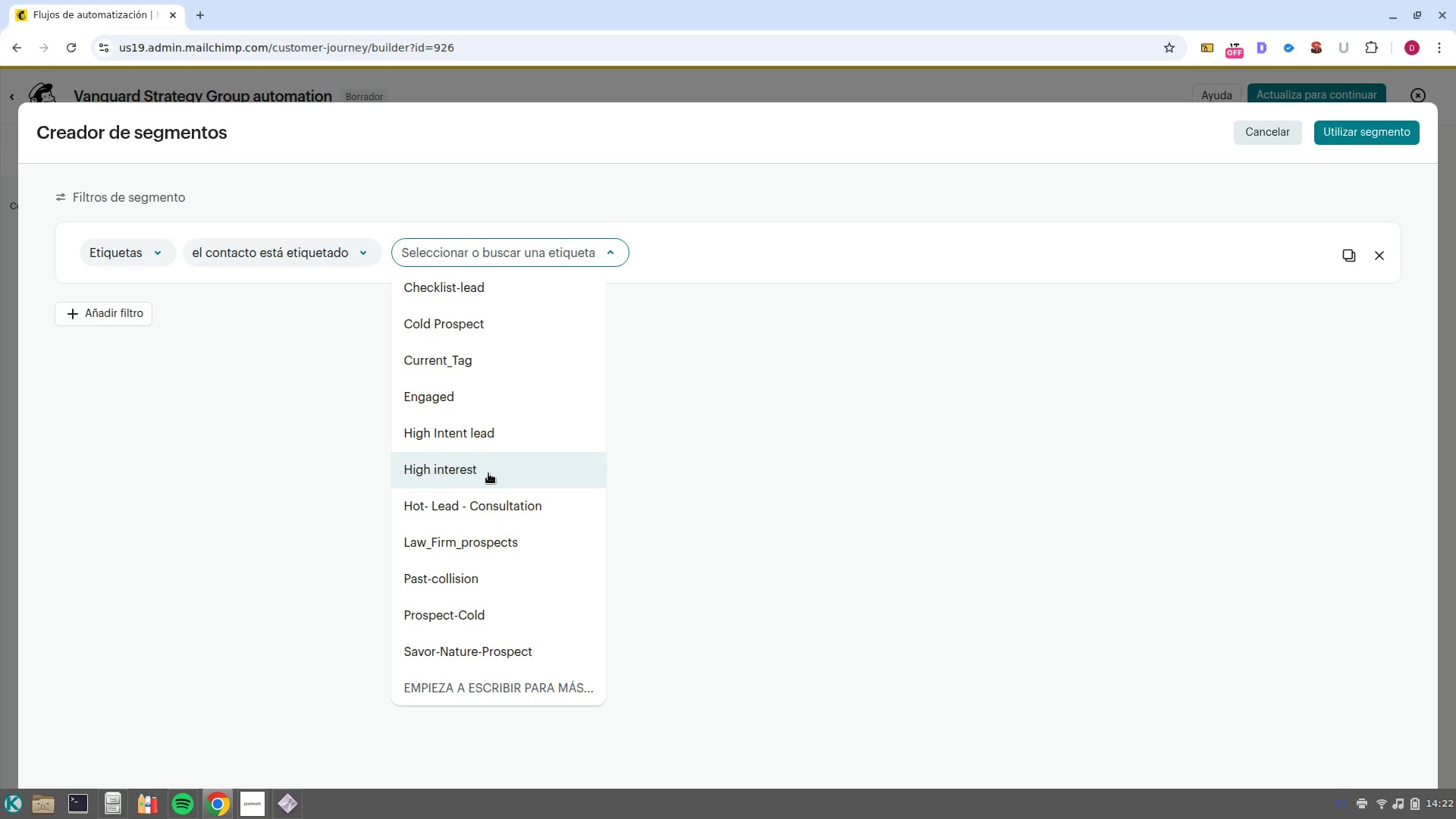 
left_click([488, 473])
 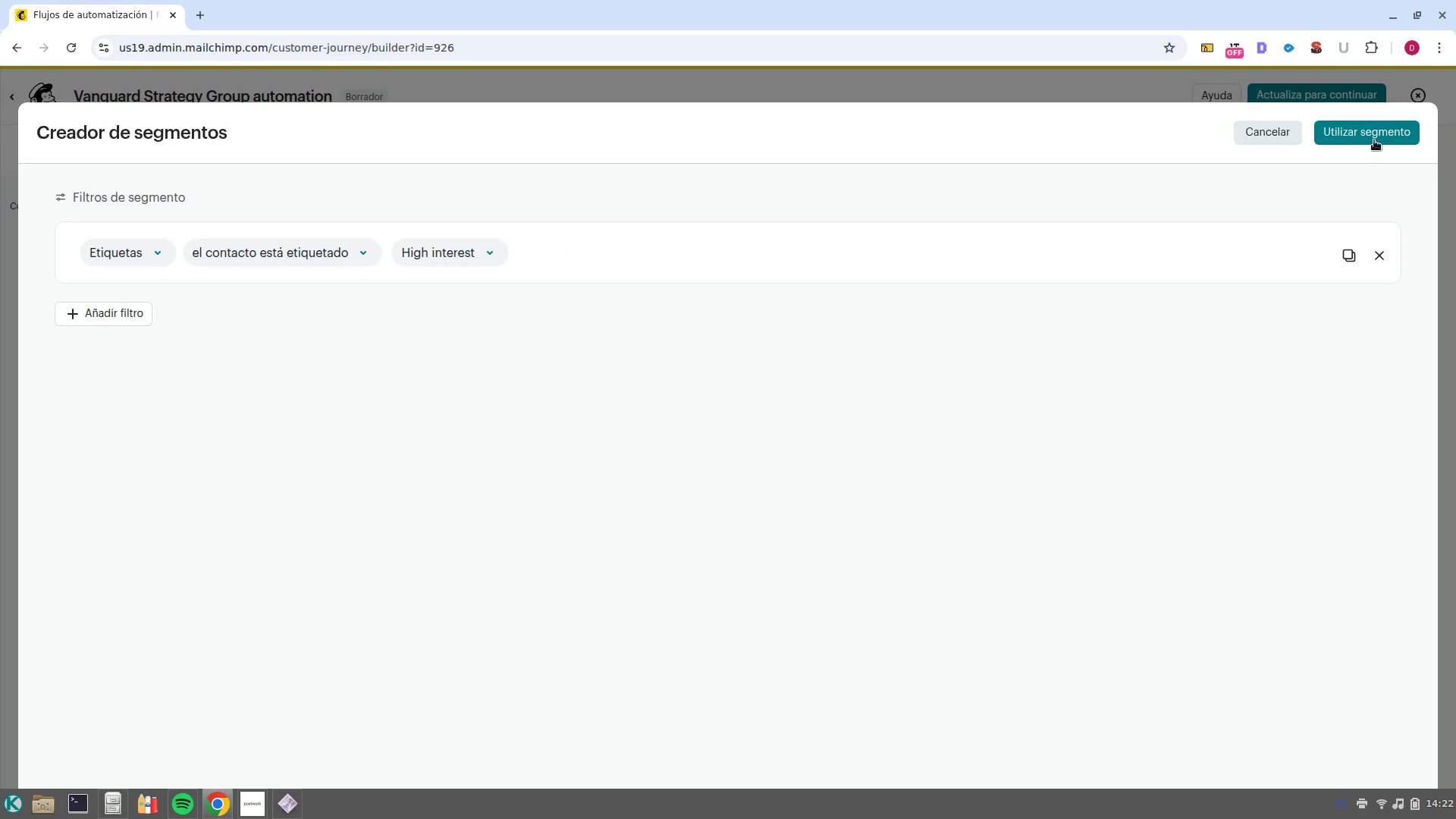 
left_click([1374, 140])
 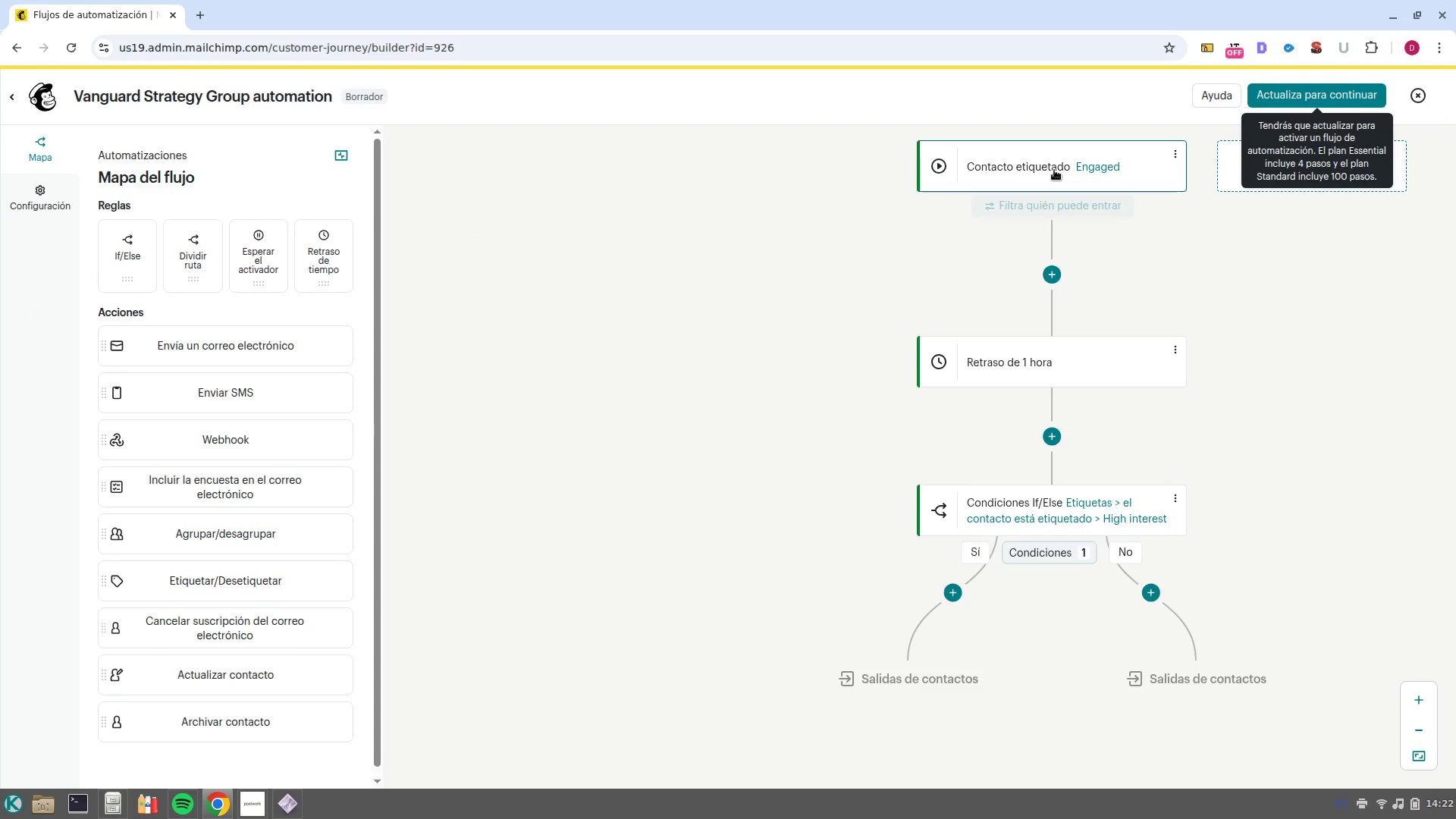 
left_click([1054, 170])
 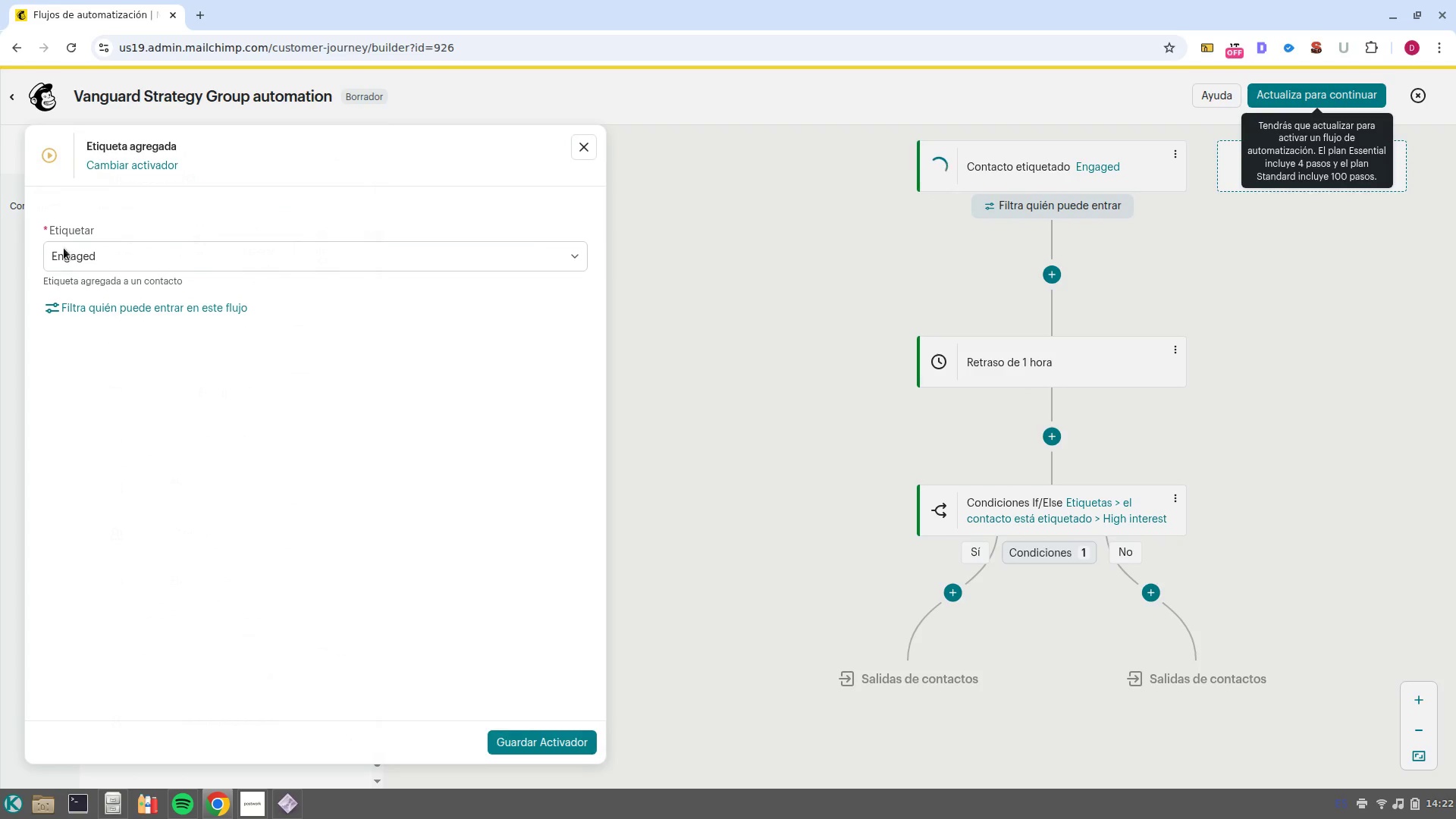 
left_click([139, 263])
 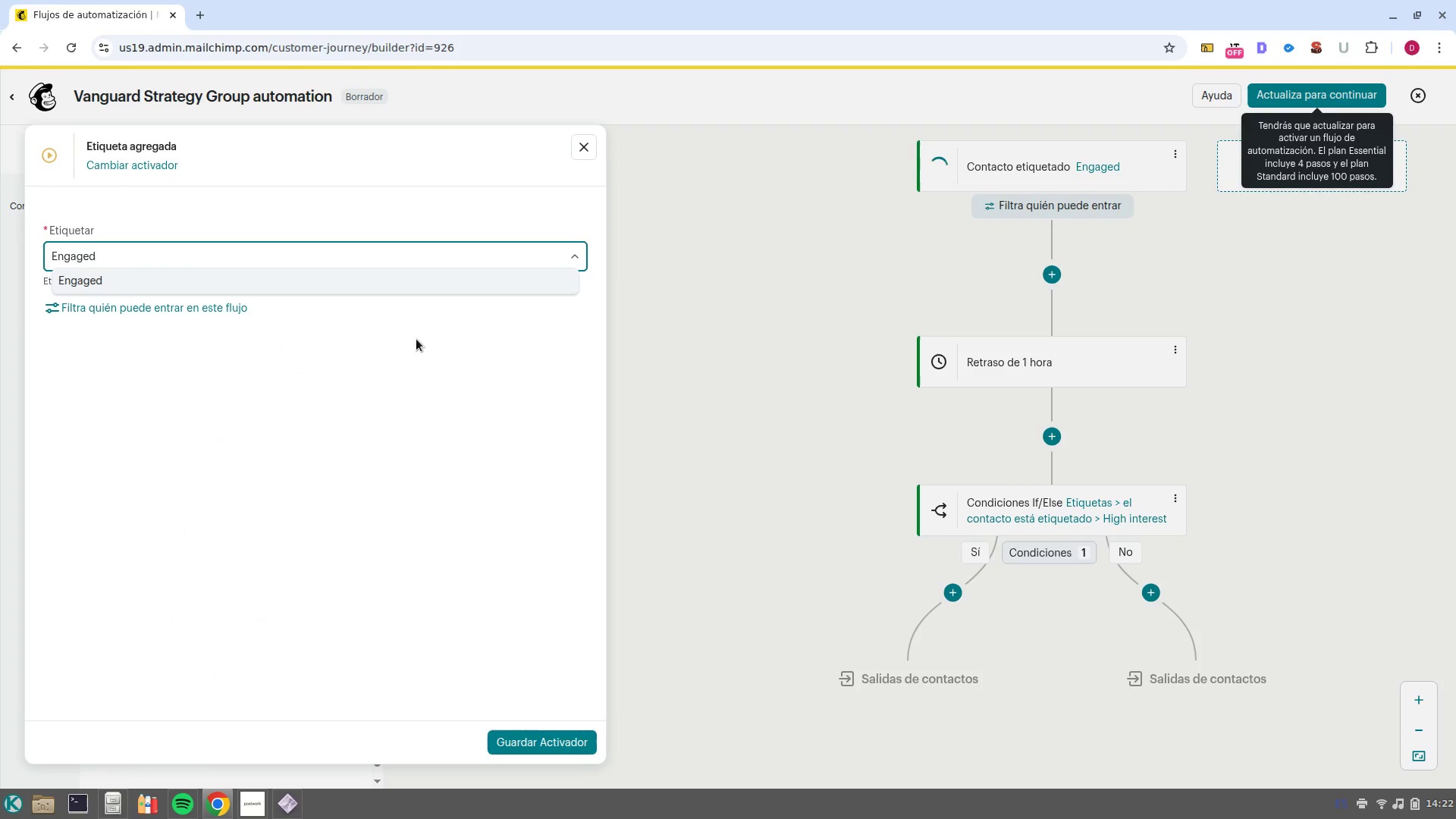 
left_click([414, 335])
 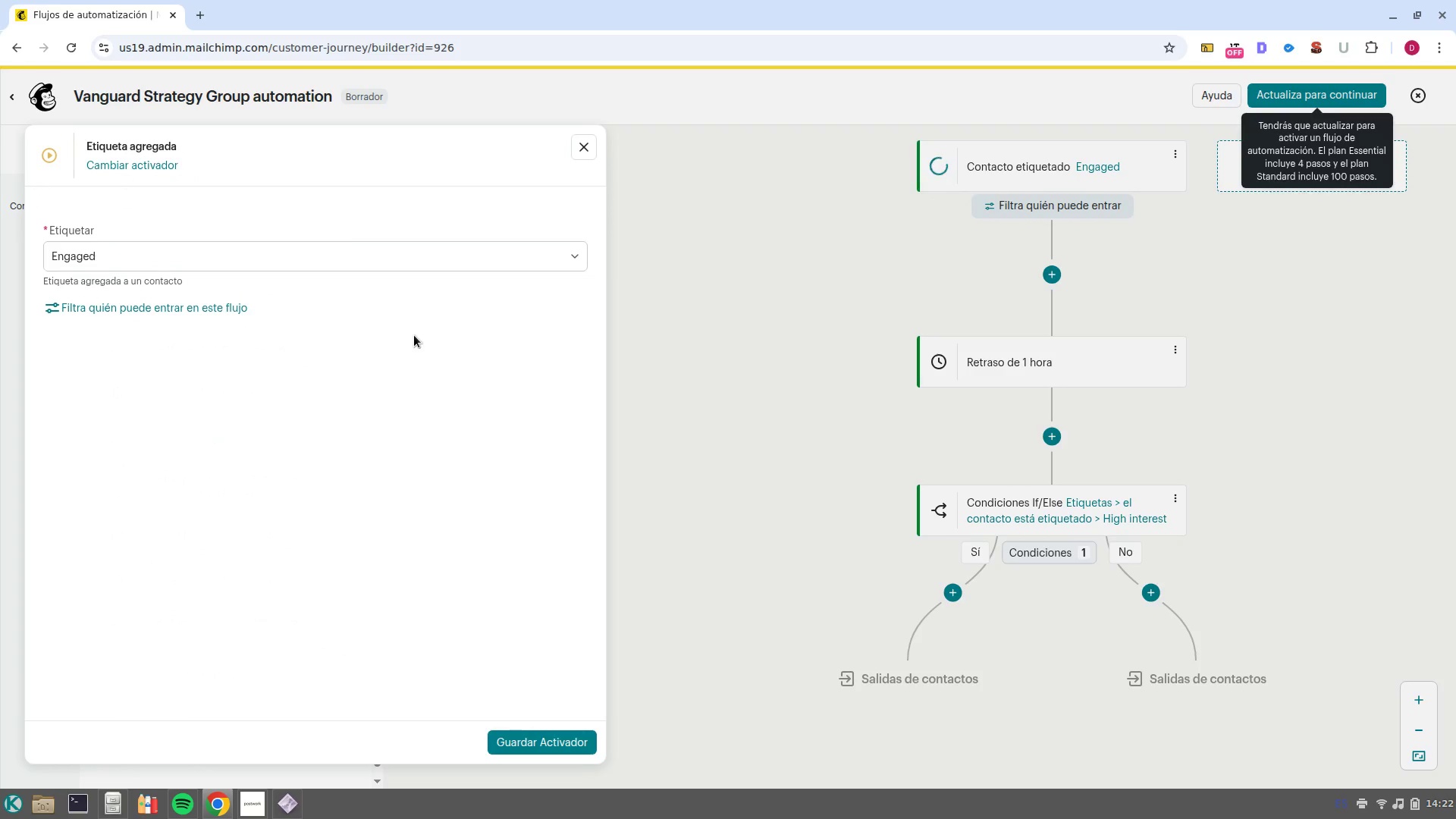 
left_click([250, 259])
 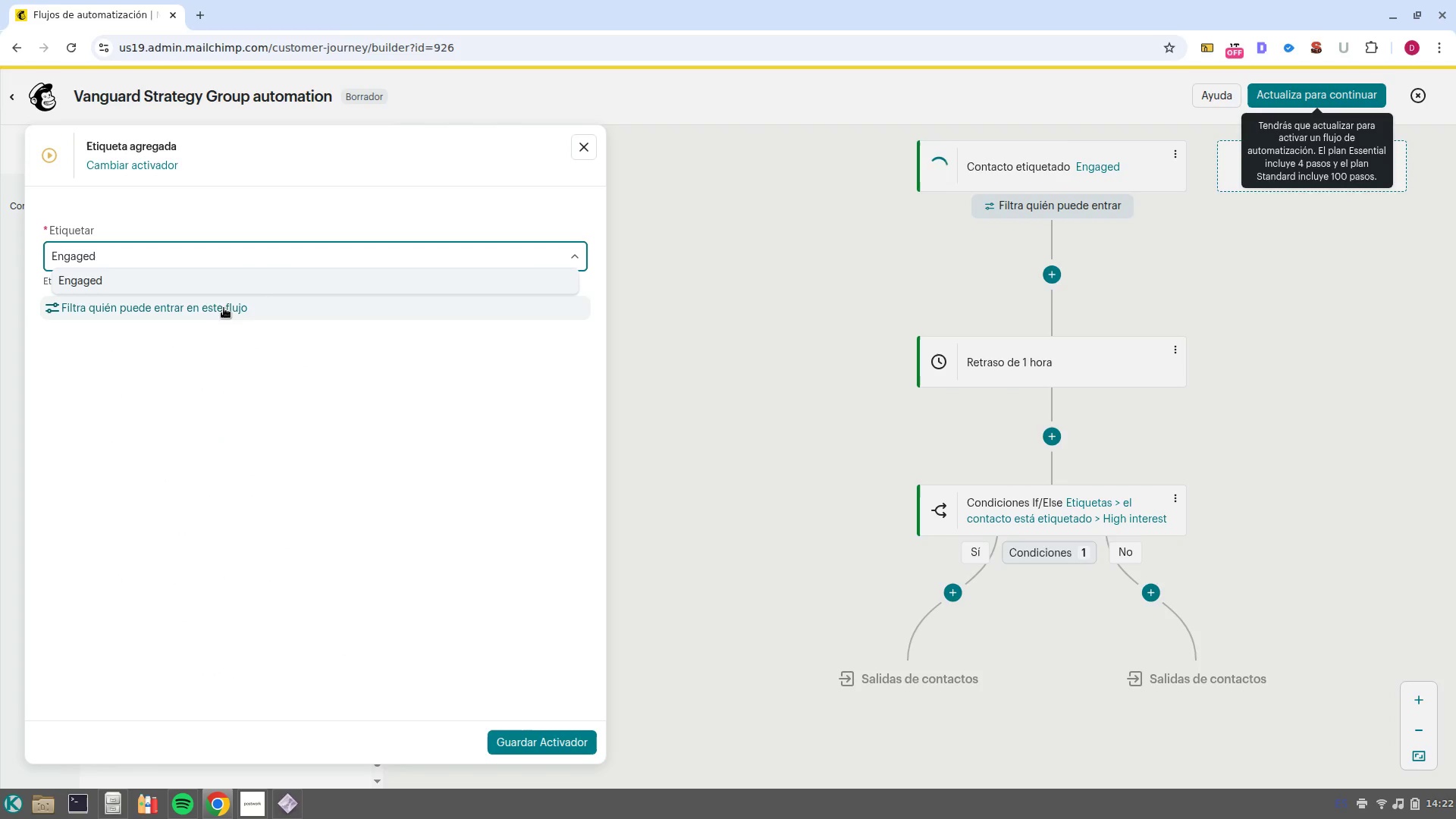 
left_click([402, 358])
 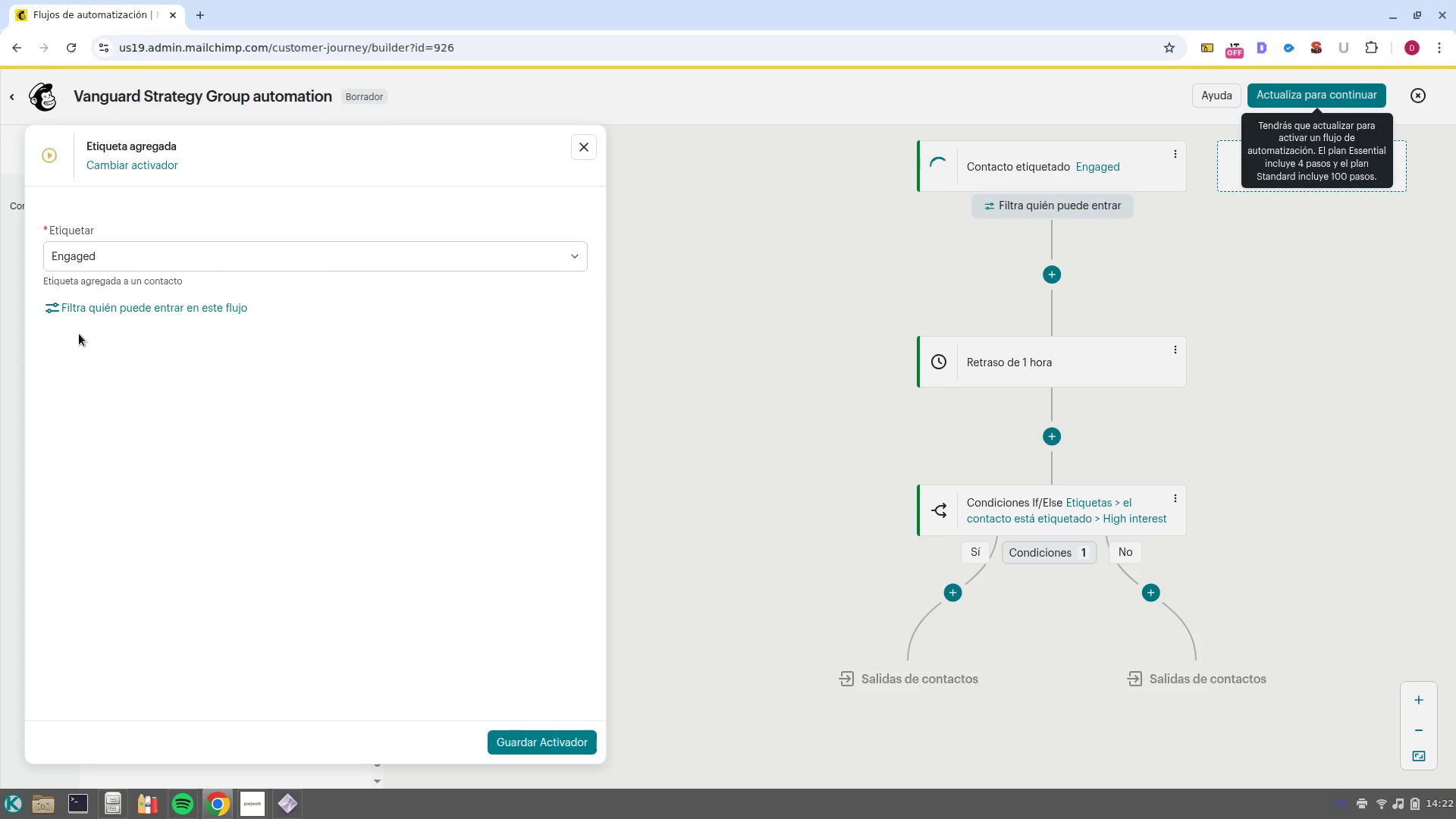 
left_click([96, 307])
 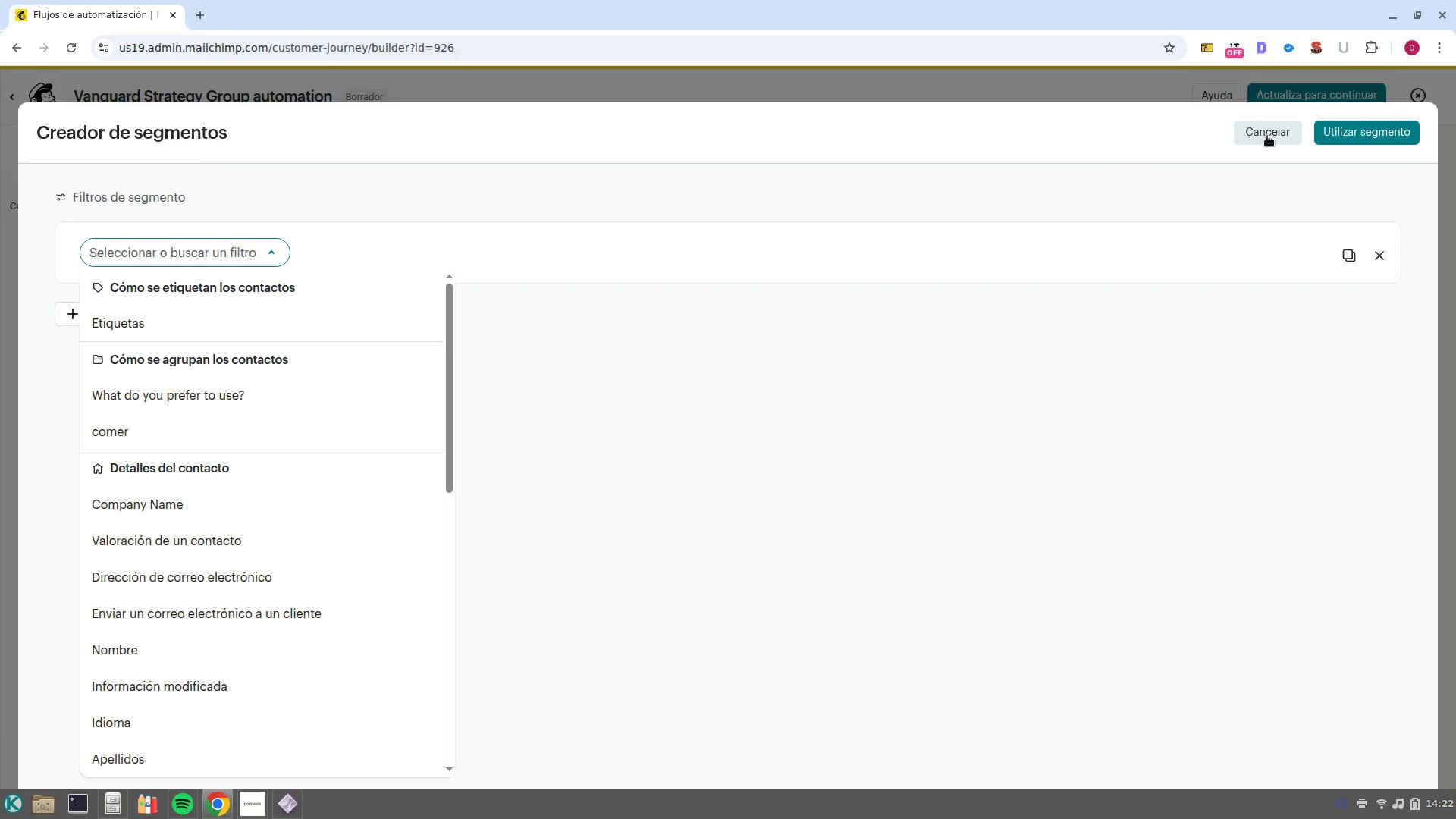 
left_click([1267, 136])
 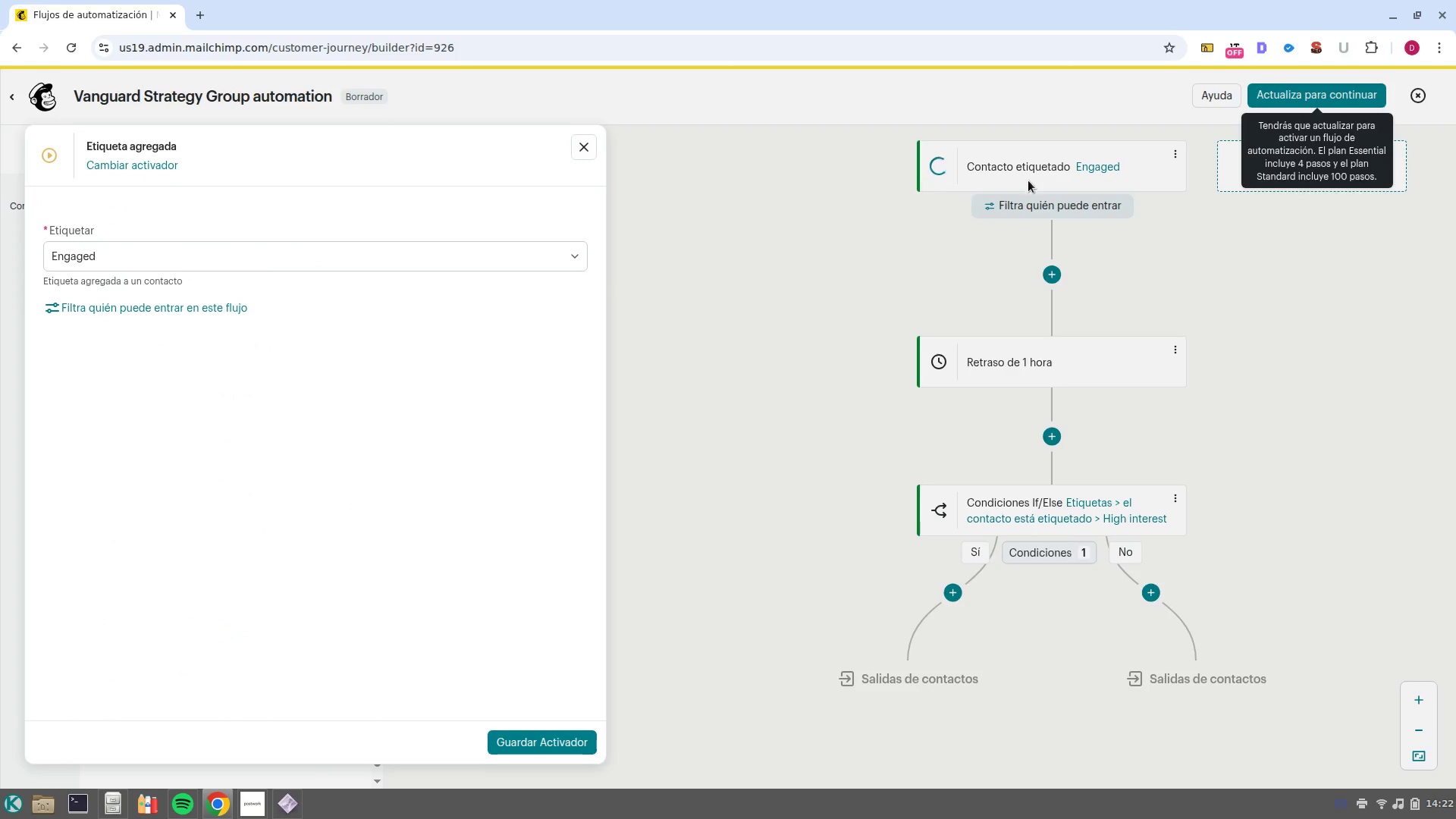 
left_click([1027, 176])
 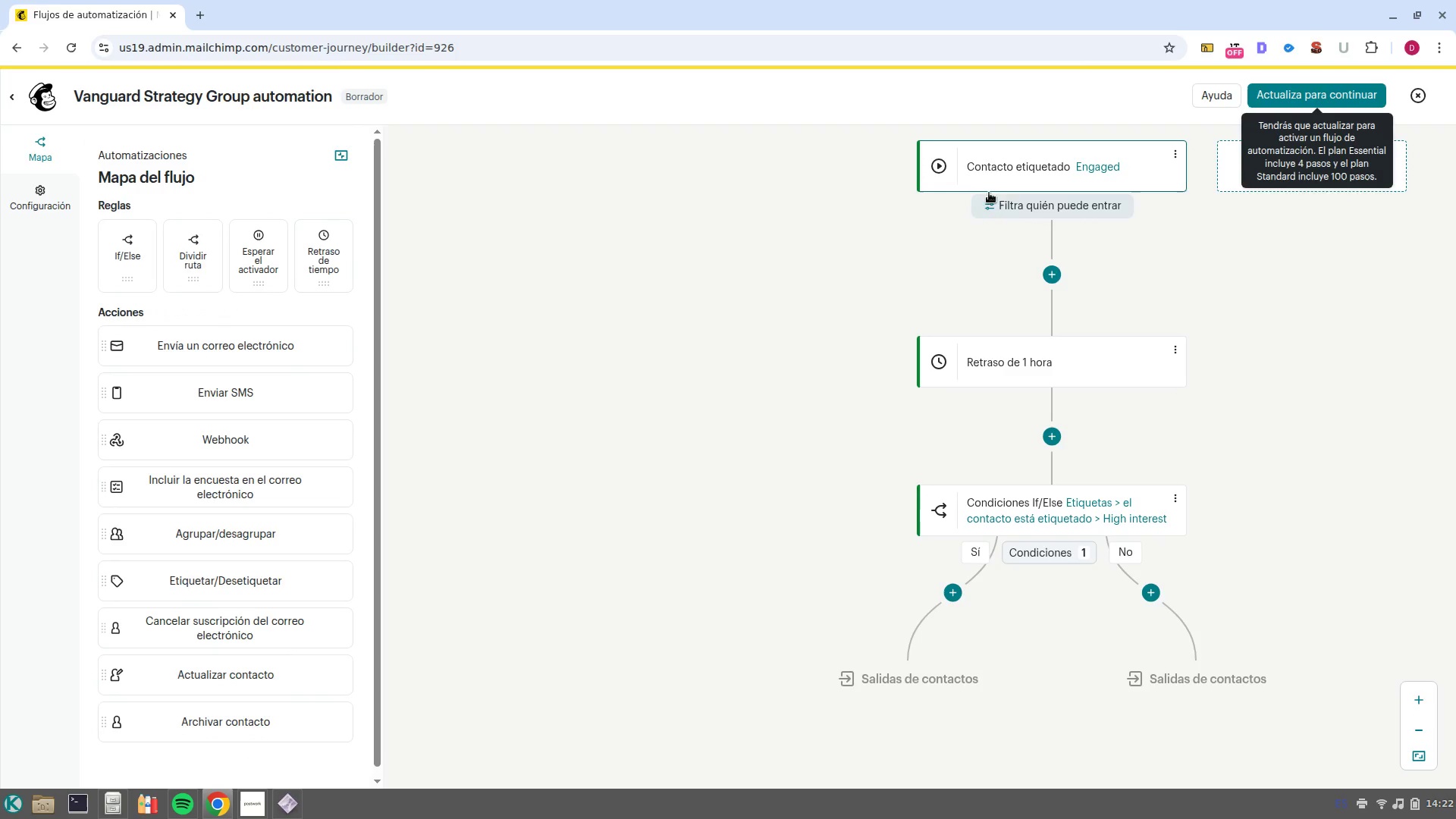 
left_click([1000, 180])
 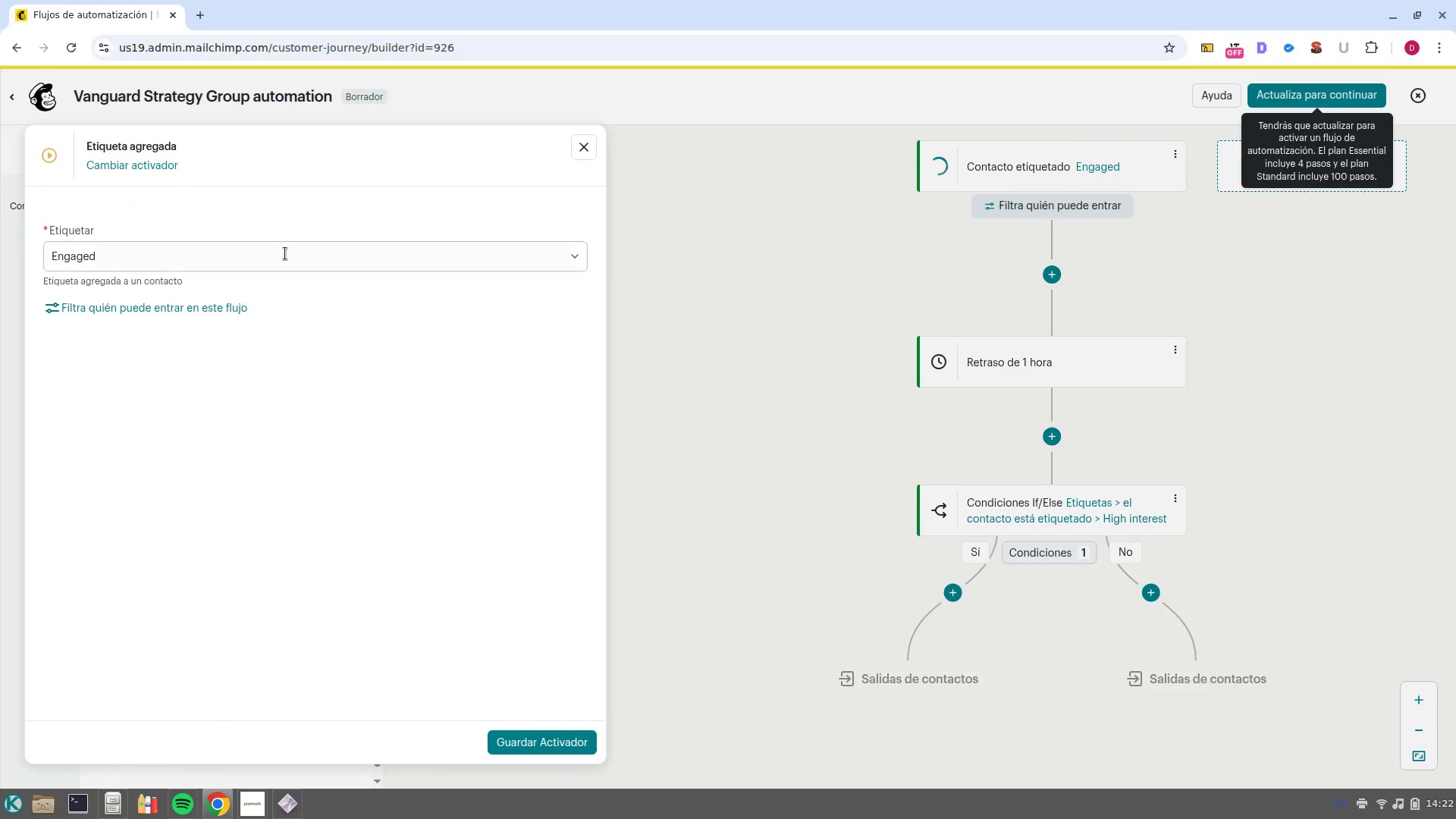 
left_click([252, 261])
 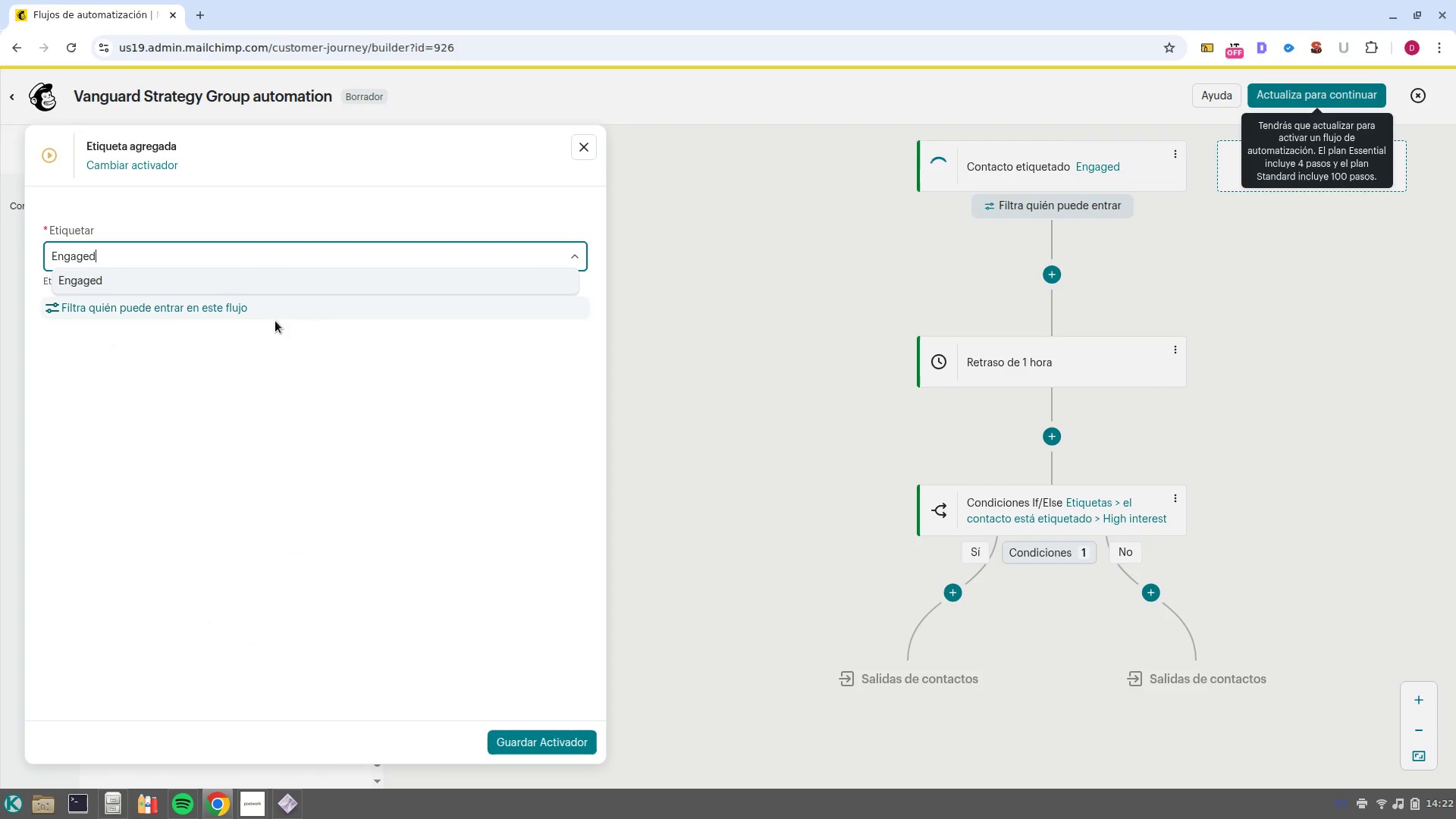 
left_click([275, 321])
 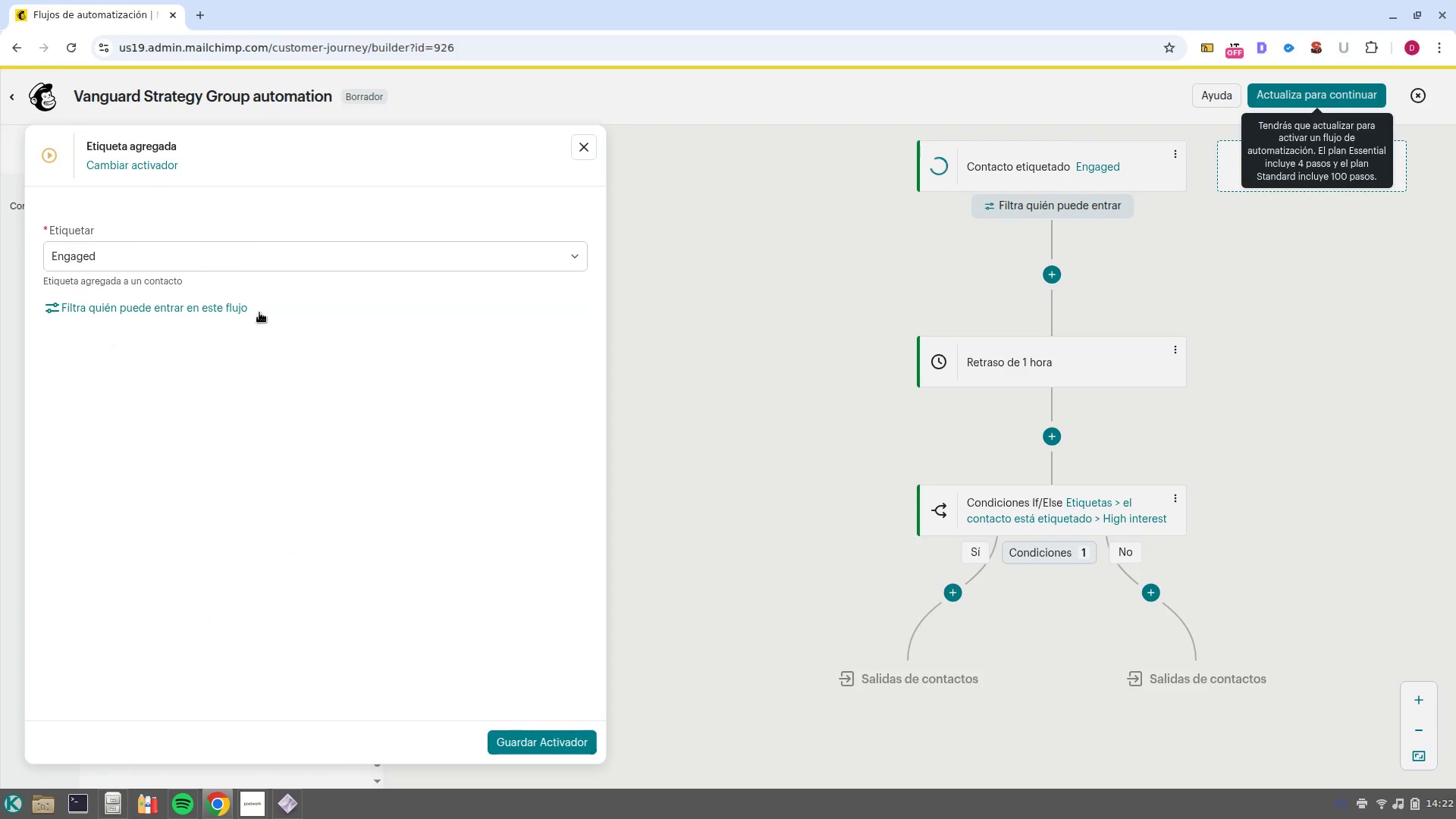 
left_click([259, 312])
 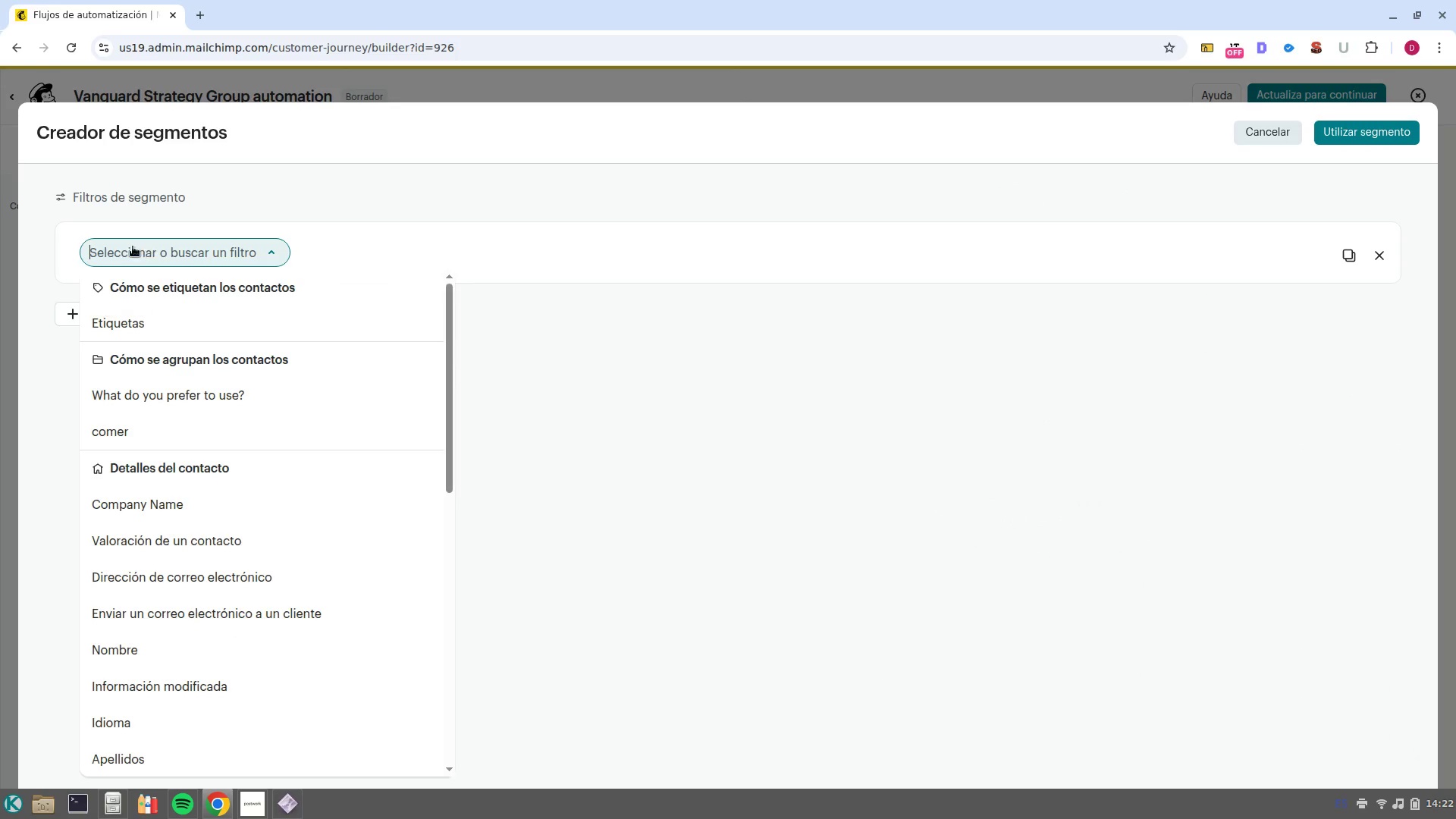 
left_click([162, 327])
 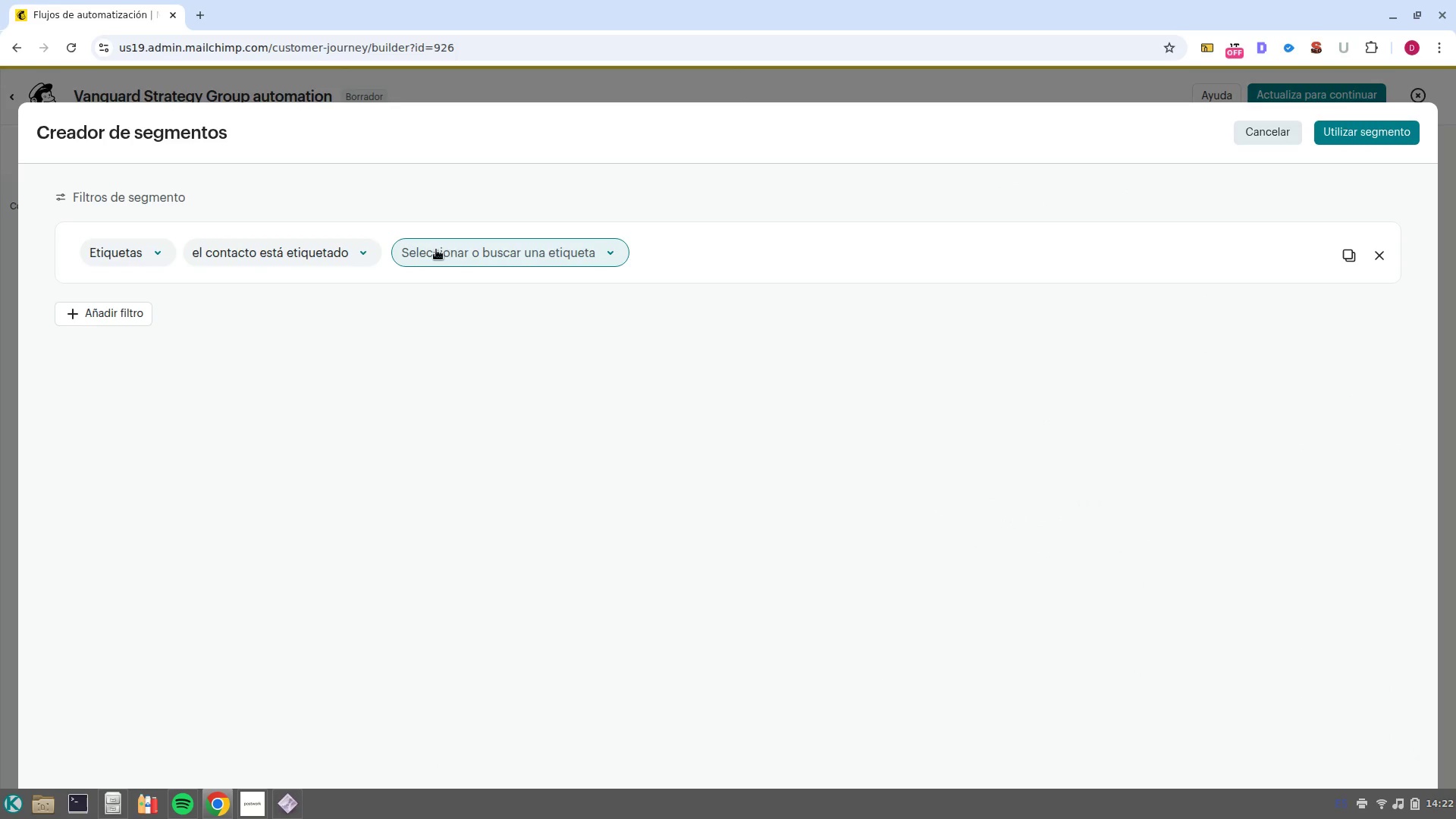 
left_click([457, 249])
 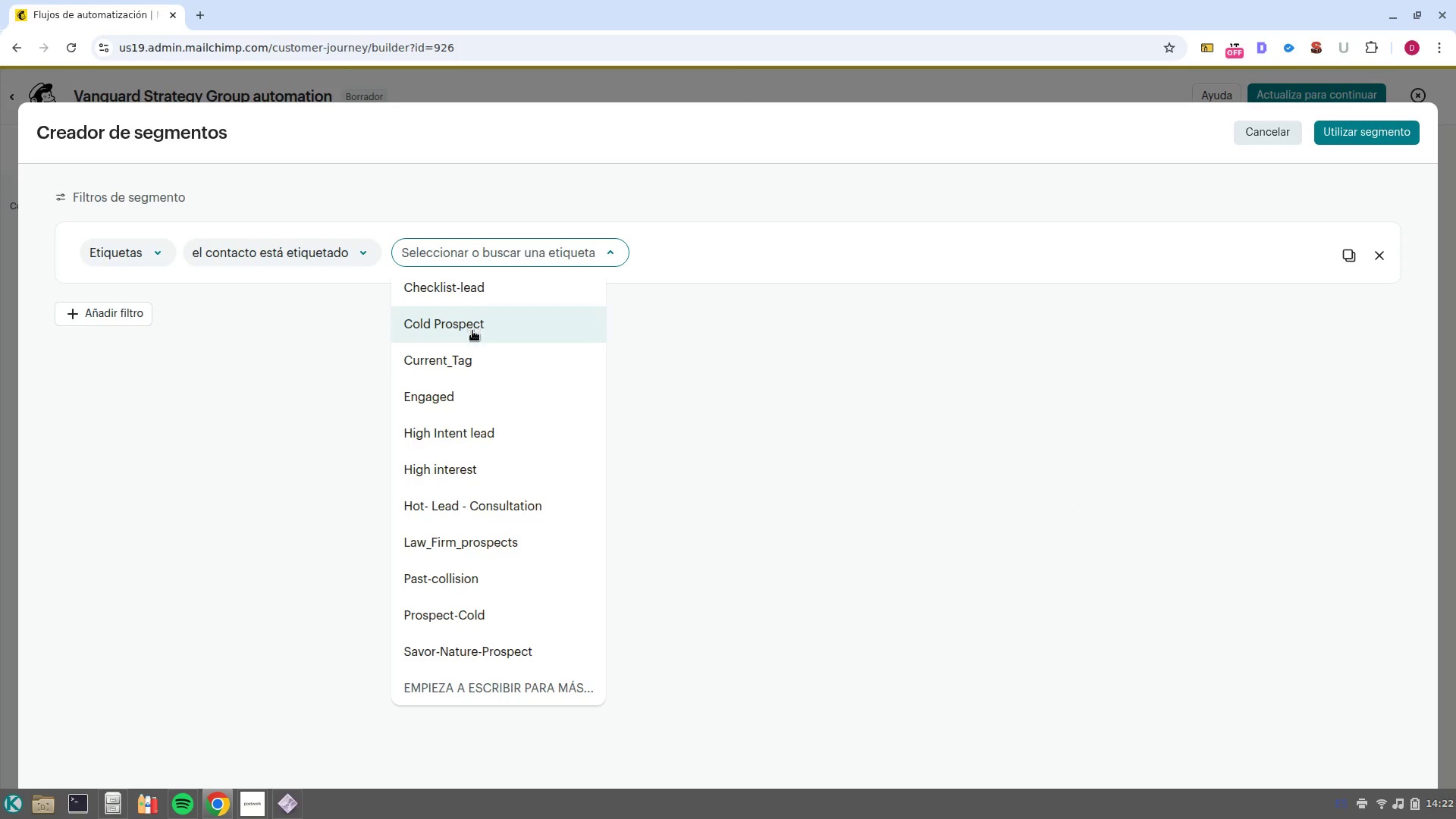 
left_click([478, 359])
 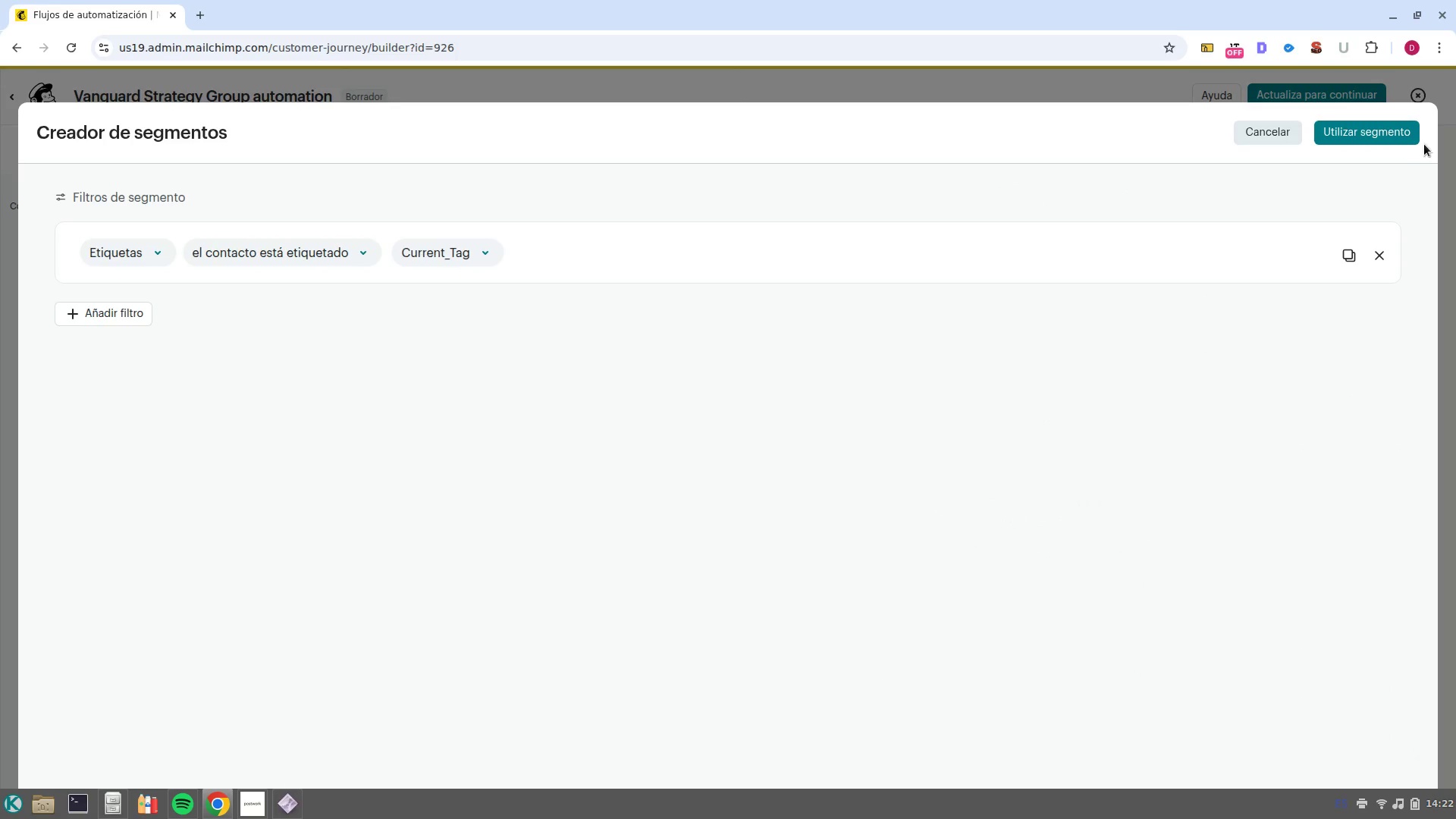 
left_click([1385, 133])
 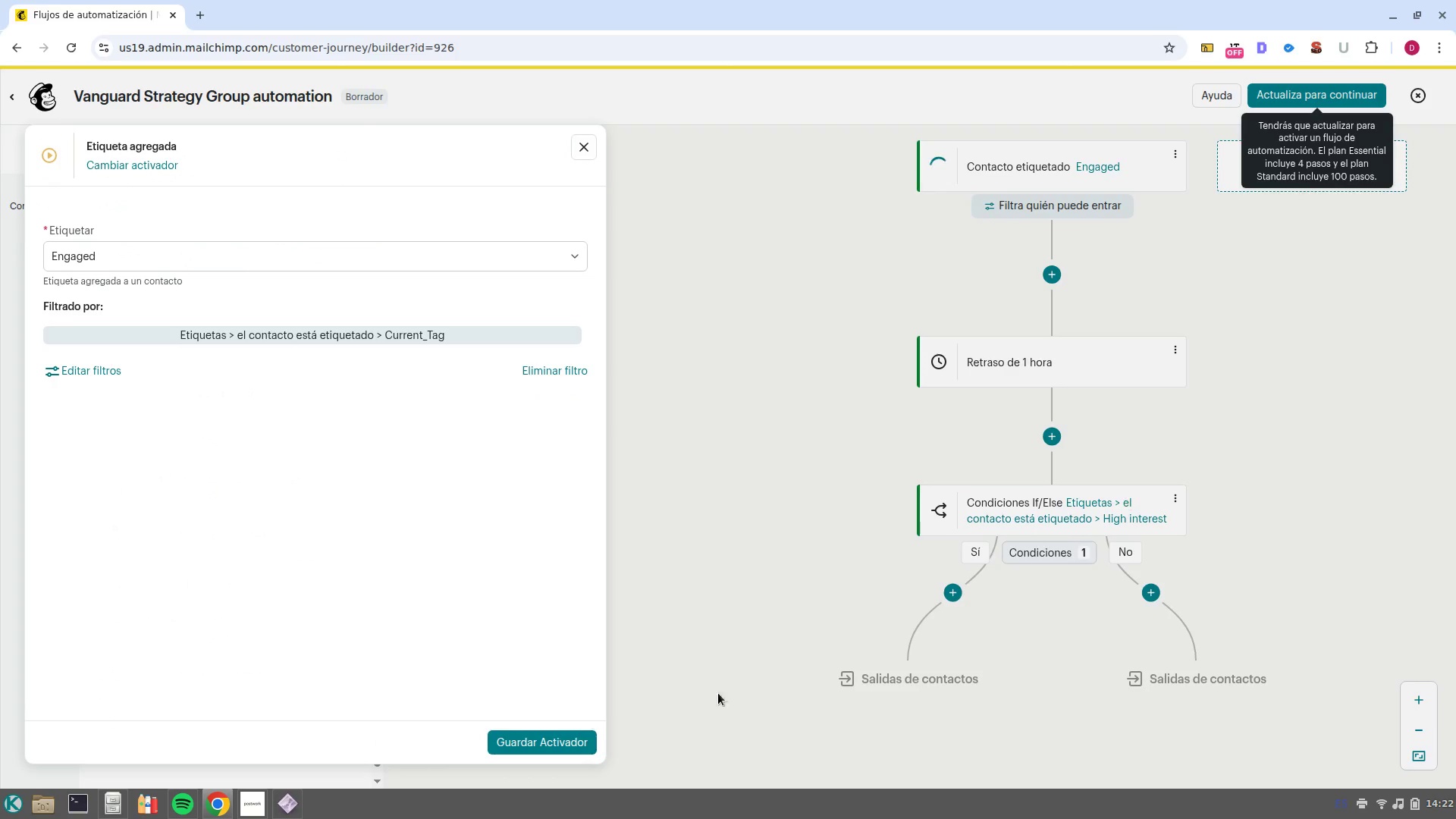 
left_click([534, 743])
 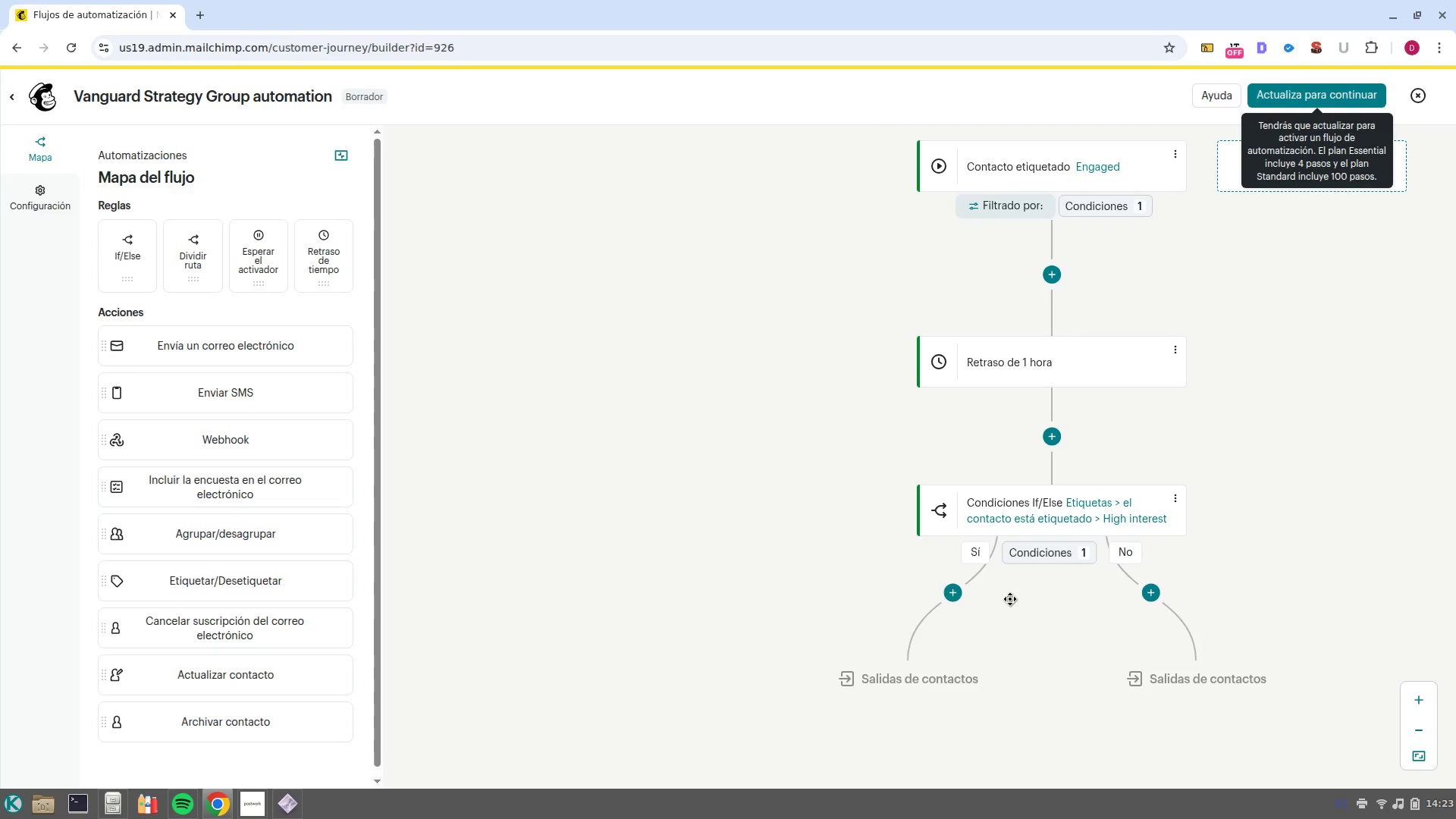 
wait(17.68)
 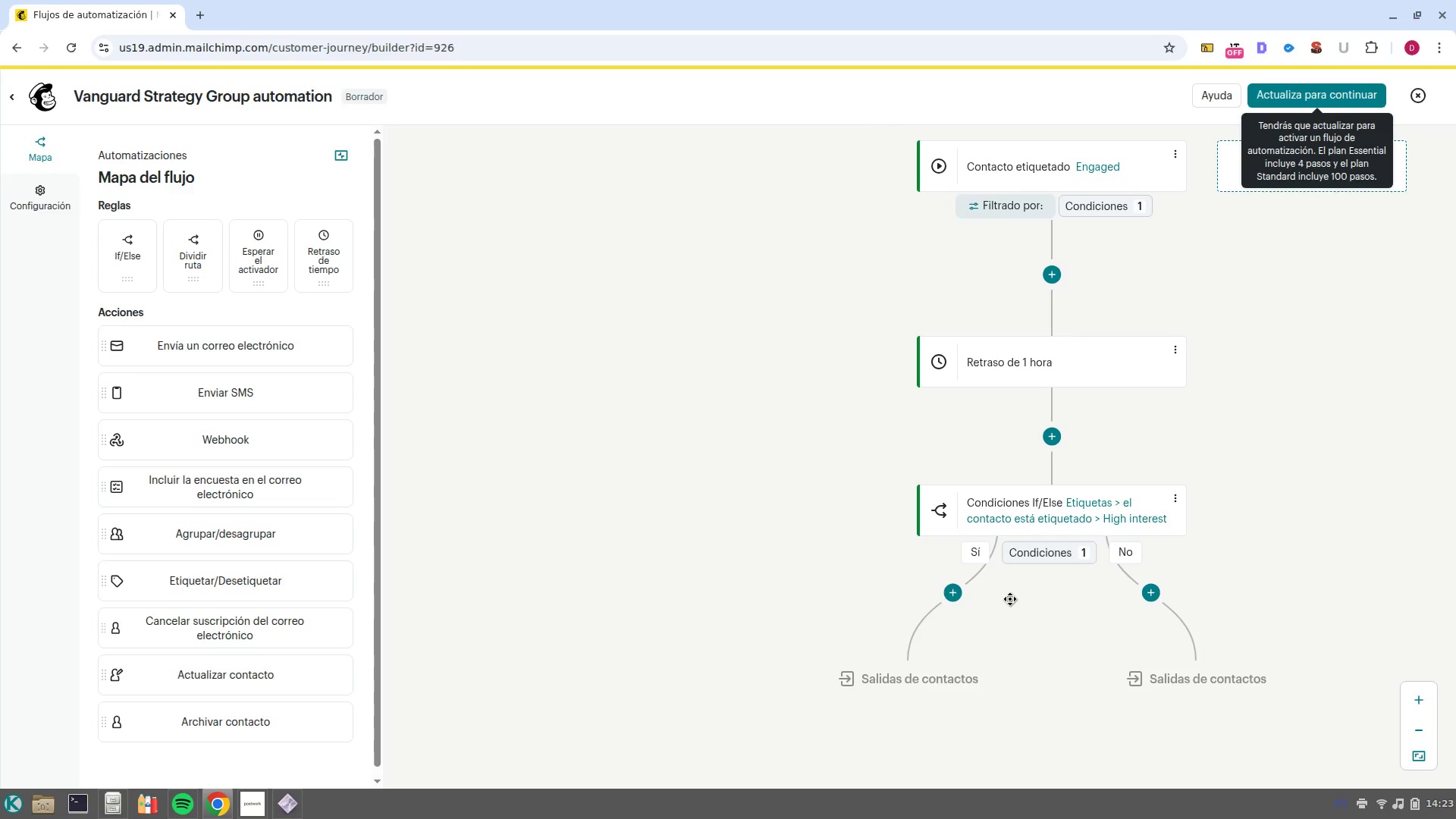 
left_click_drag(start_coordinate=[1353, 492], to_coordinate=[1188, 381])
 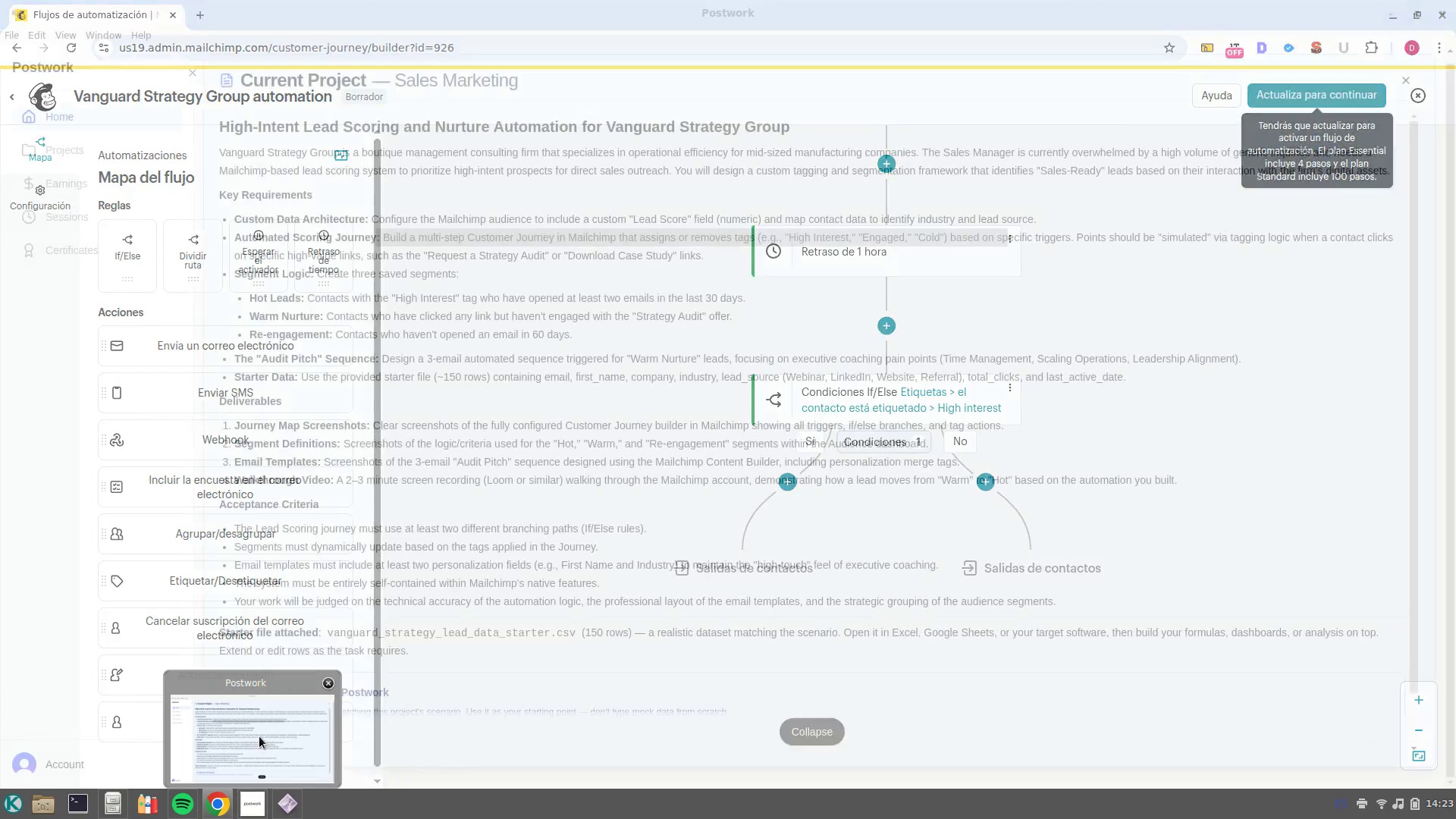 
left_click([259, 736])